 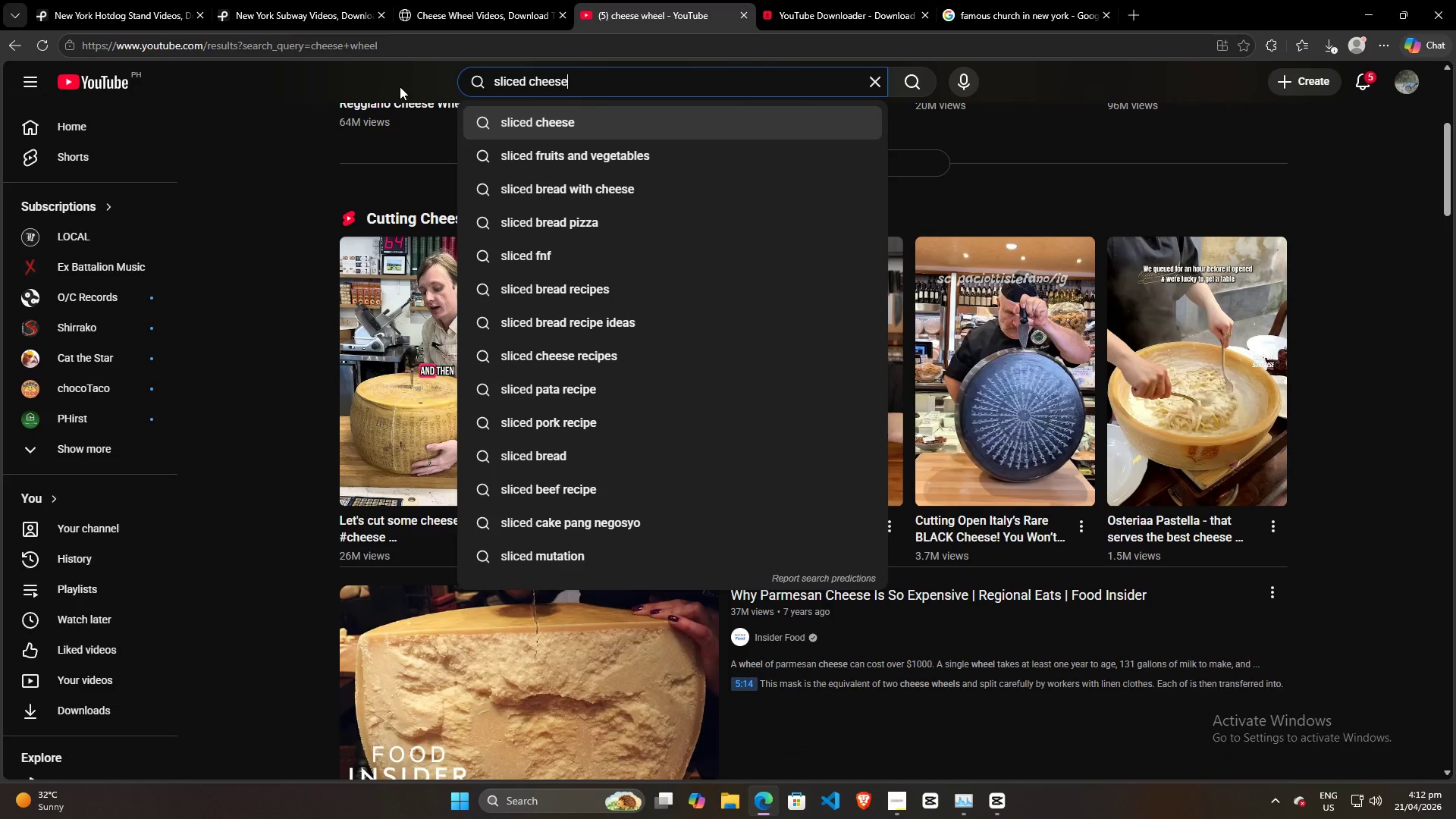 
type( wheel)
 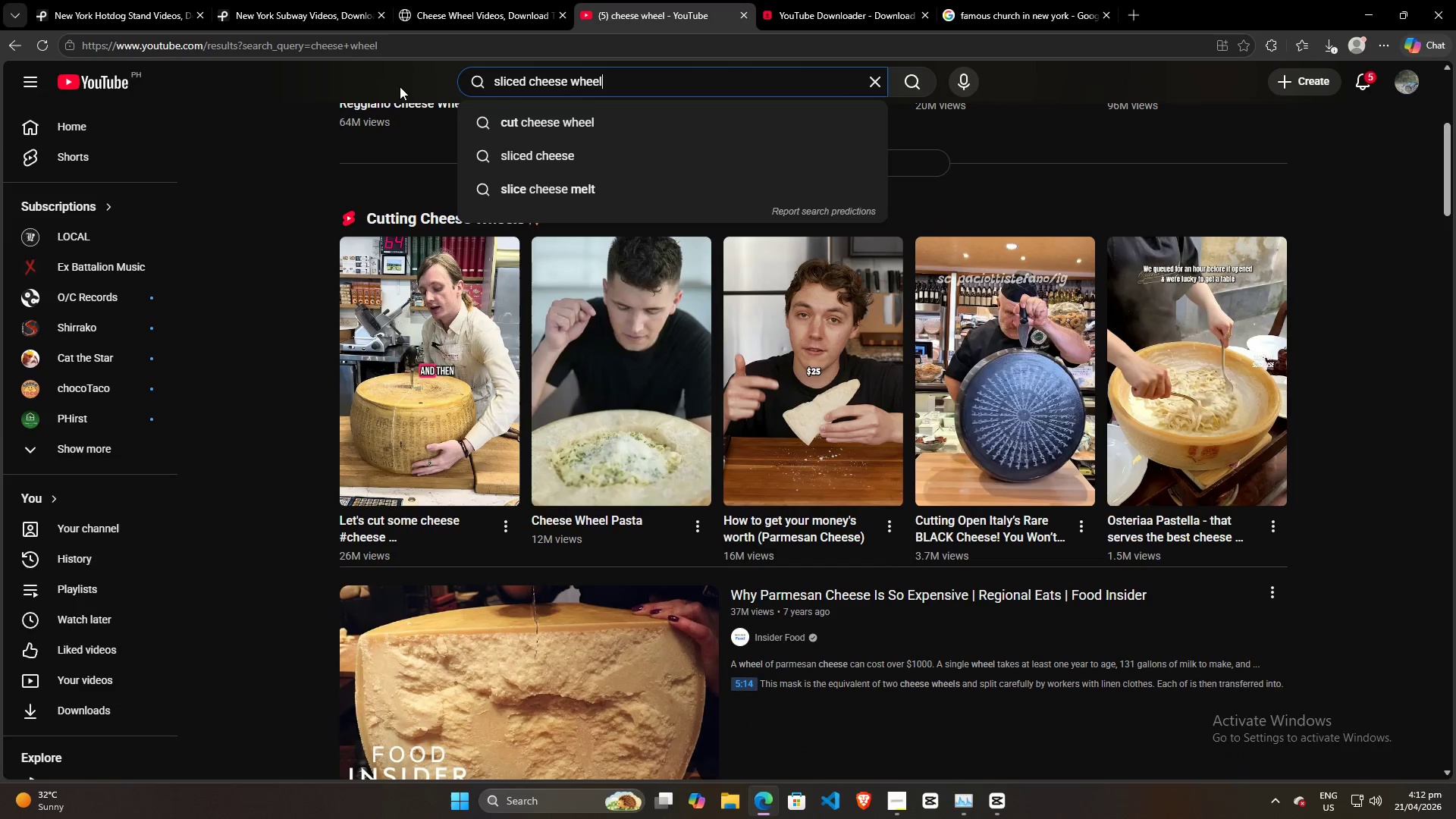 
key(Enter)
 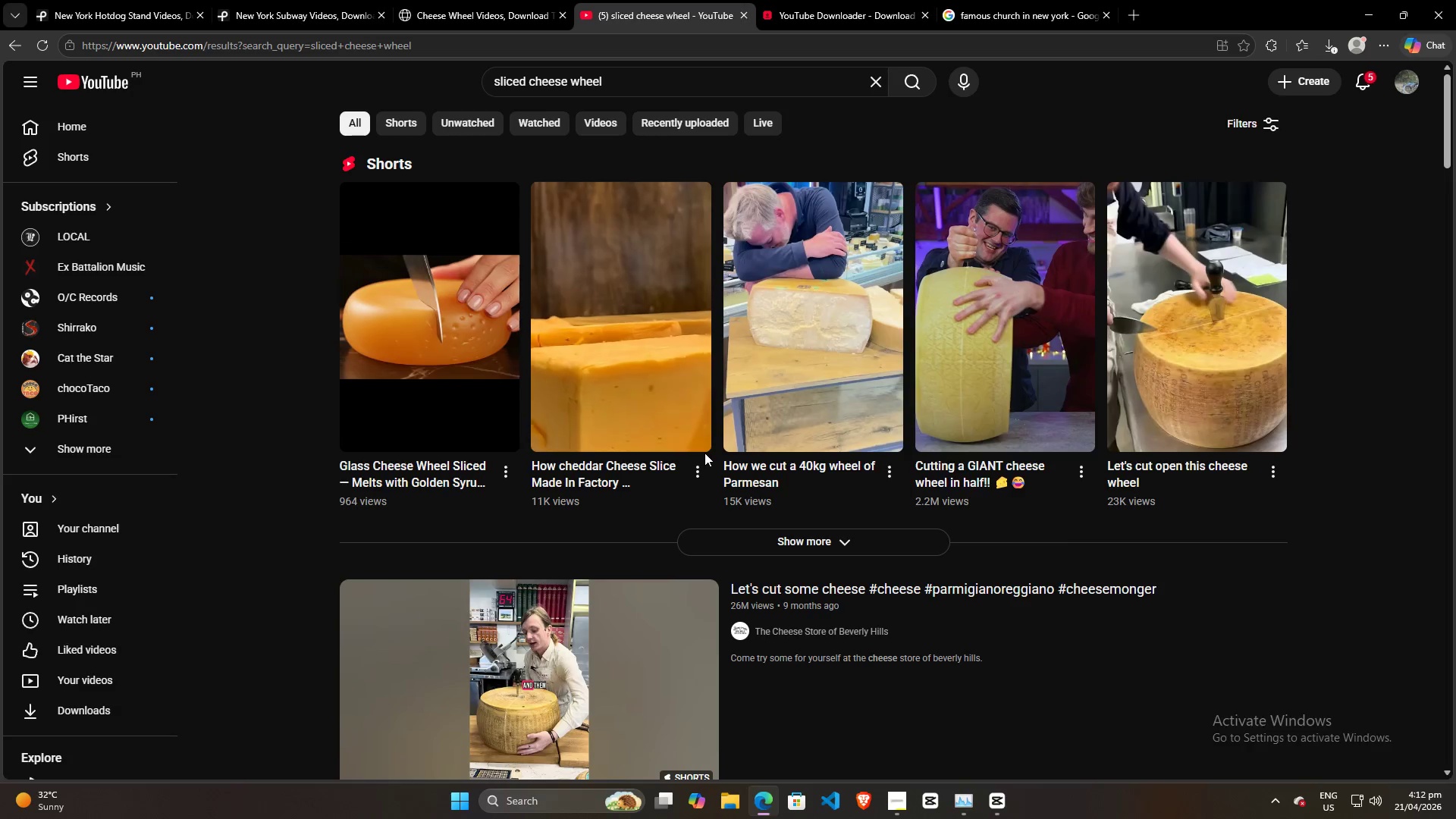 
scroll: coordinate [693, 690], scroll_direction: down, amount: 45.0
 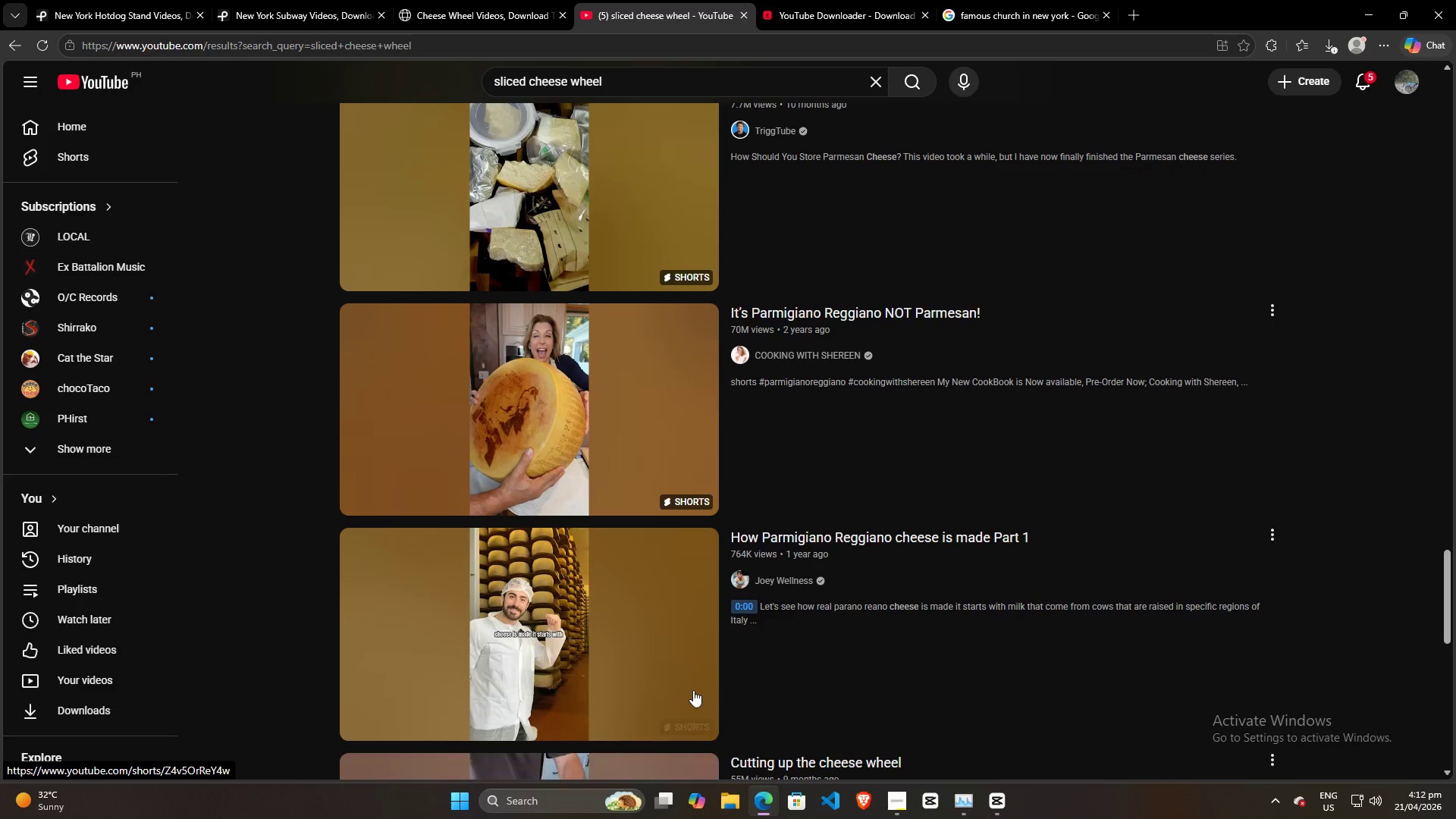 
mouse_move([692, 669])
 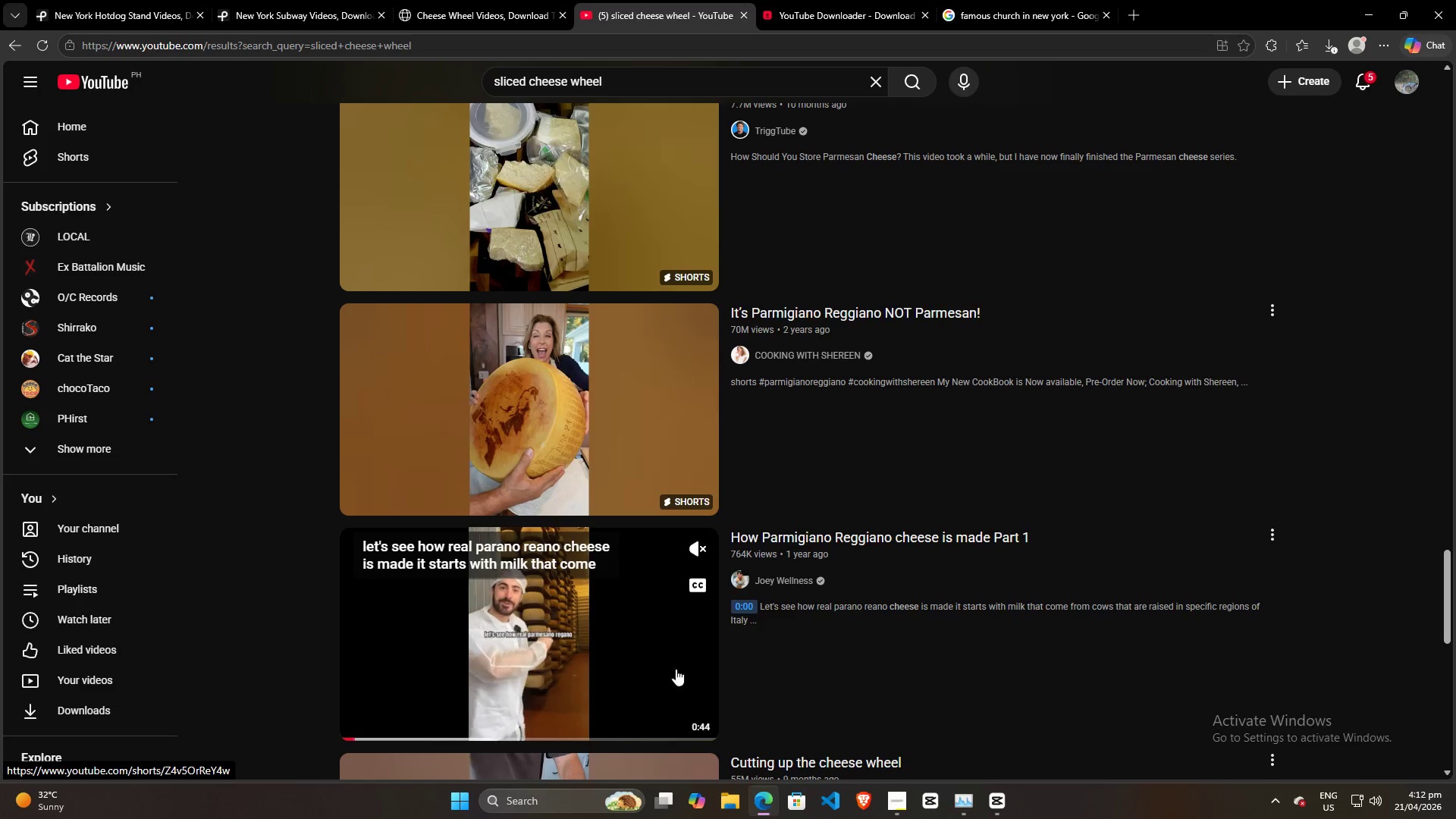 
scroll: coordinate [649, 664], scroll_direction: down, amount: 8.0
 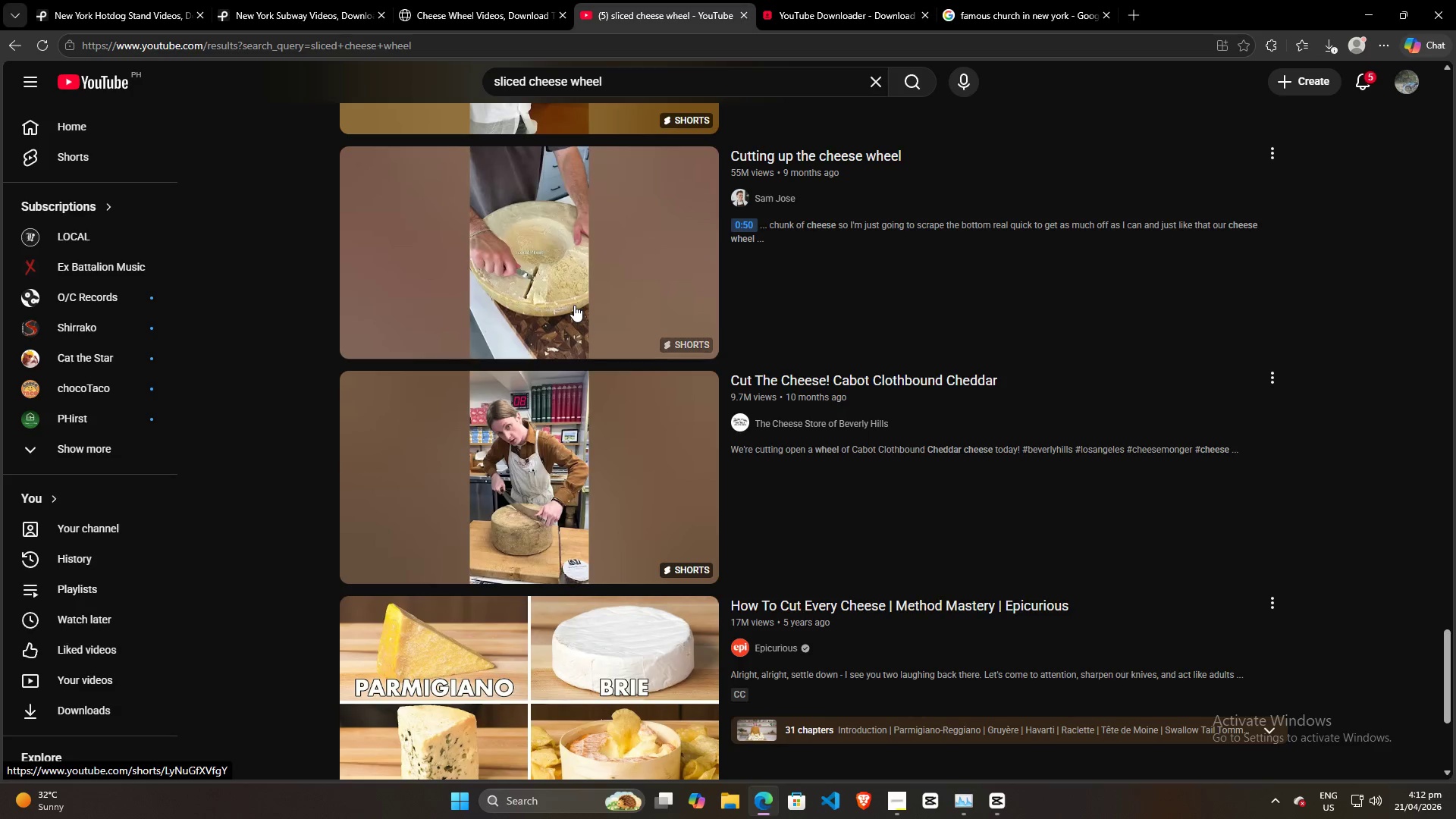 
mouse_move([578, 280])
 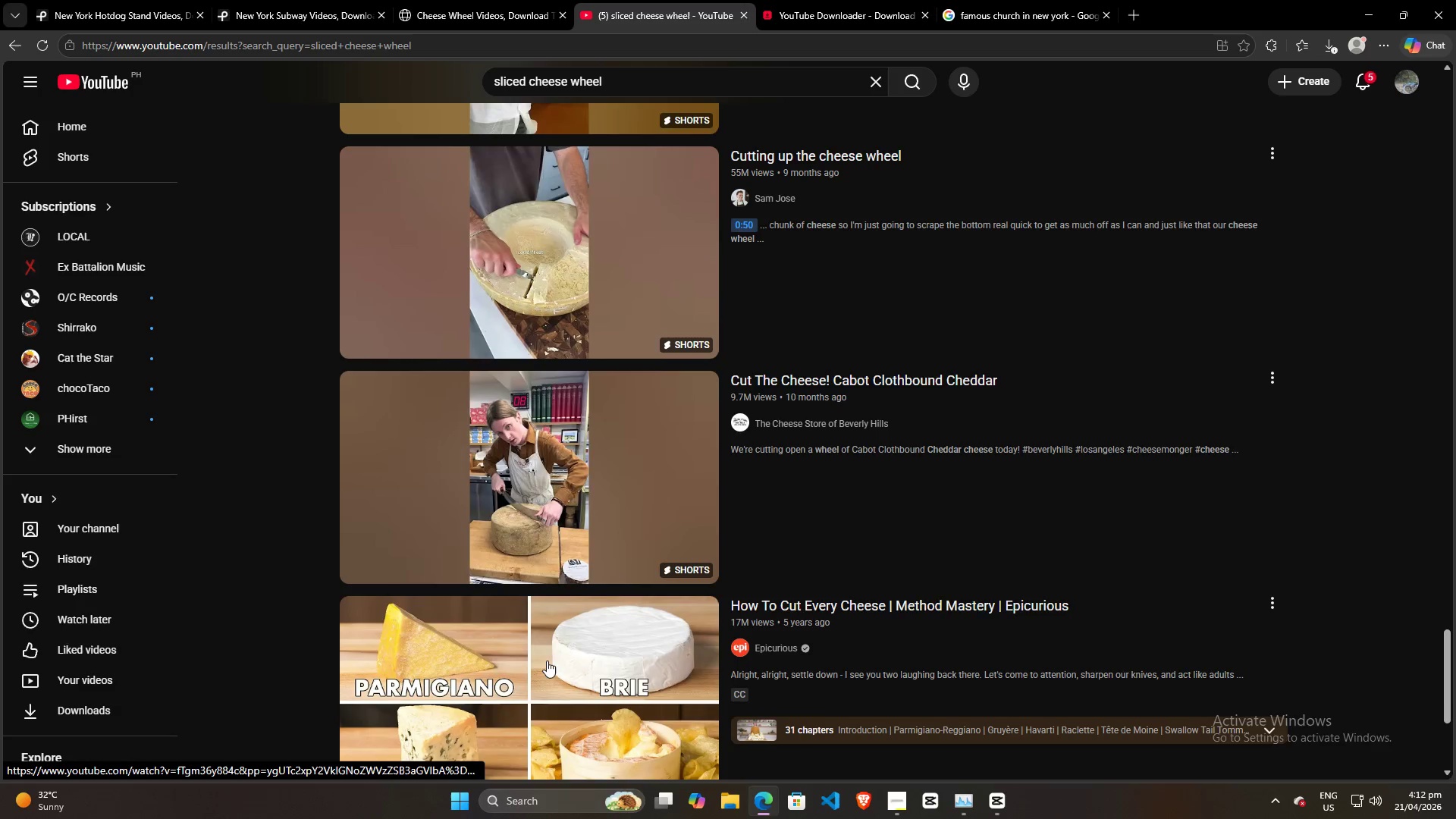 
scroll: coordinate [535, 673], scroll_direction: down, amount: 9.0
 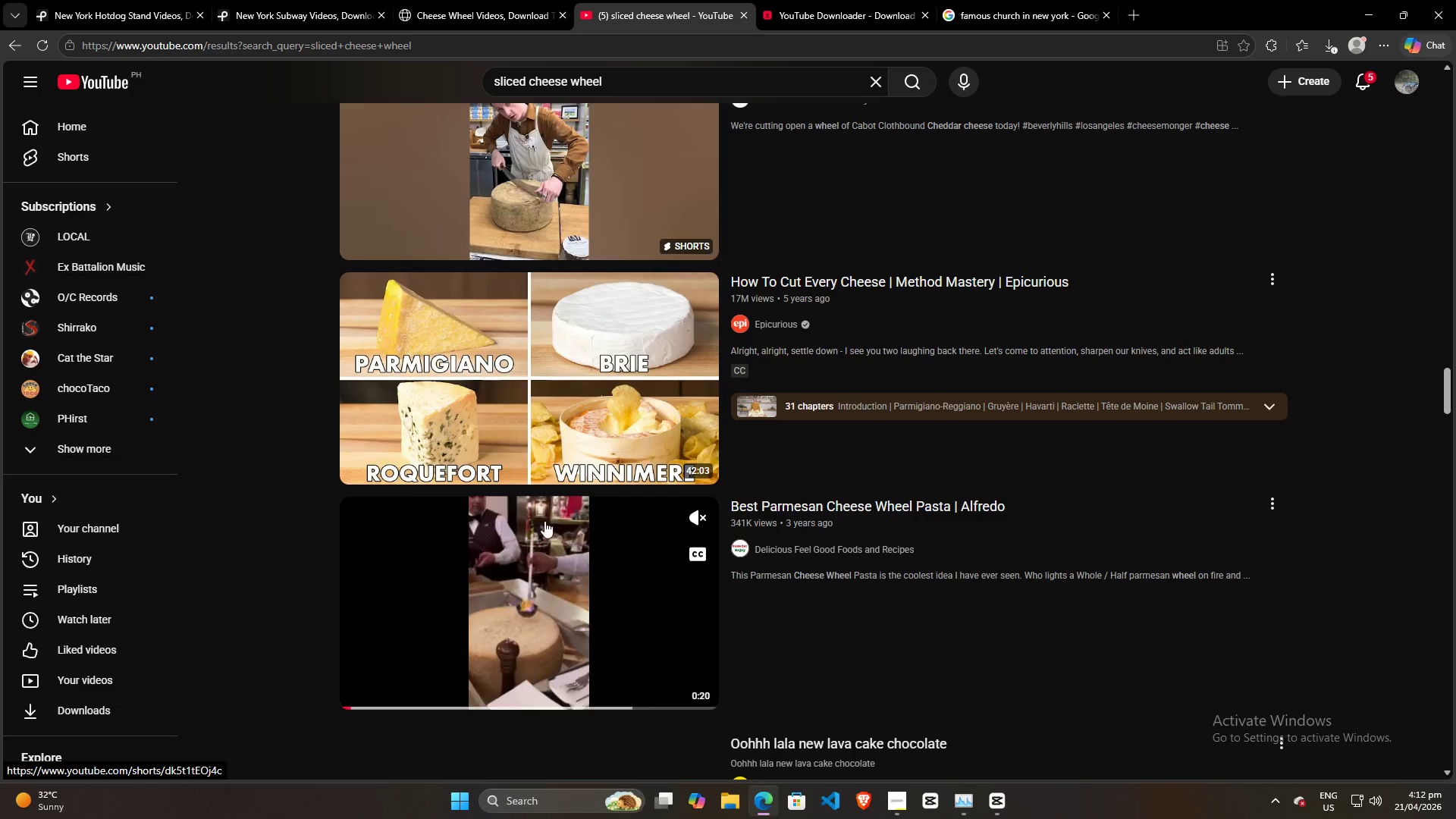 
left_click([510, 0])
 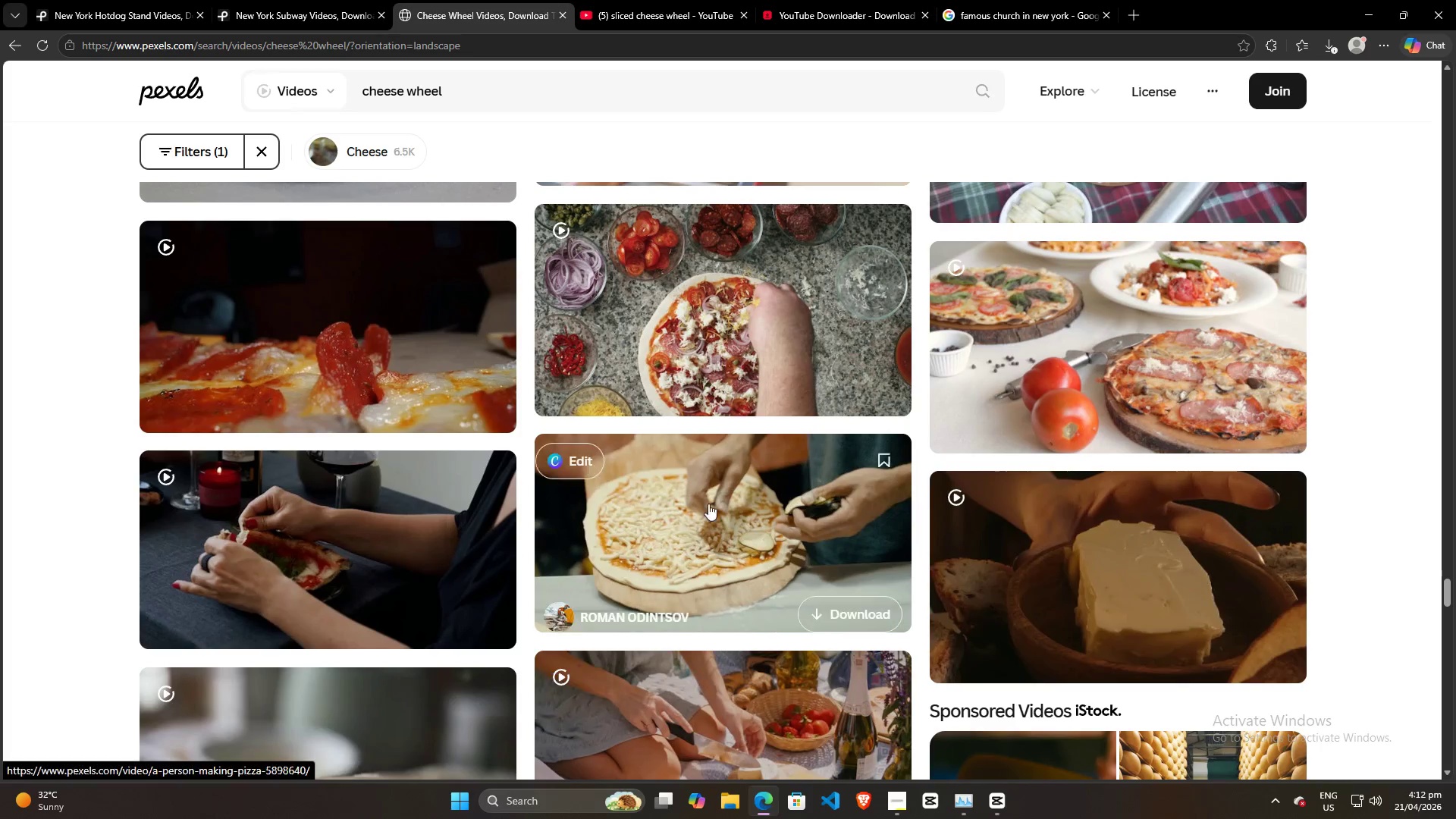 
scroll: coordinate [685, 601], scroll_direction: down, amount: 14.0
 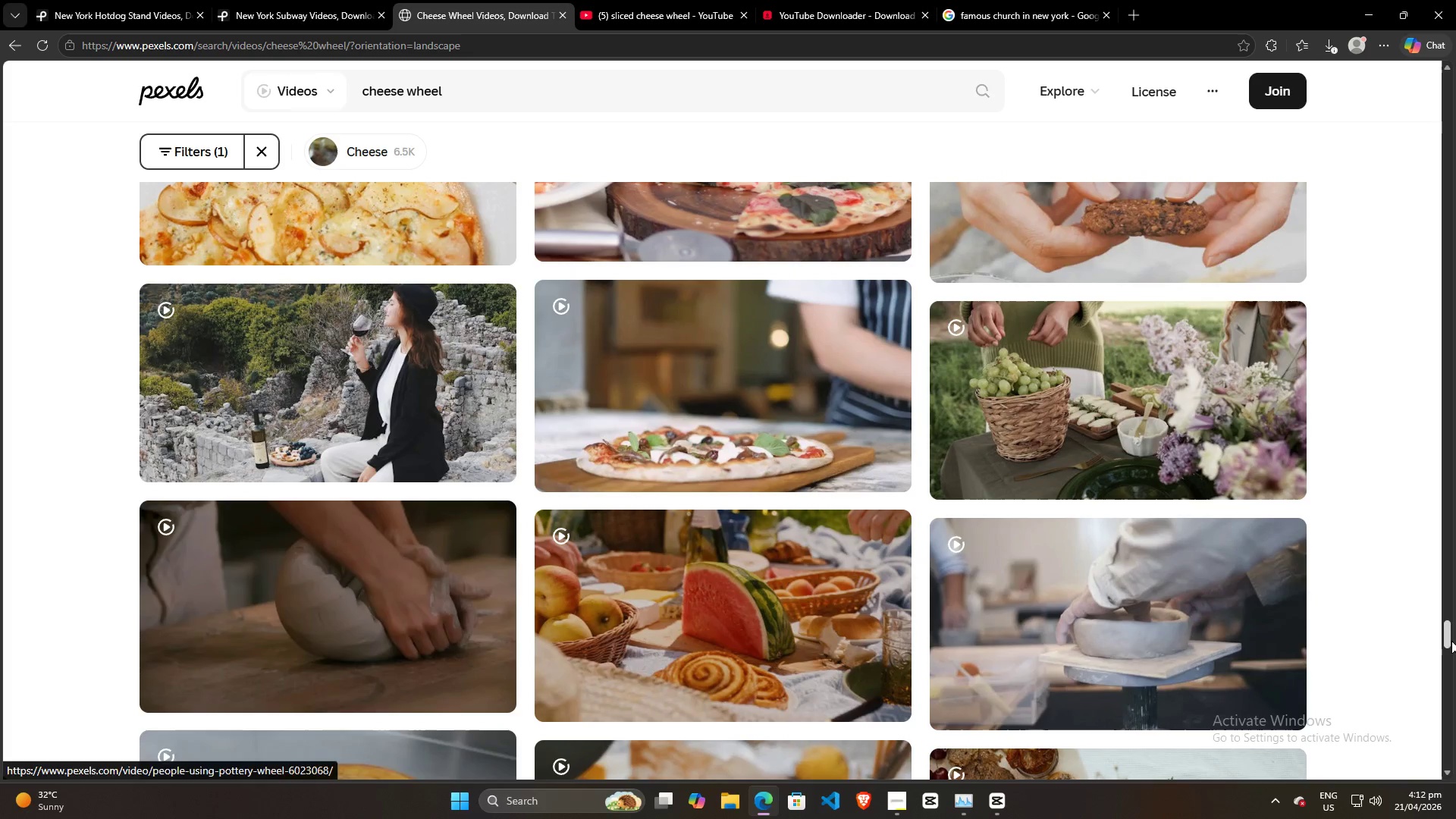 
left_click_drag(start_coordinate=[1449, 639], to_coordinate=[1435, 194])
 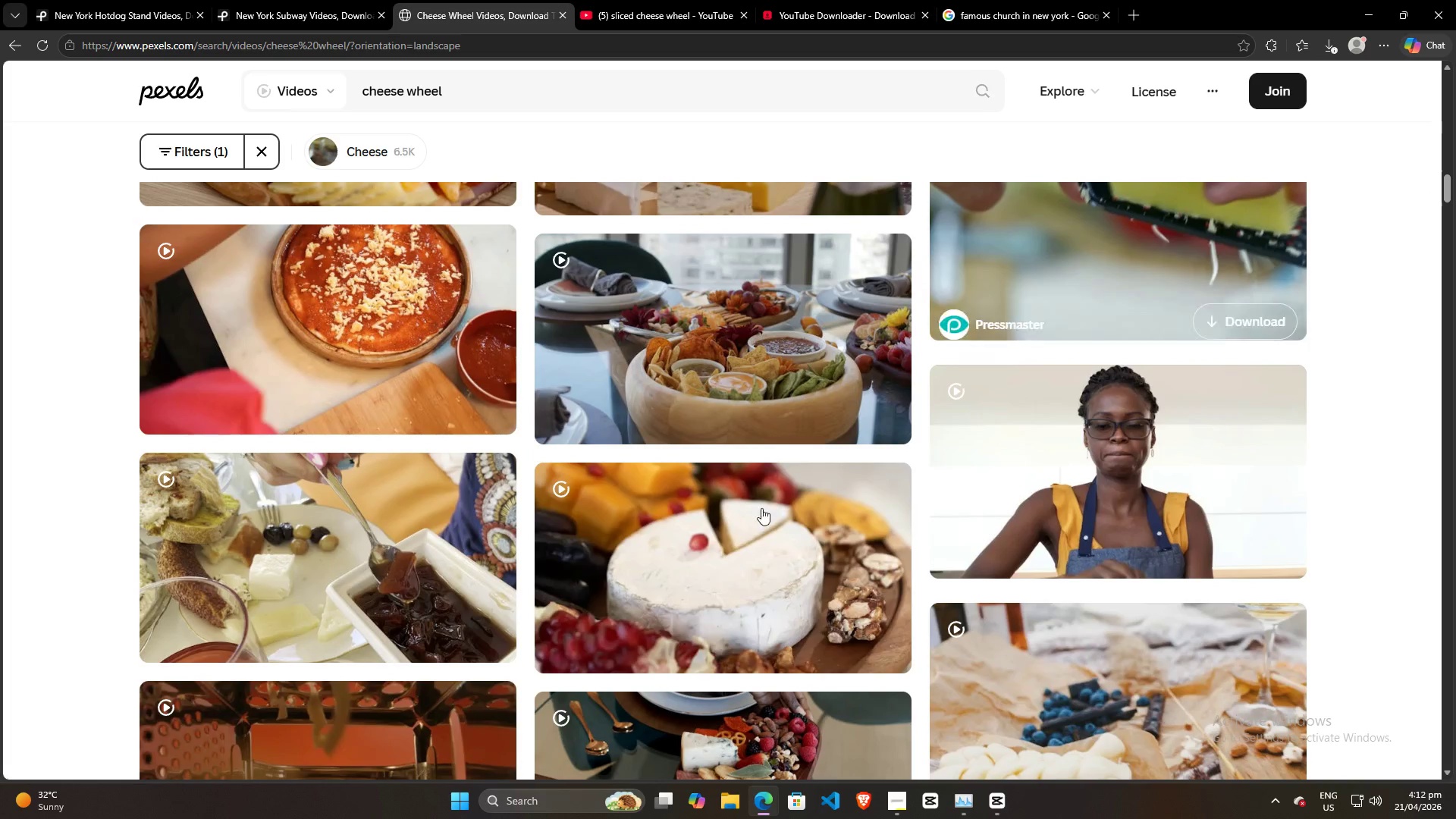 
mouse_move([693, 558])
 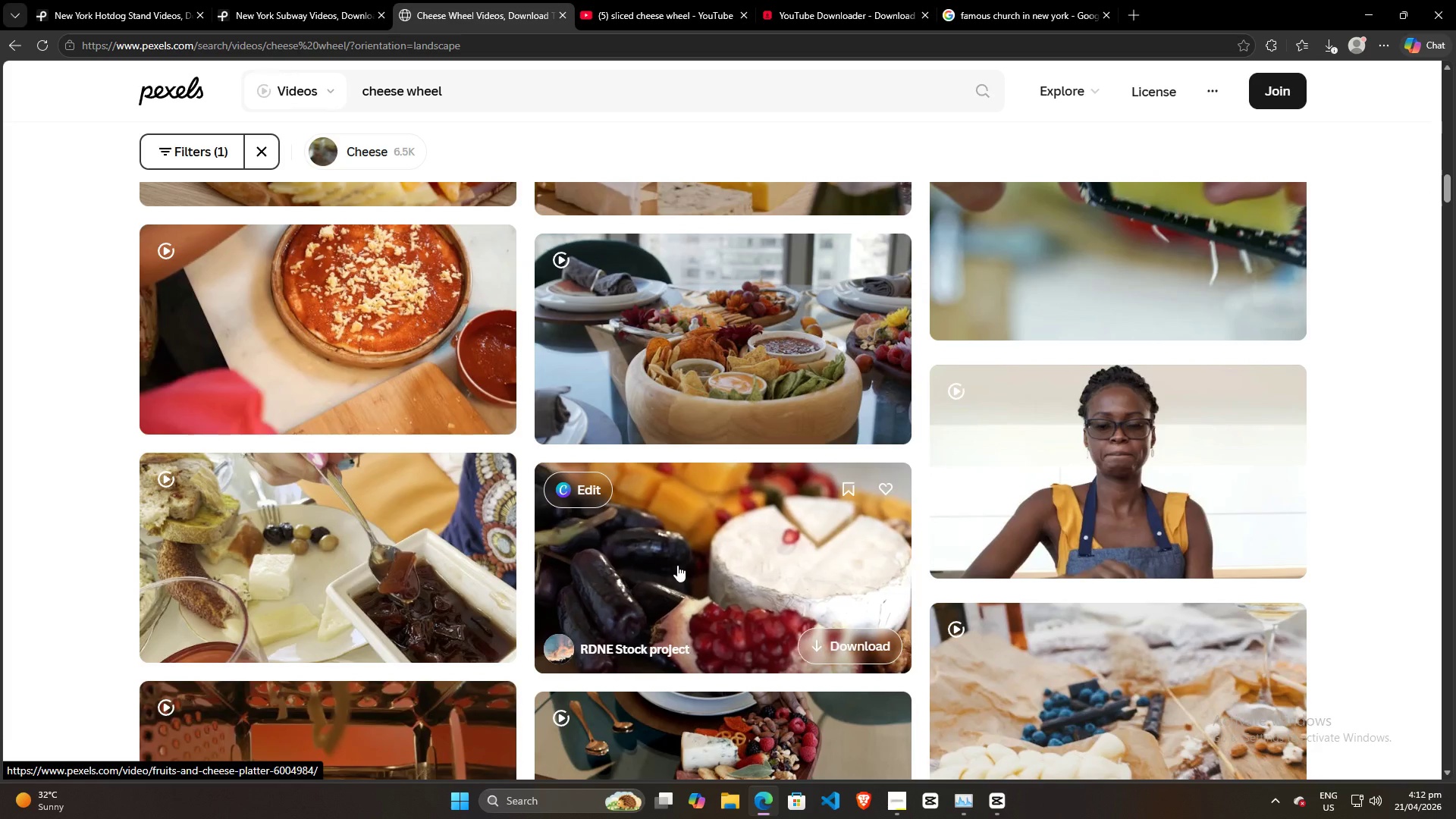 
scroll: coordinate [705, 522], scroll_direction: up, amount: 32.0
 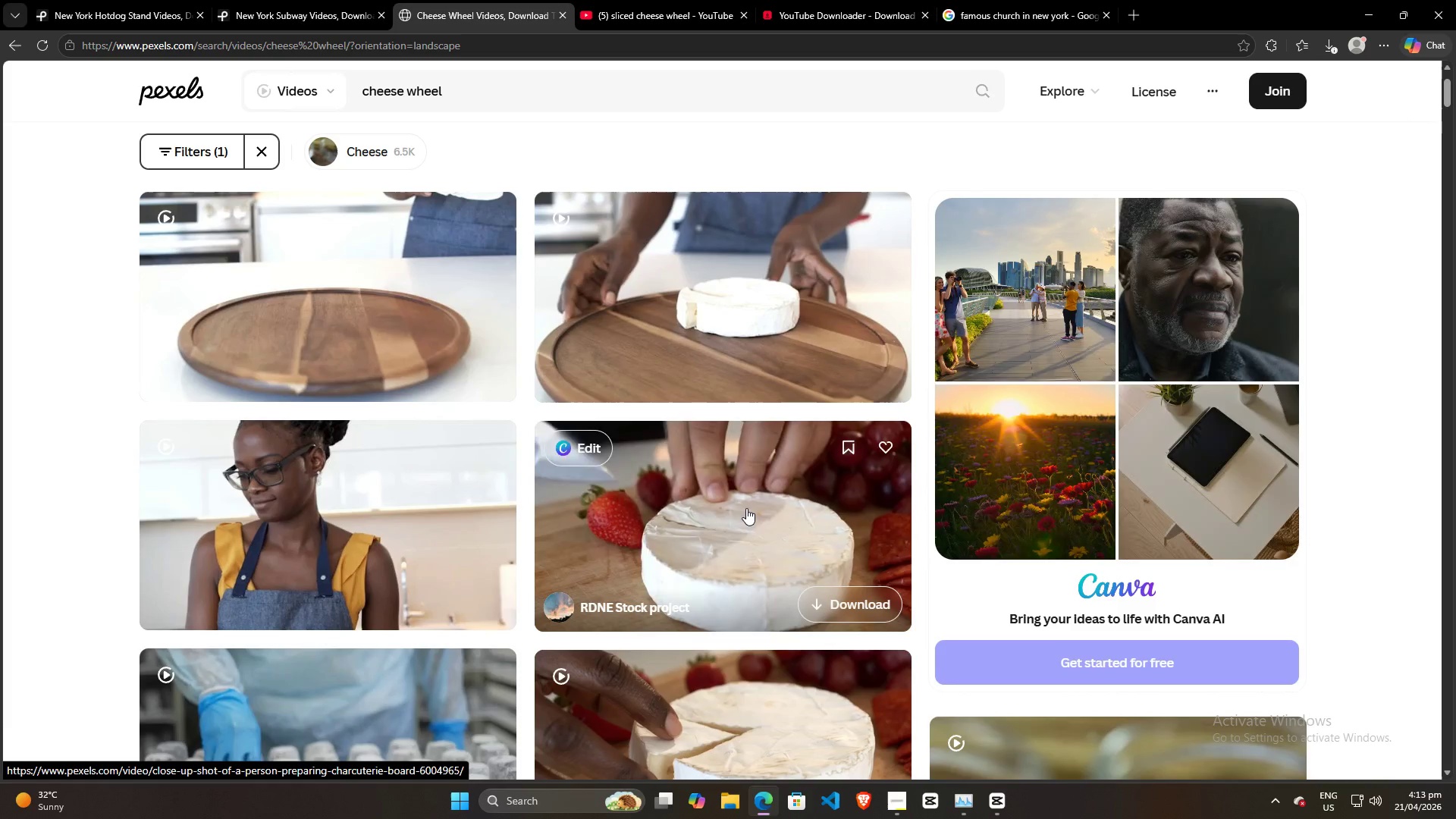 
wait(5.93)
 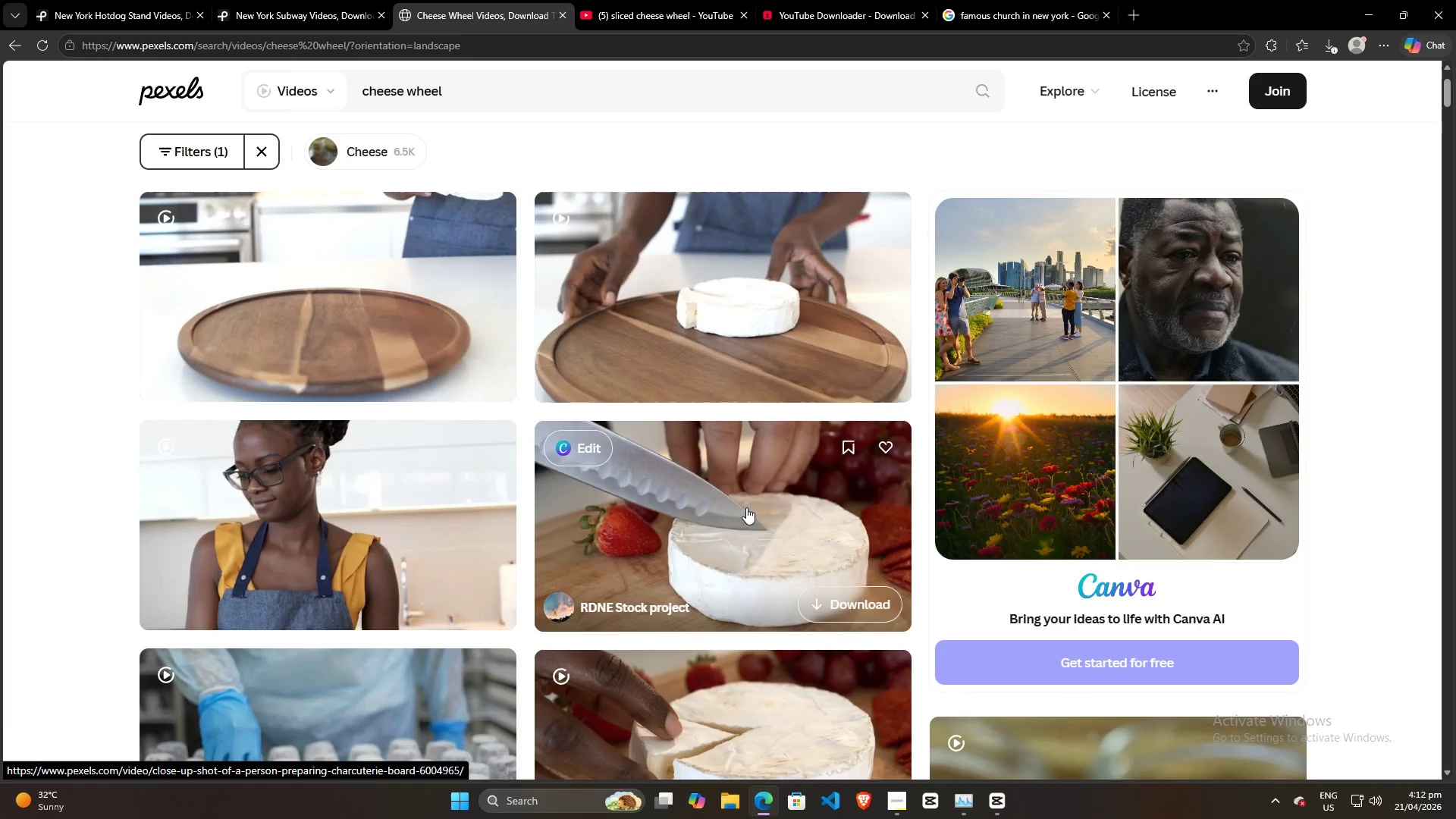 
left_click([839, 598])
 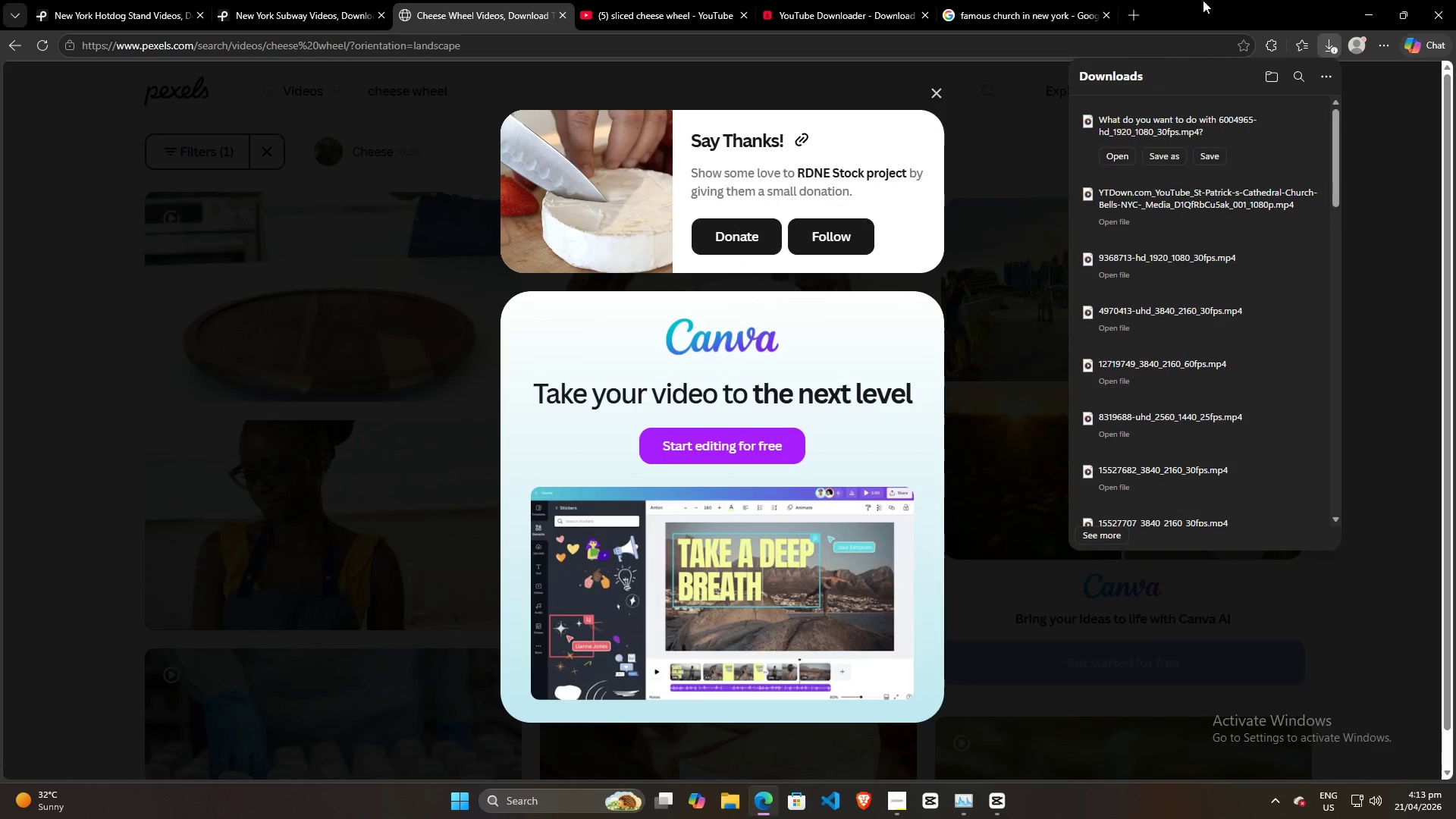 
left_click([1208, 152])
 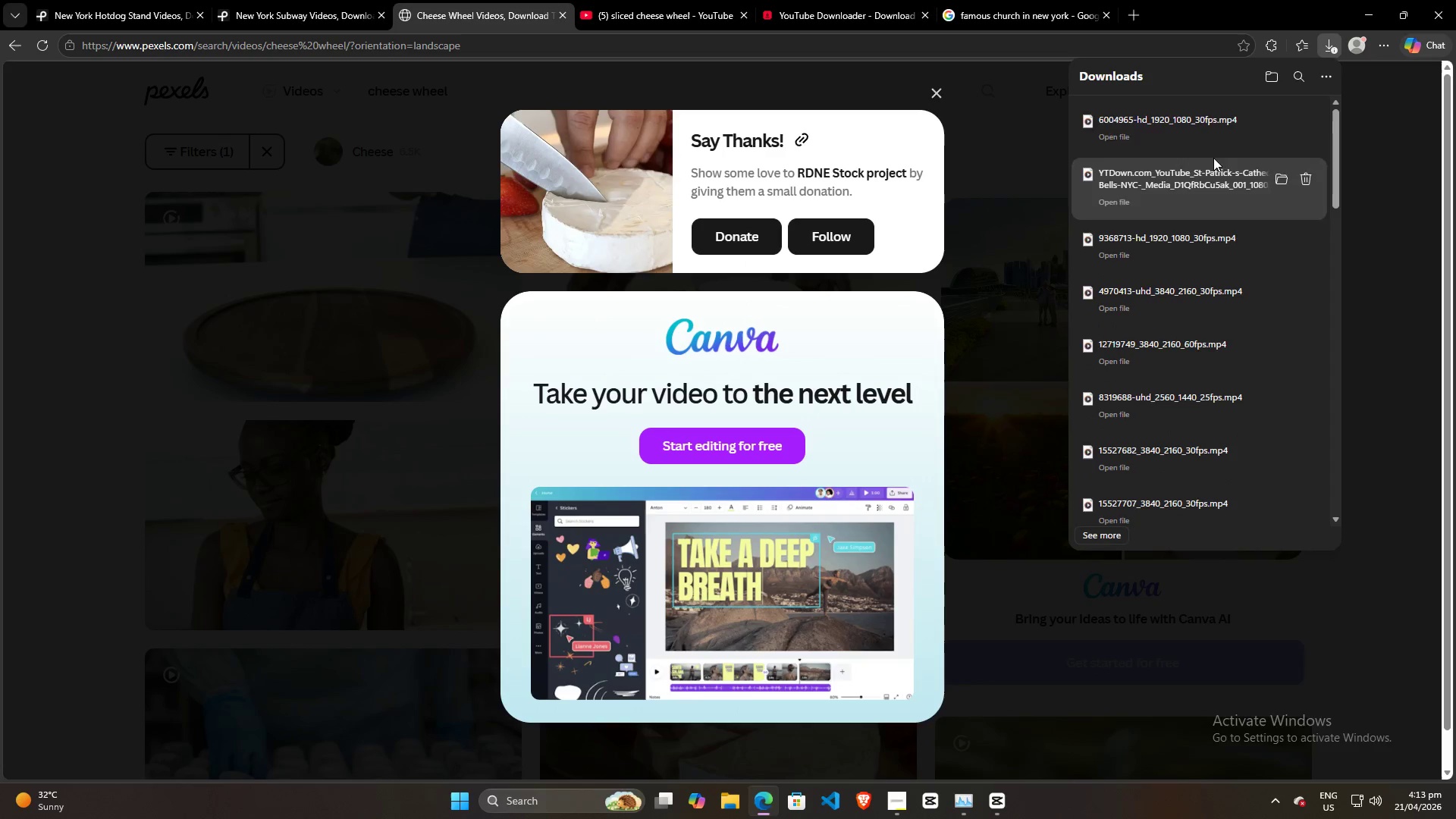 
left_click_drag(start_coordinate=[1185, 133], to_coordinate=[536, 525])
 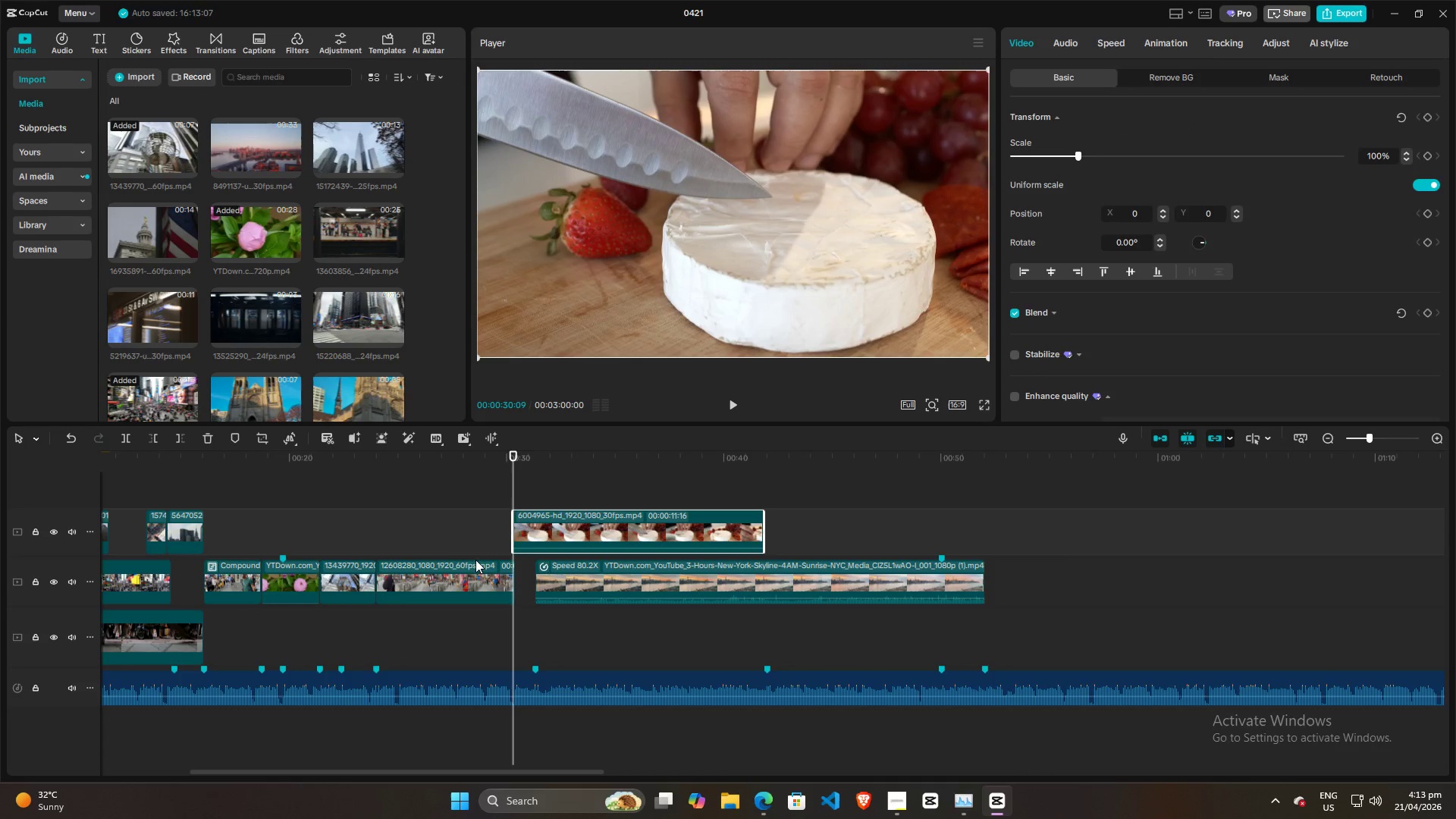 
left_click([374, 528])
 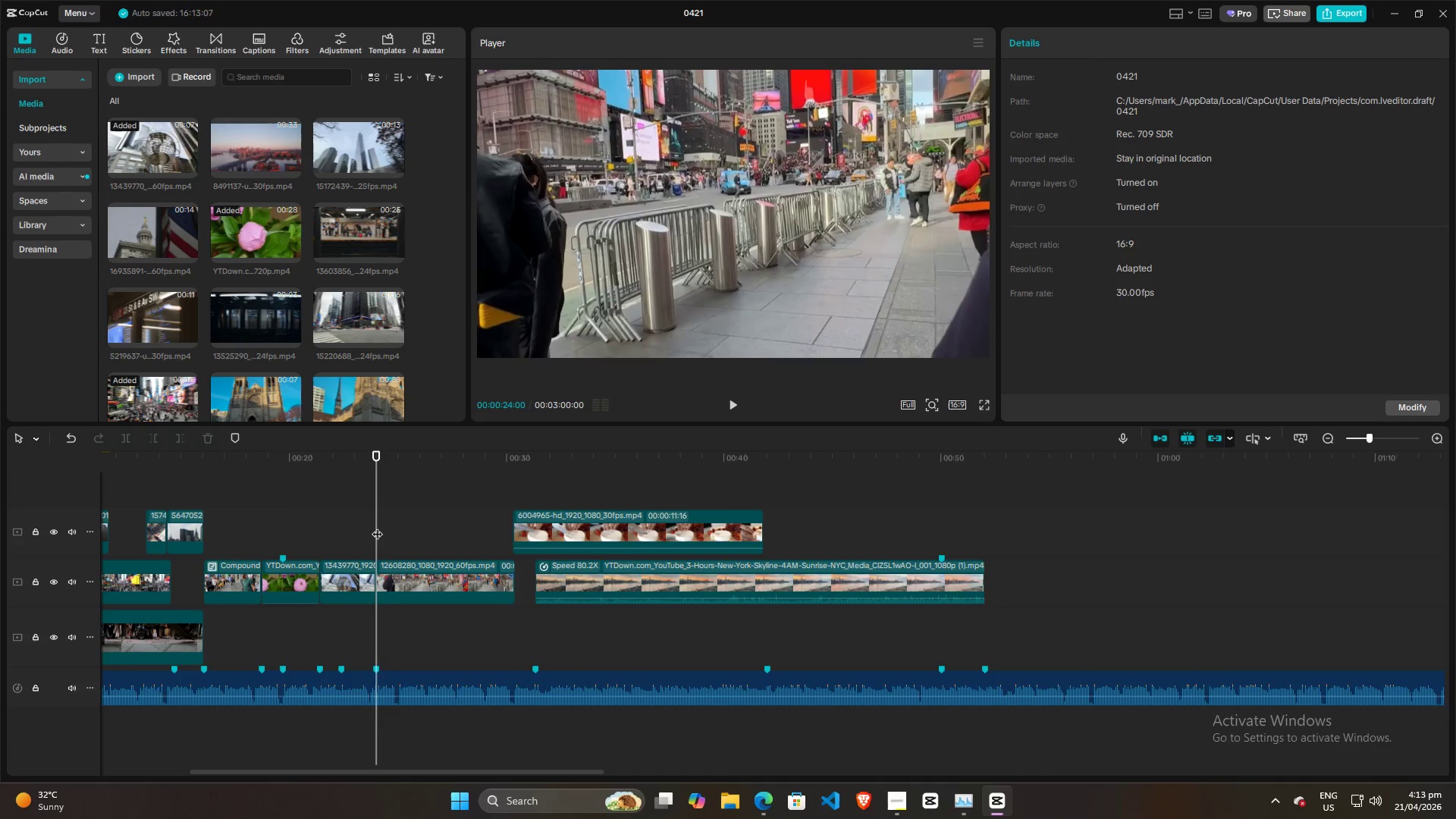 
left_click_drag(start_coordinate=[377, 526], to_coordinate=[393, 523])
 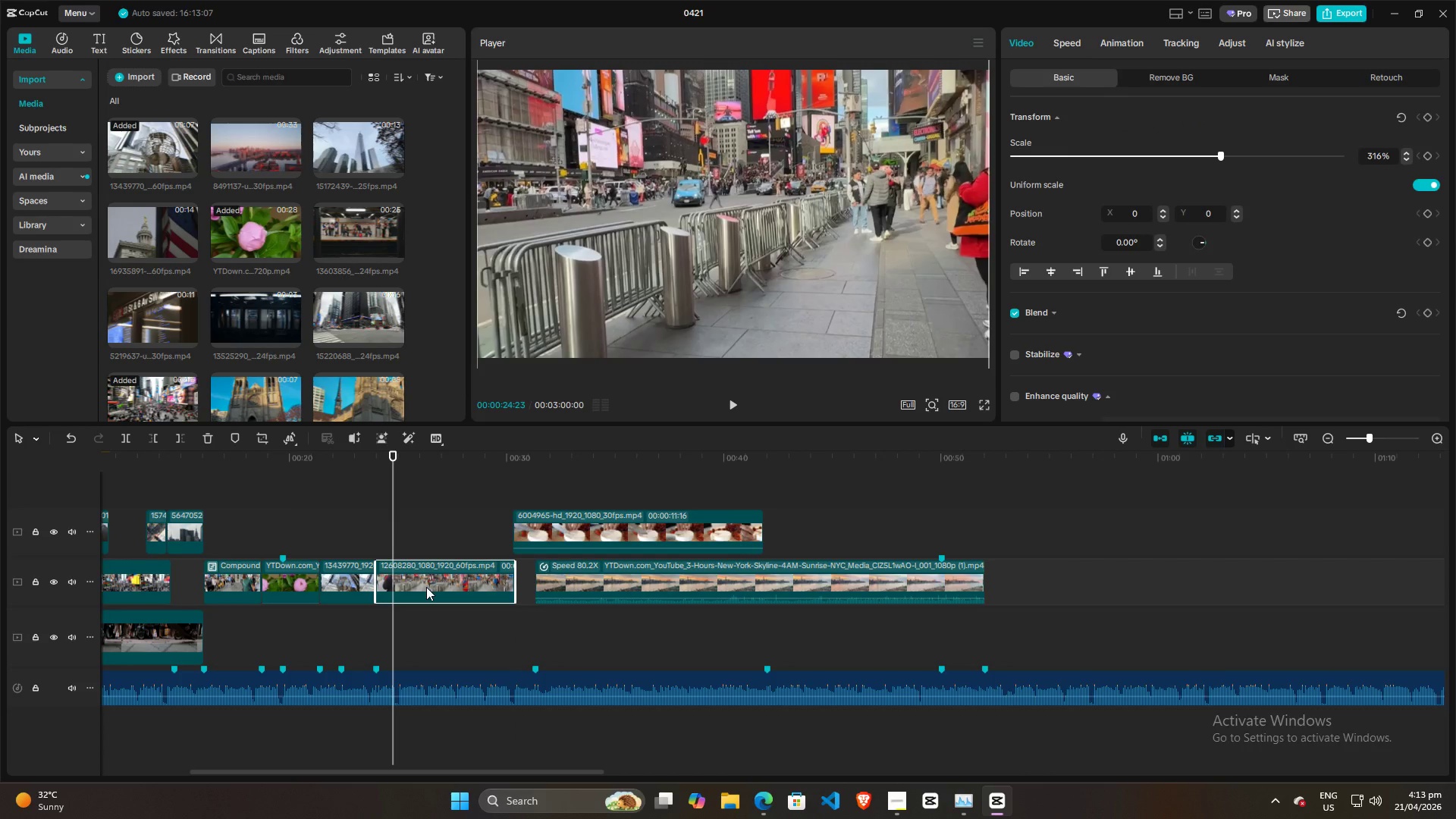 
key(Control+ControlLeft)
 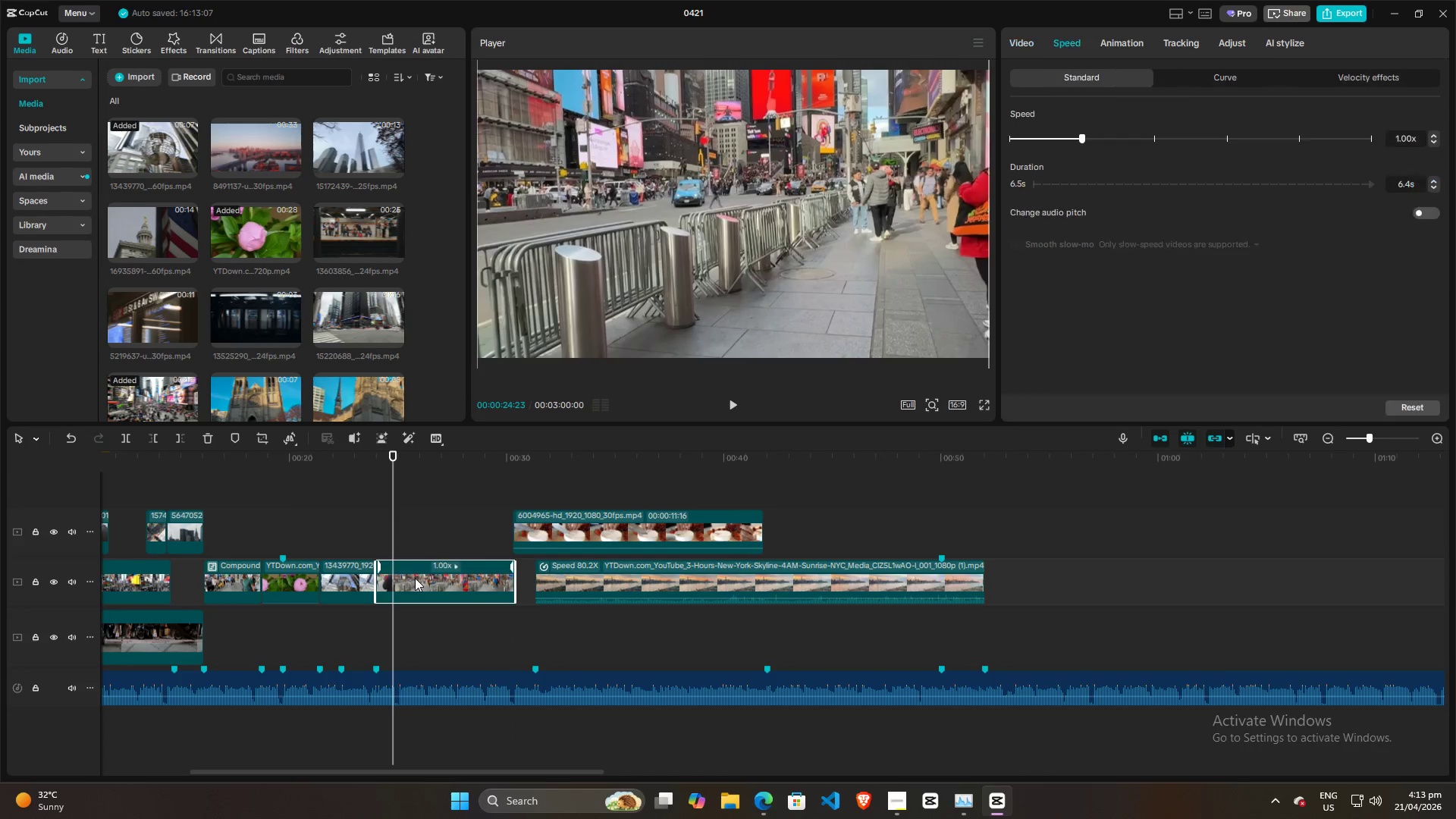 
key(Control+R)
 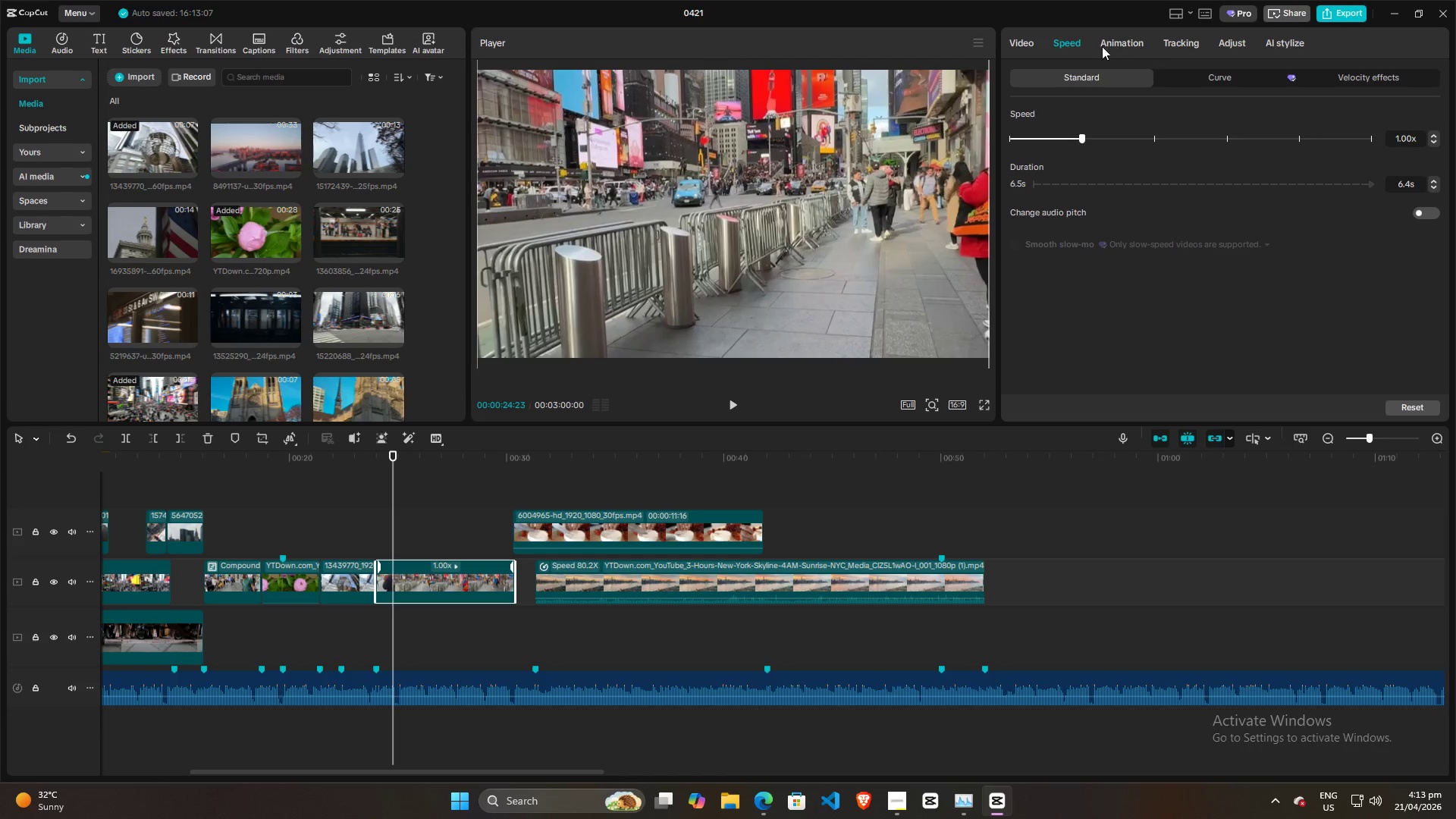 
left_click([1064, 39])
 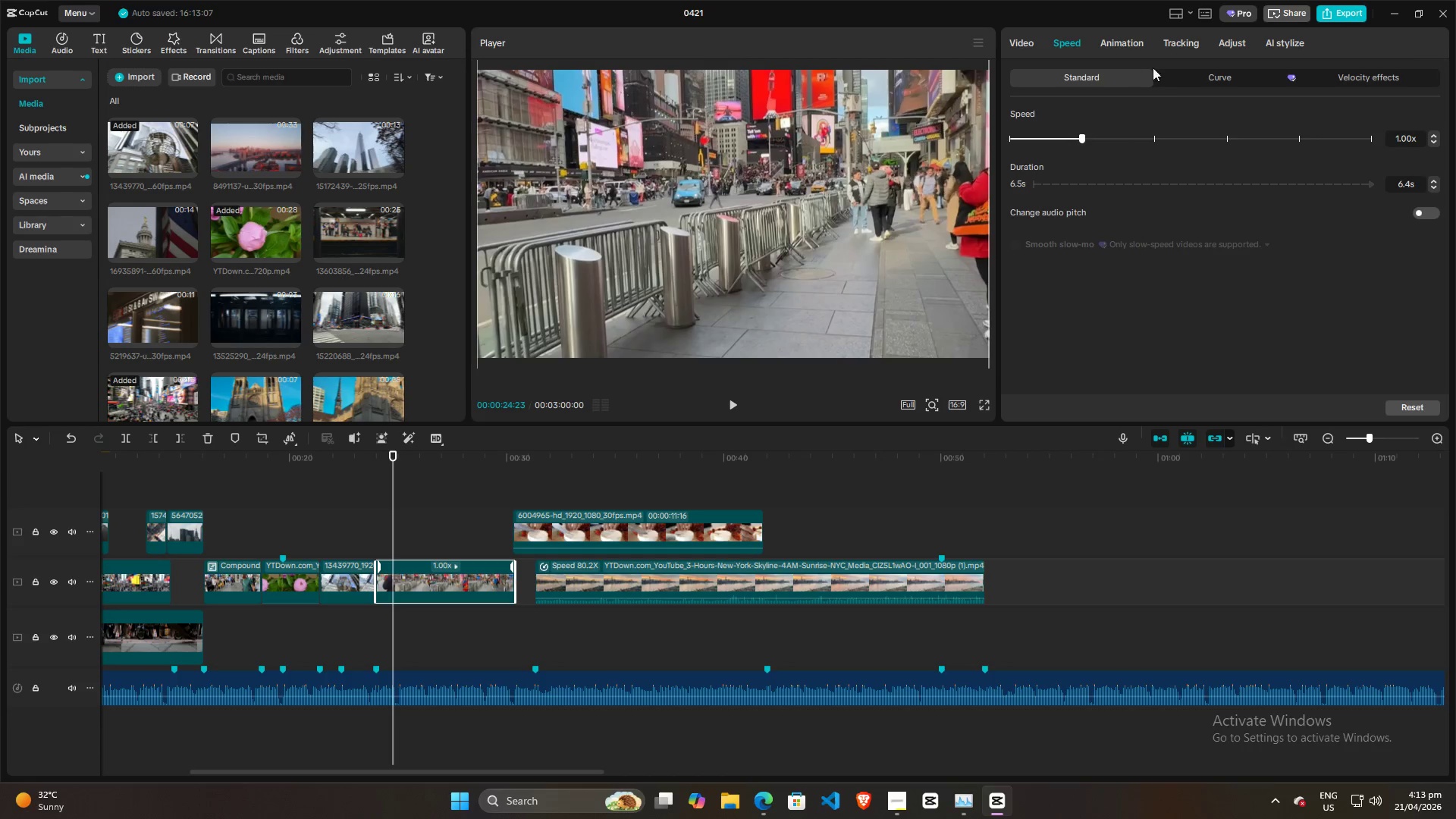 
left_click([1181, 74])
 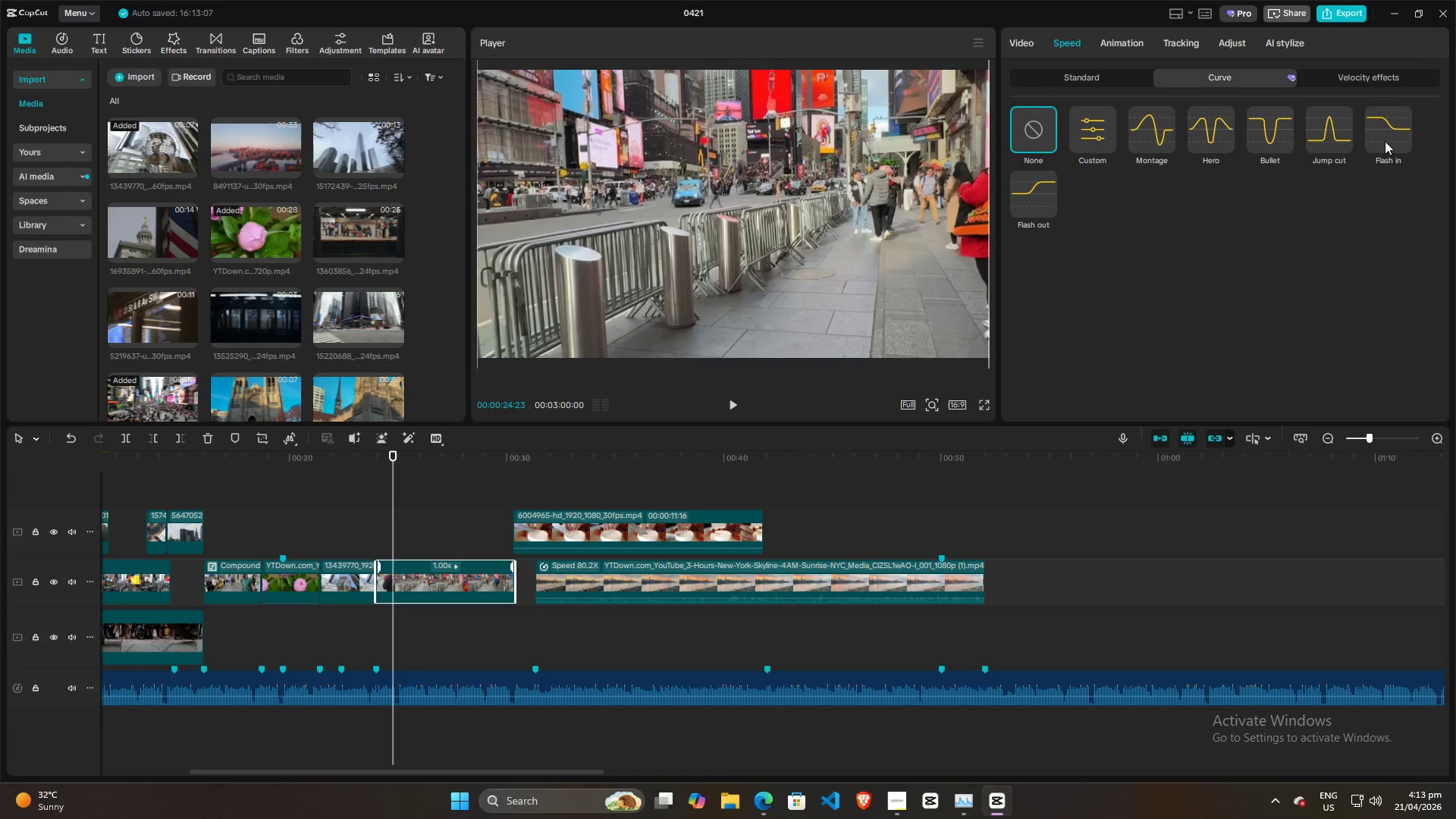 
left_click([1385, 141])
 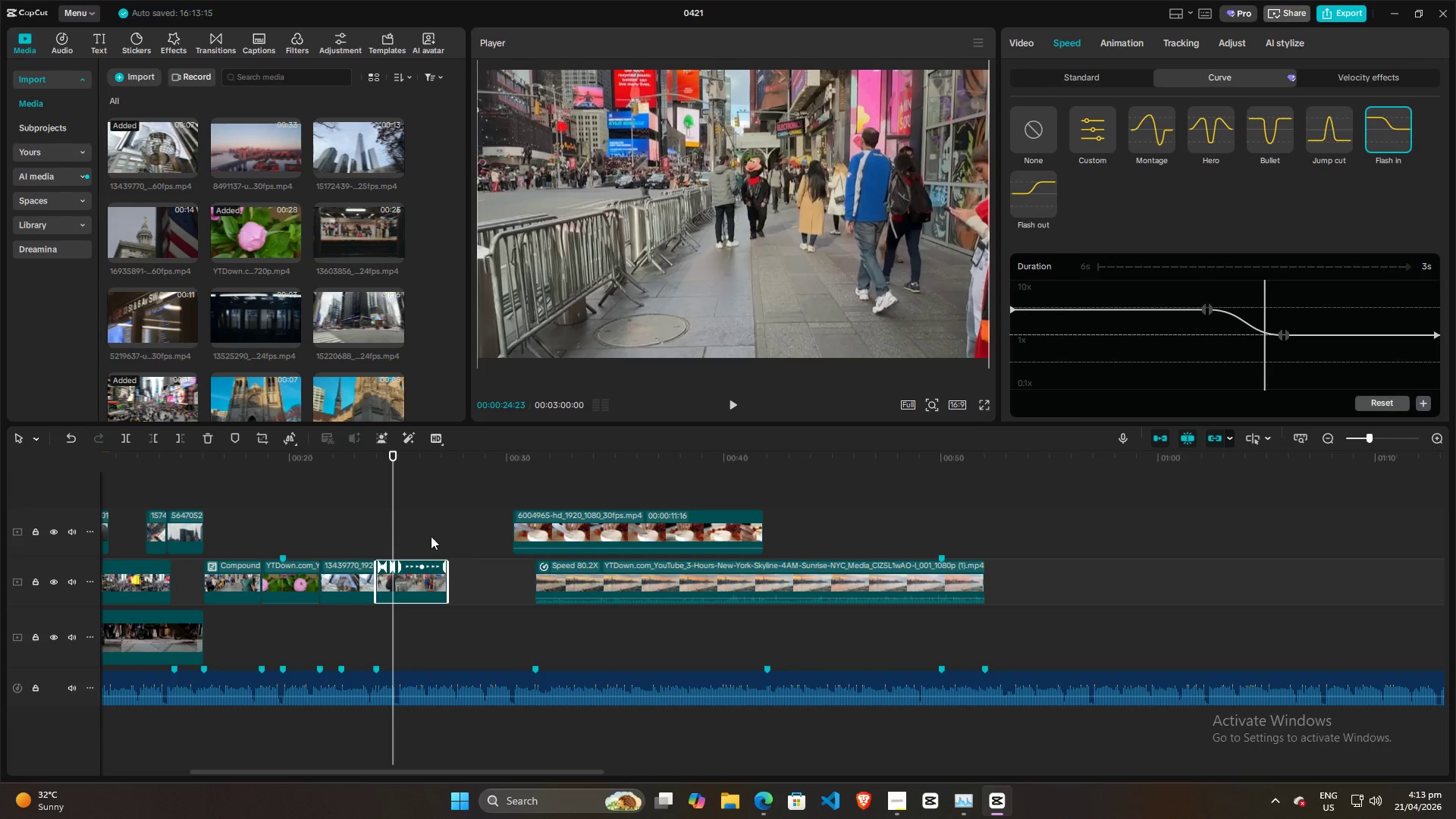 
left_click([373, 517])
 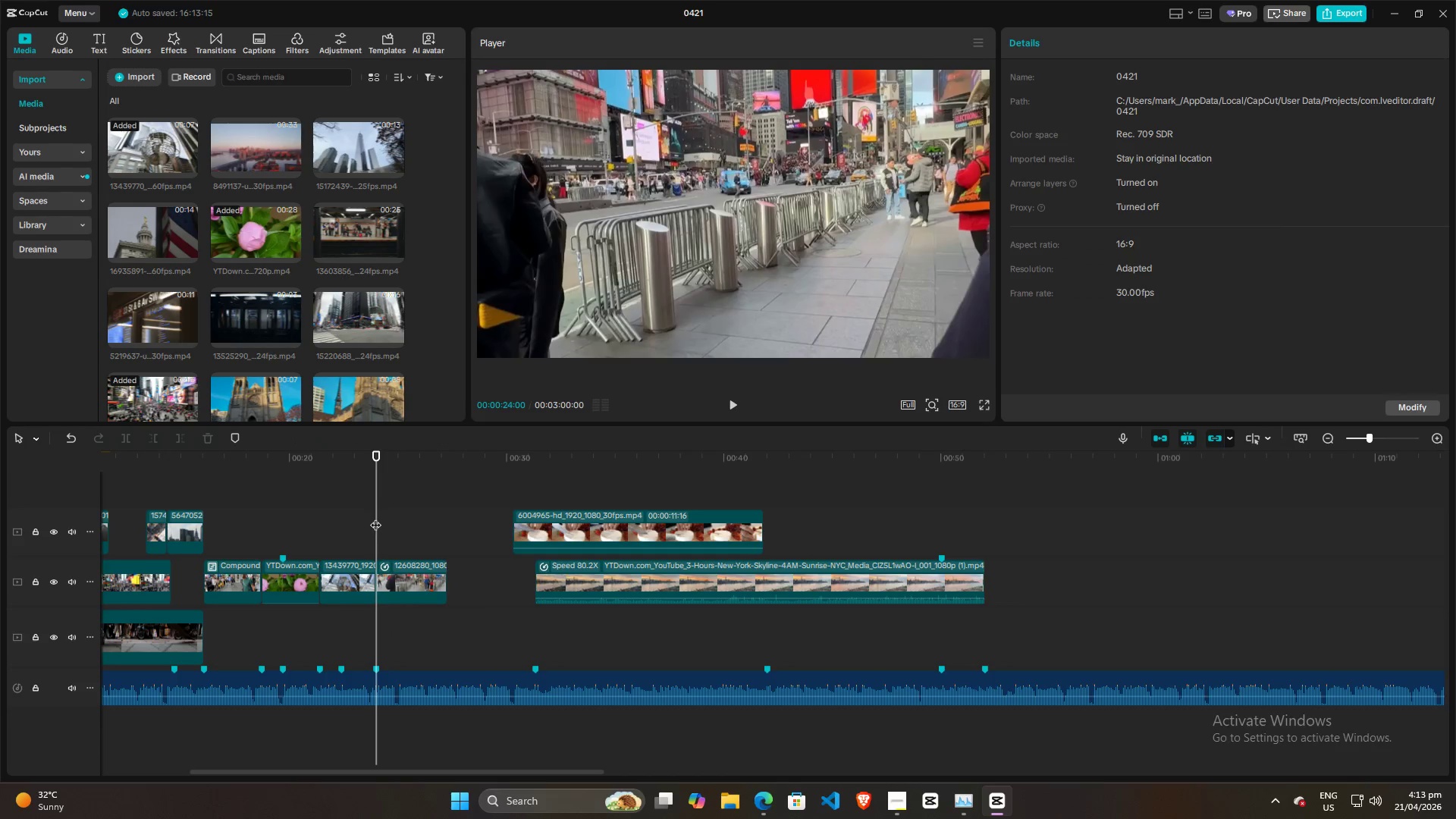 
key(Space)
 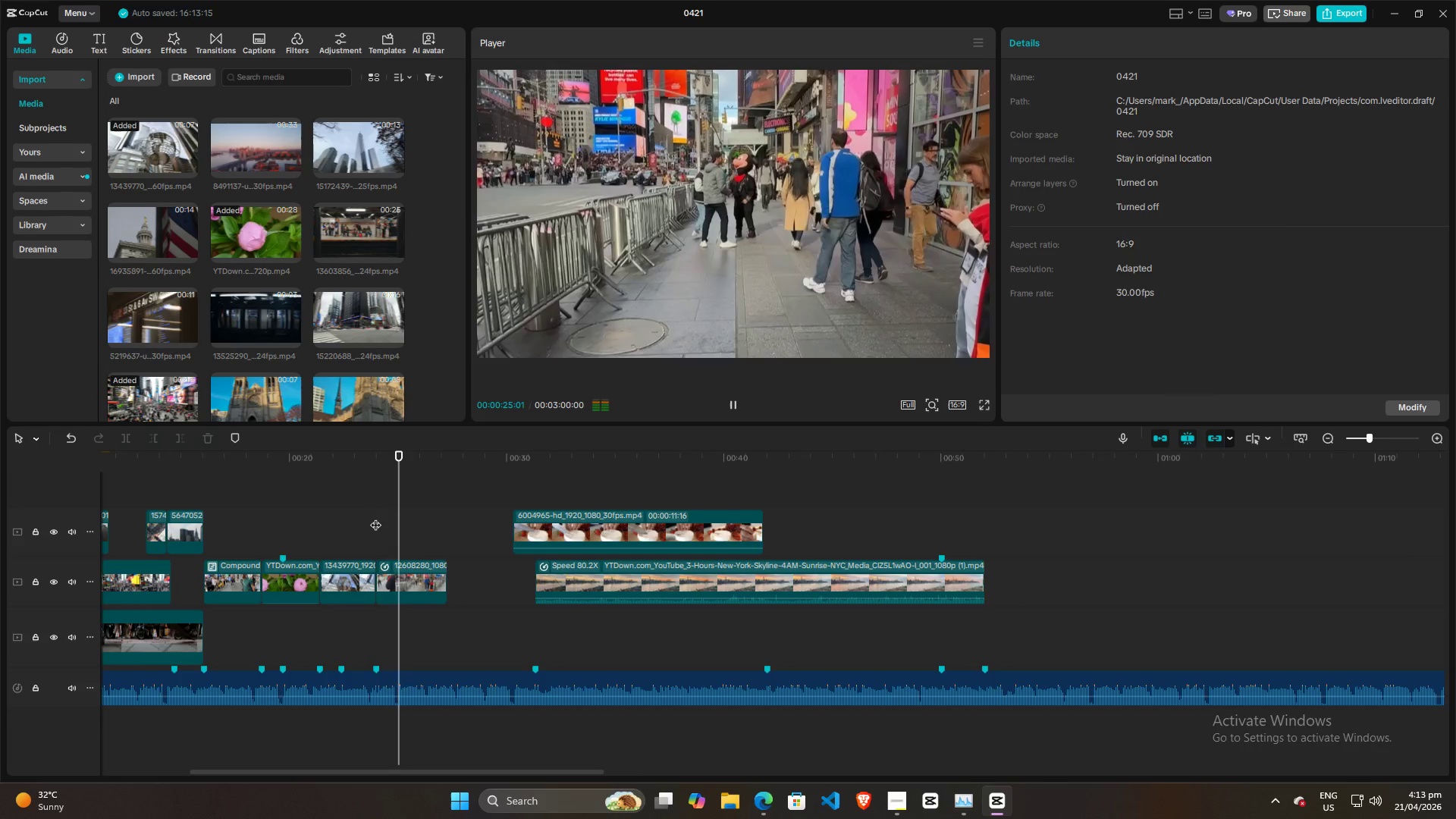 
key(Space)
 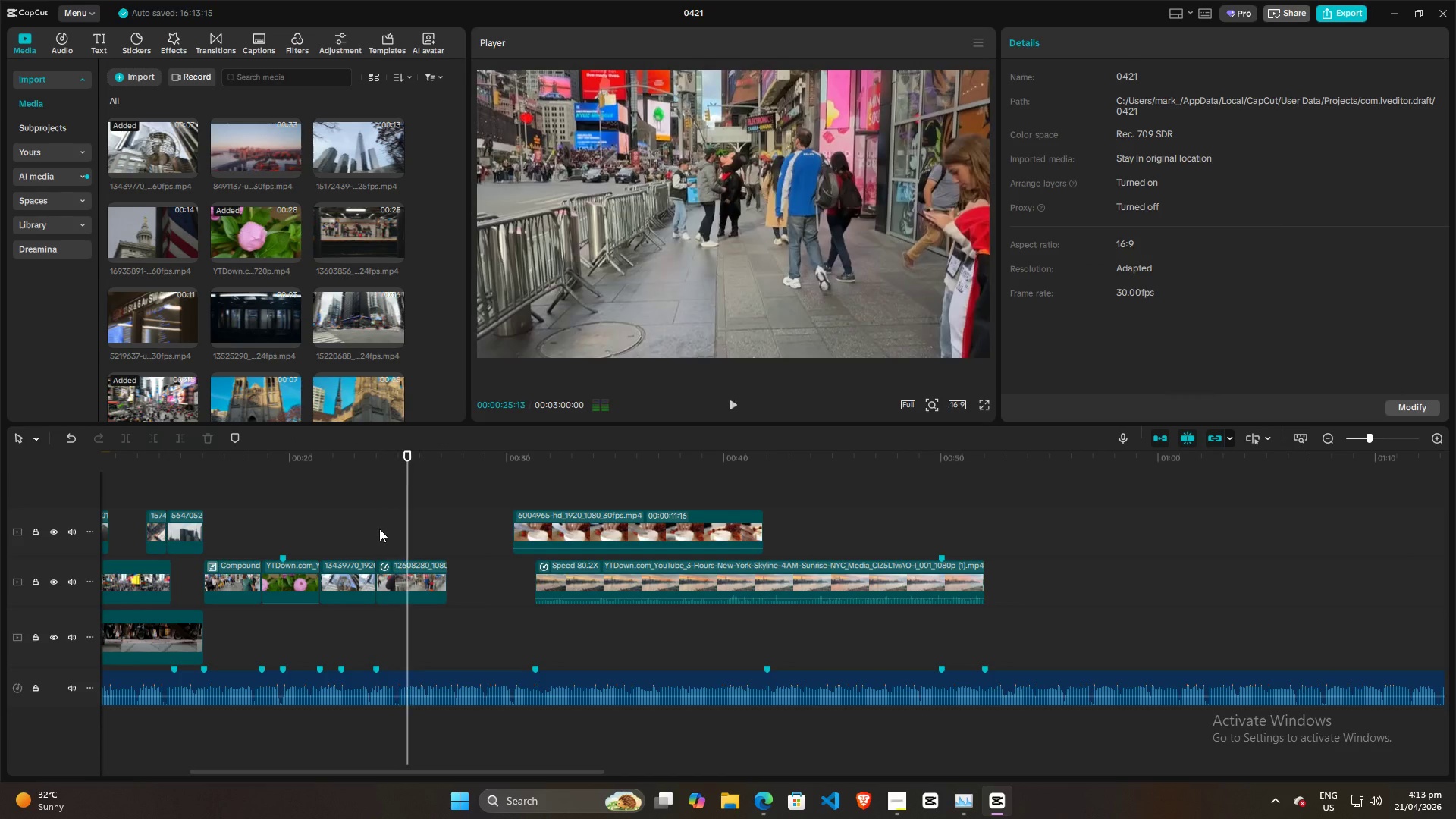 
left_click([379, 529])
 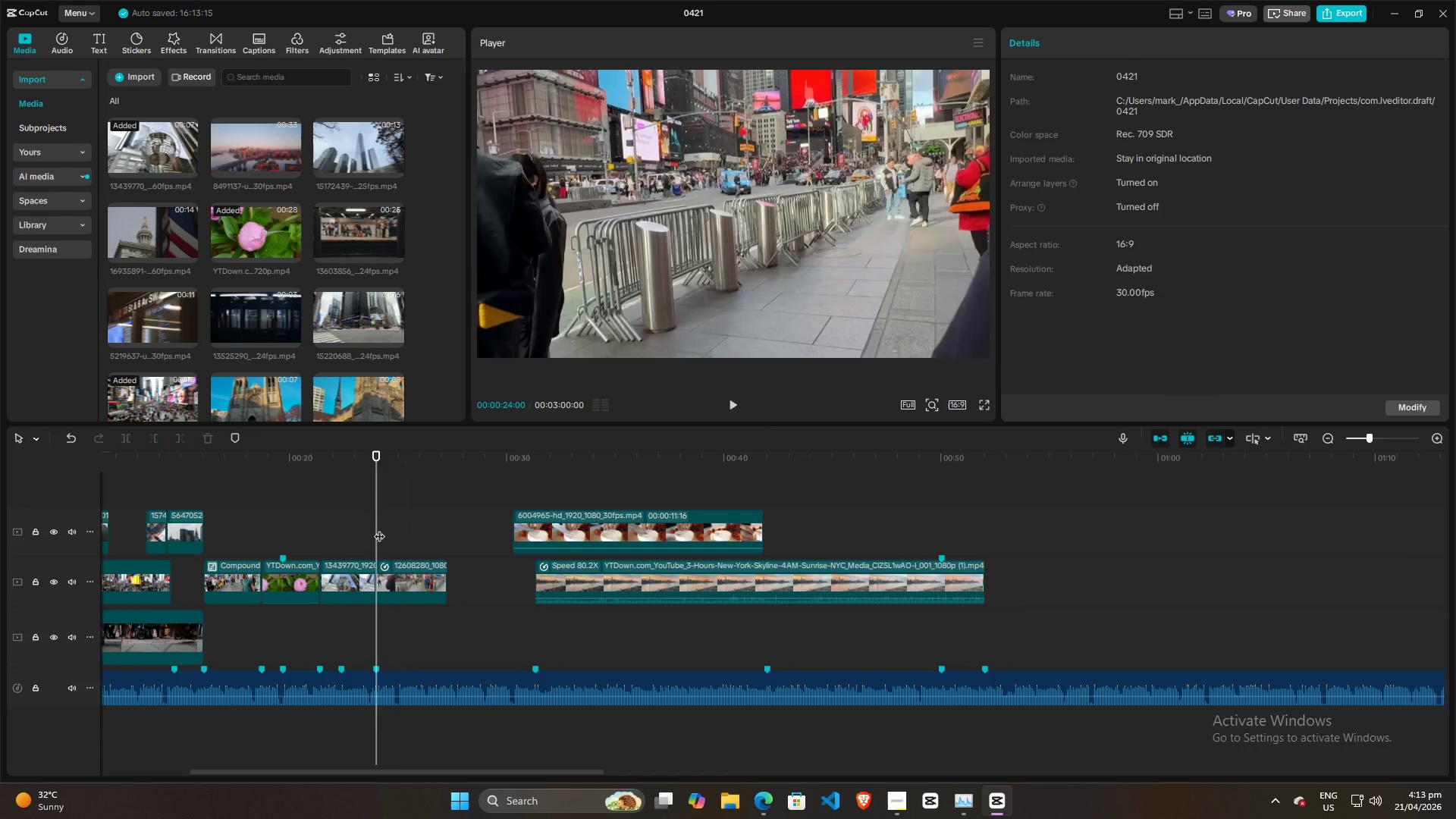 
key(Space)
 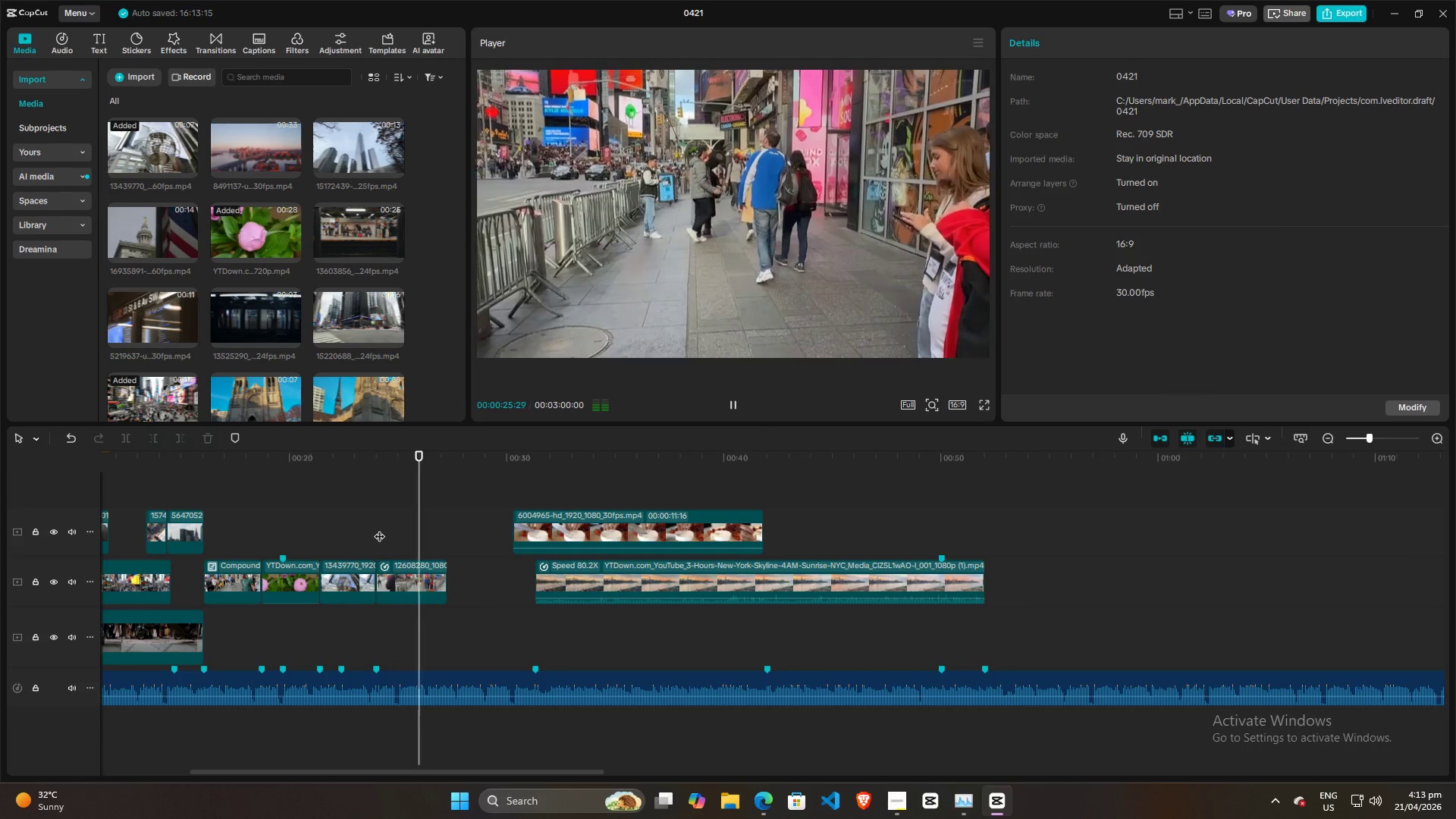 
key(Space)
 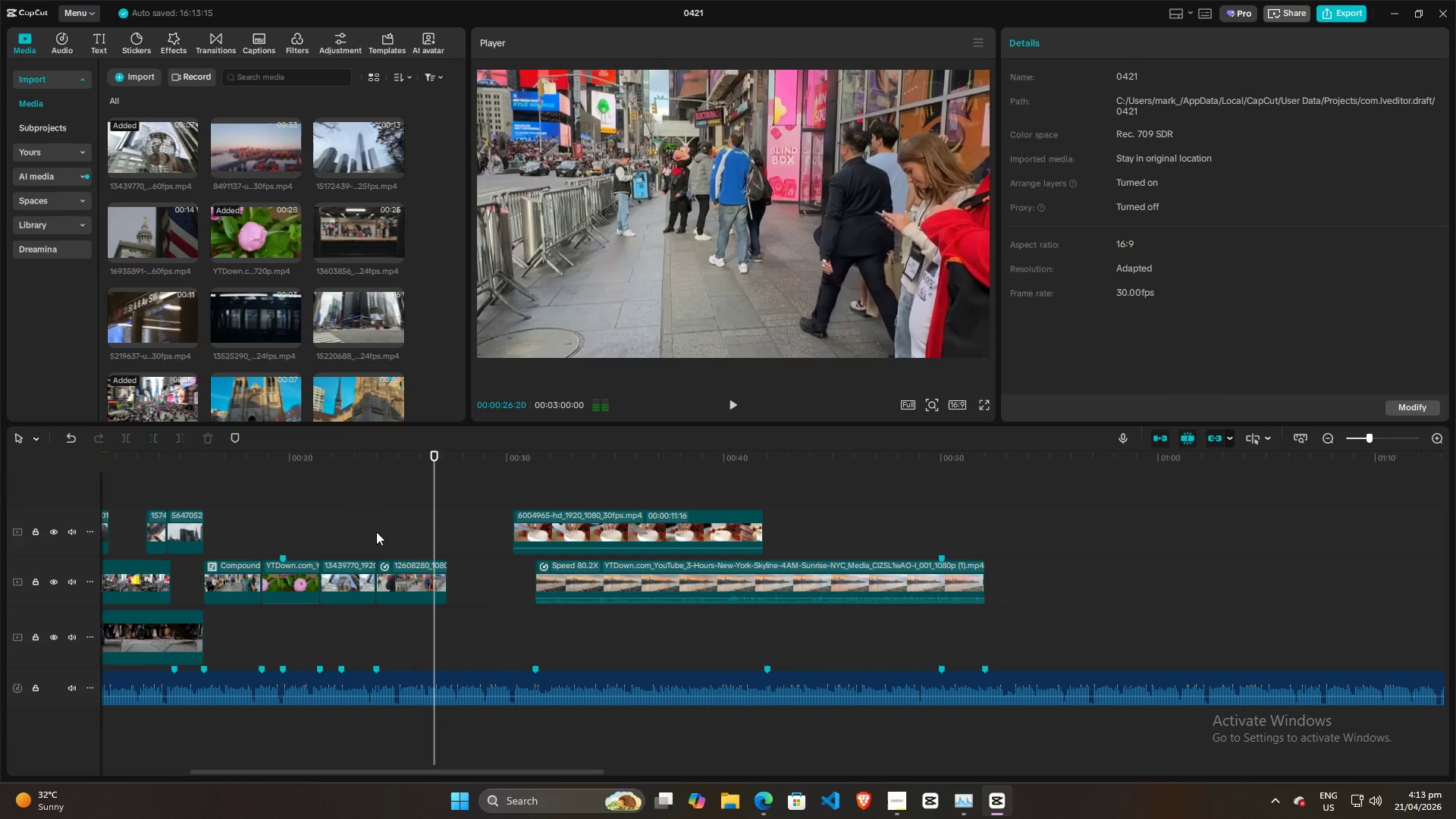 
left_click([375, 532])
 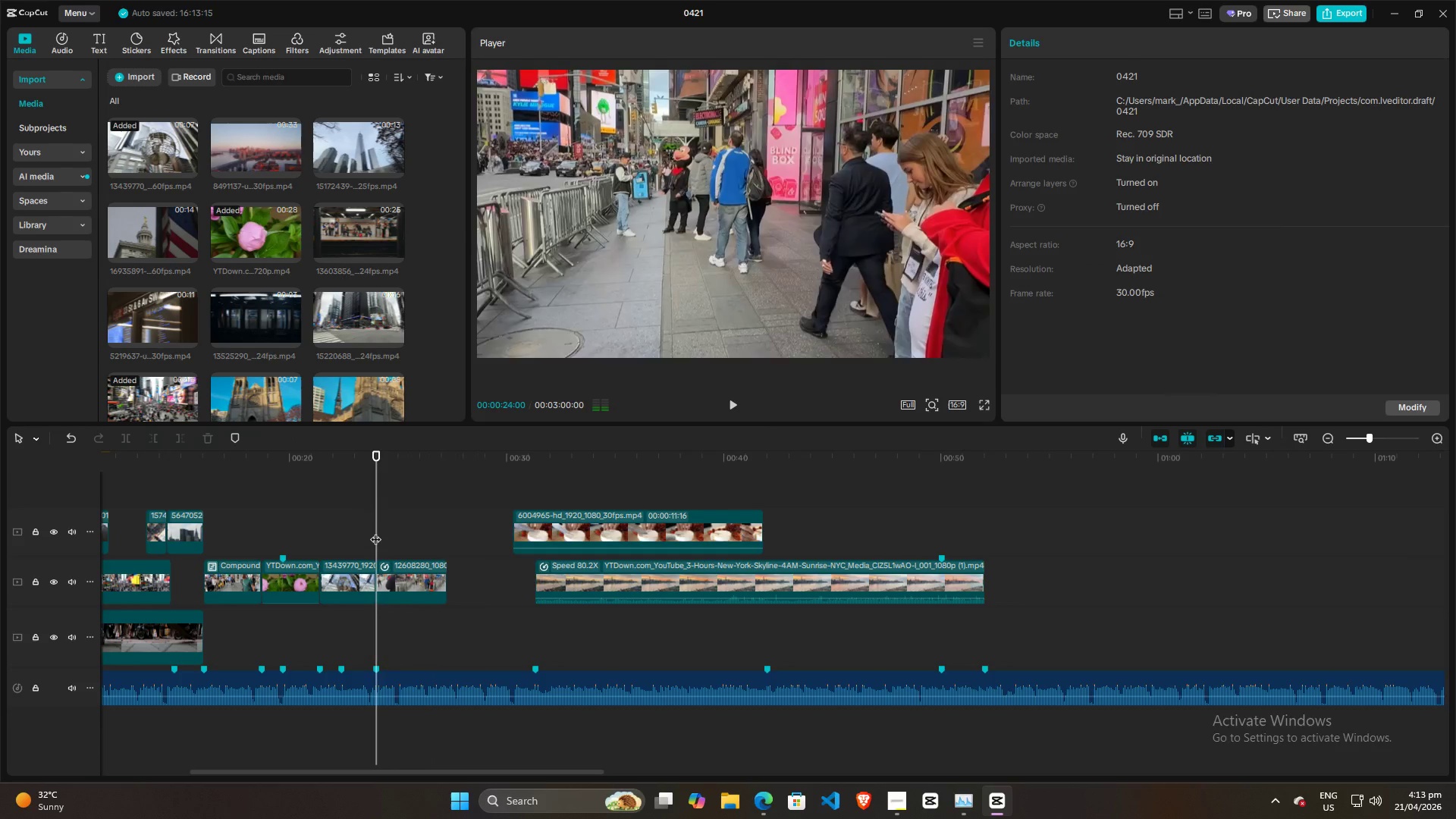 
key(Space)
 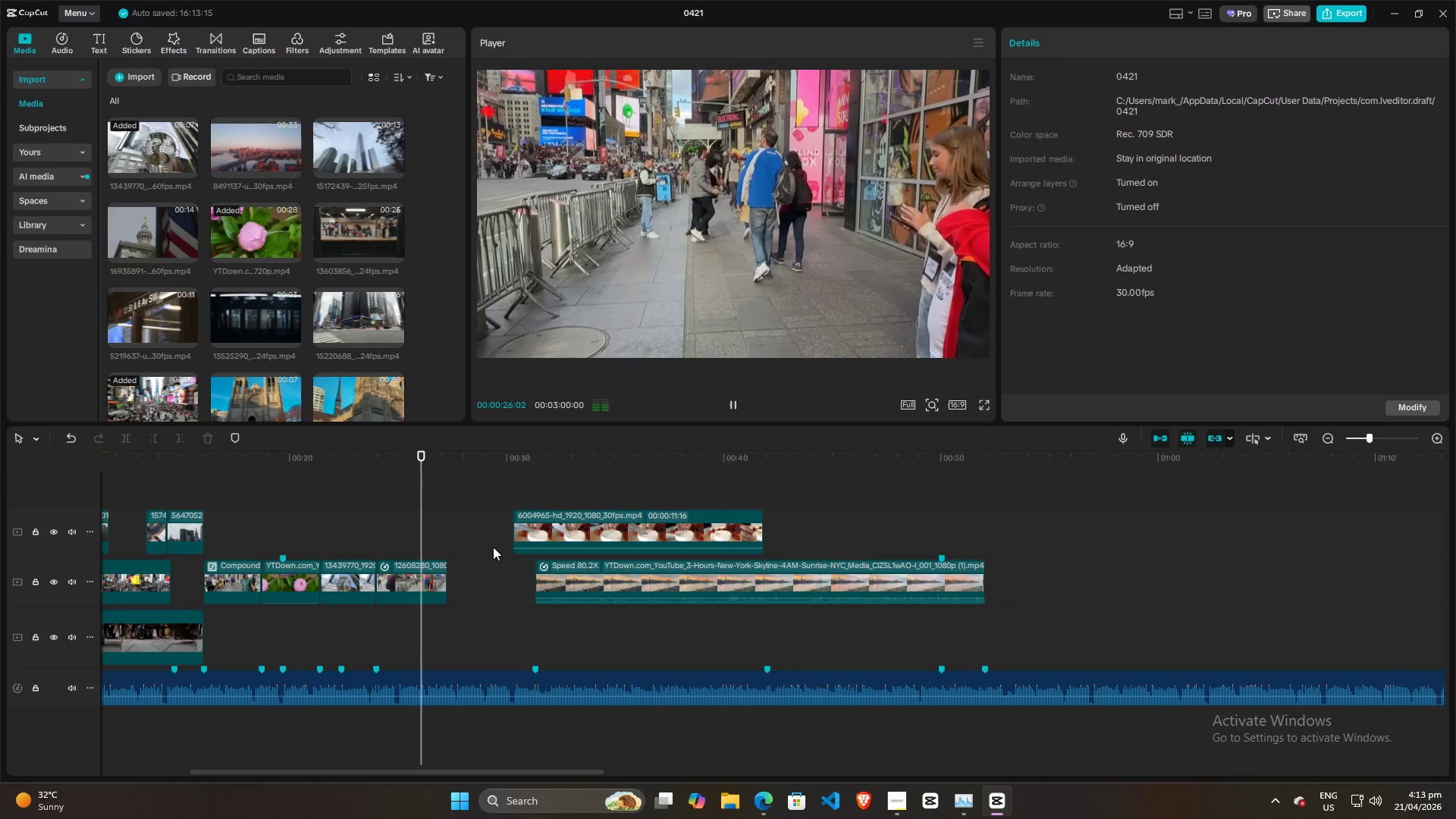 
key(Space)
 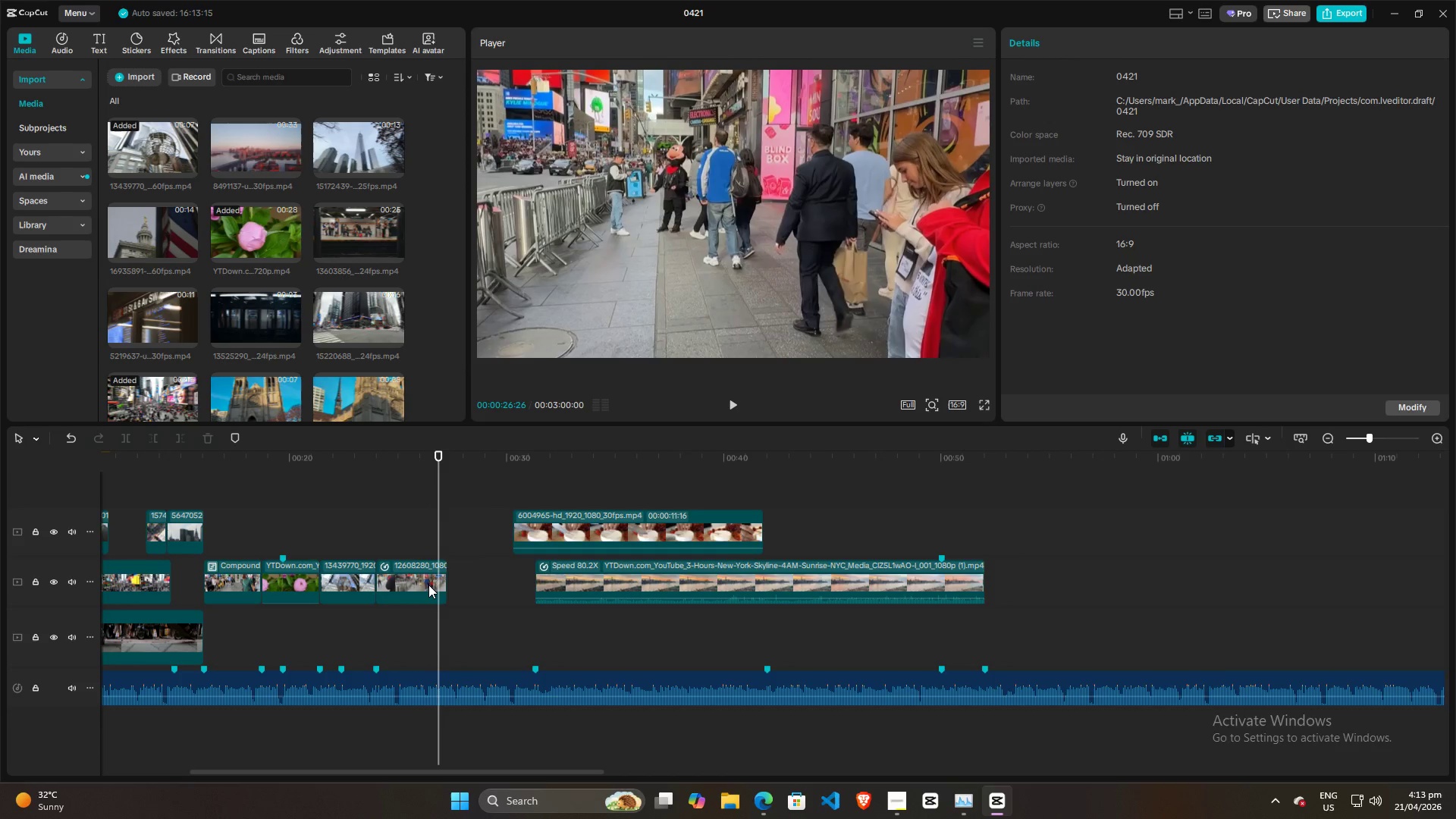 
left_click([369, 539])
 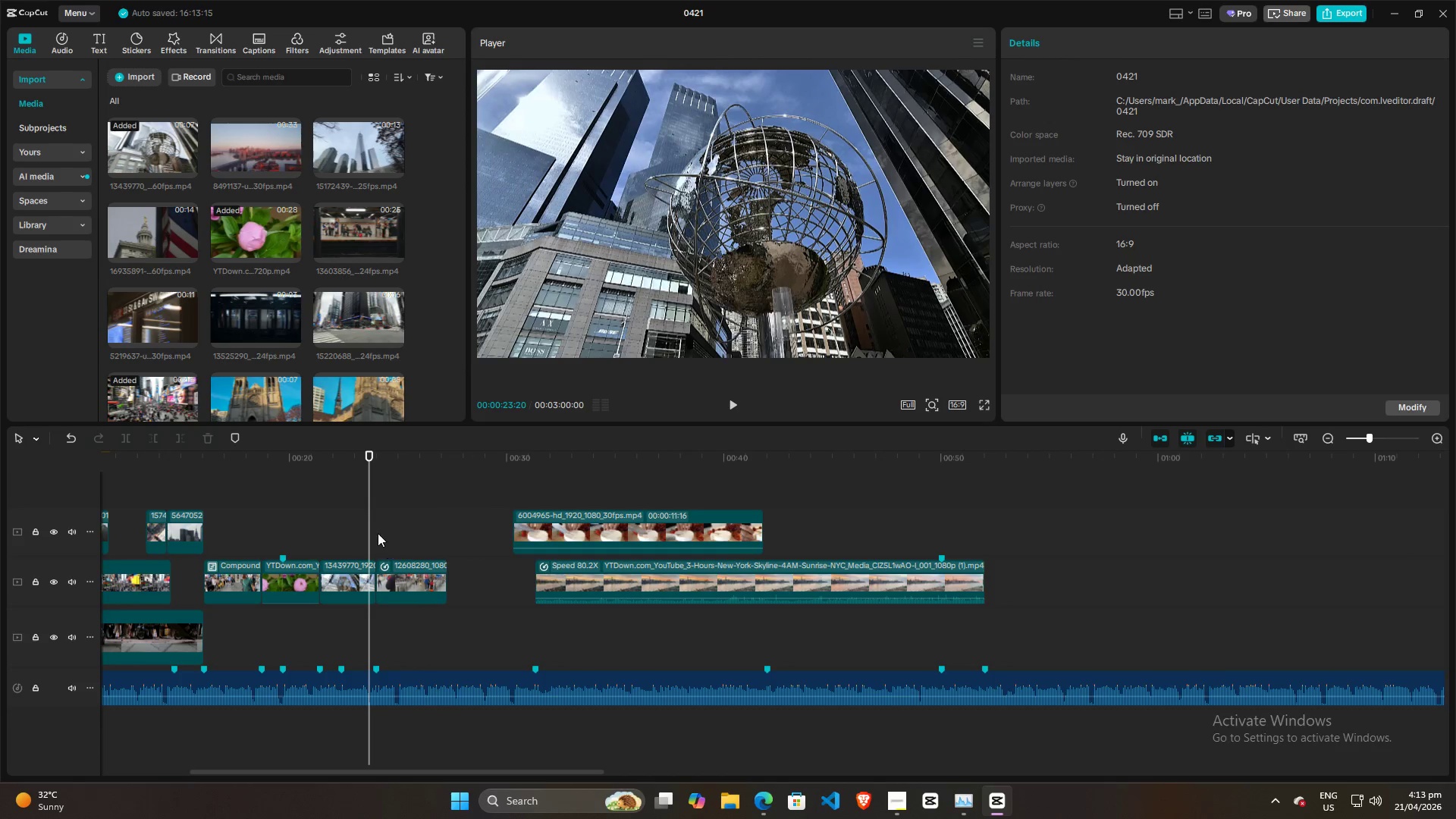 
key(Space)
 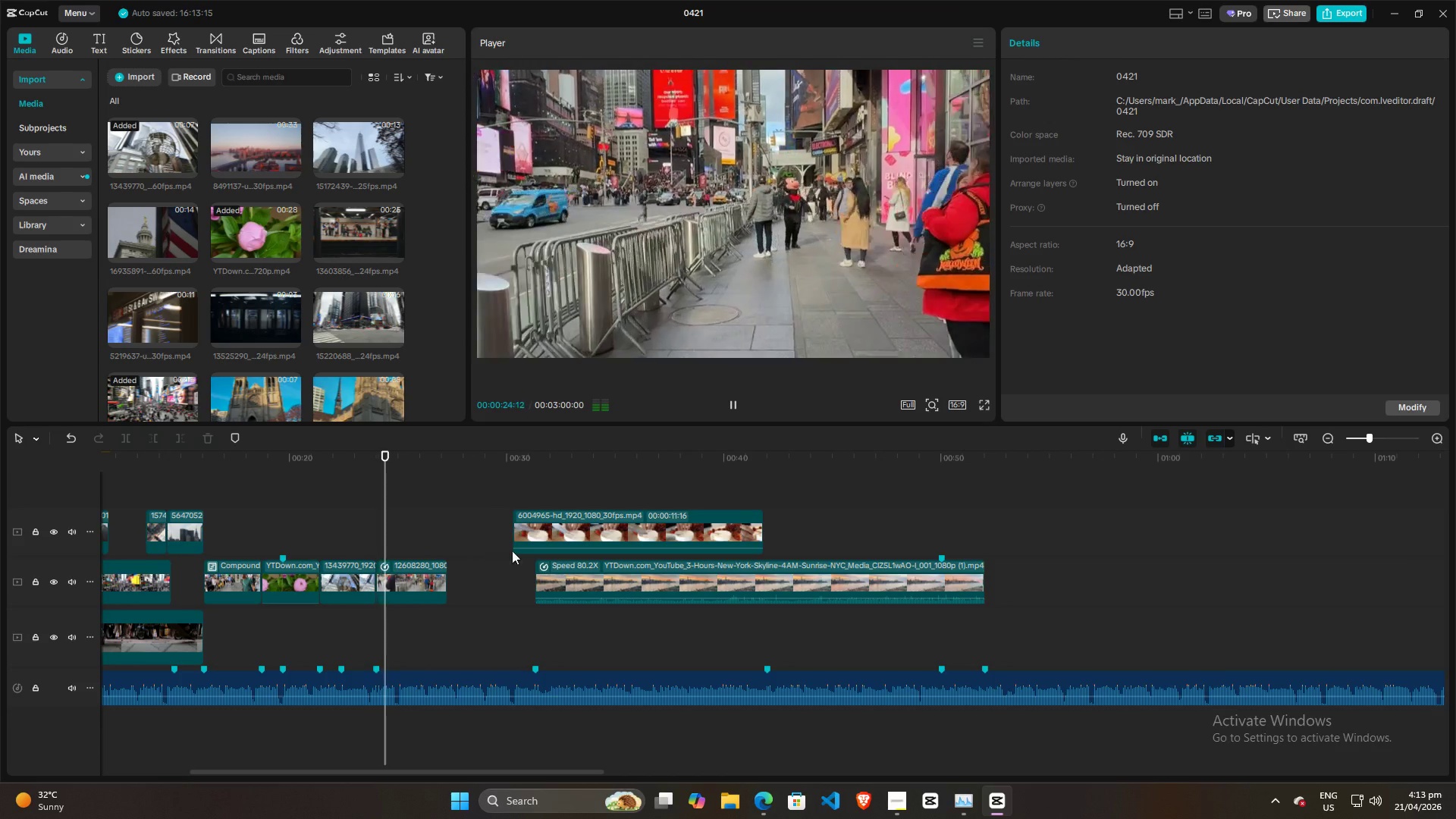 
left_click_drag(start_coordinate=[557, 530], to_coordinate=[480, 538])
 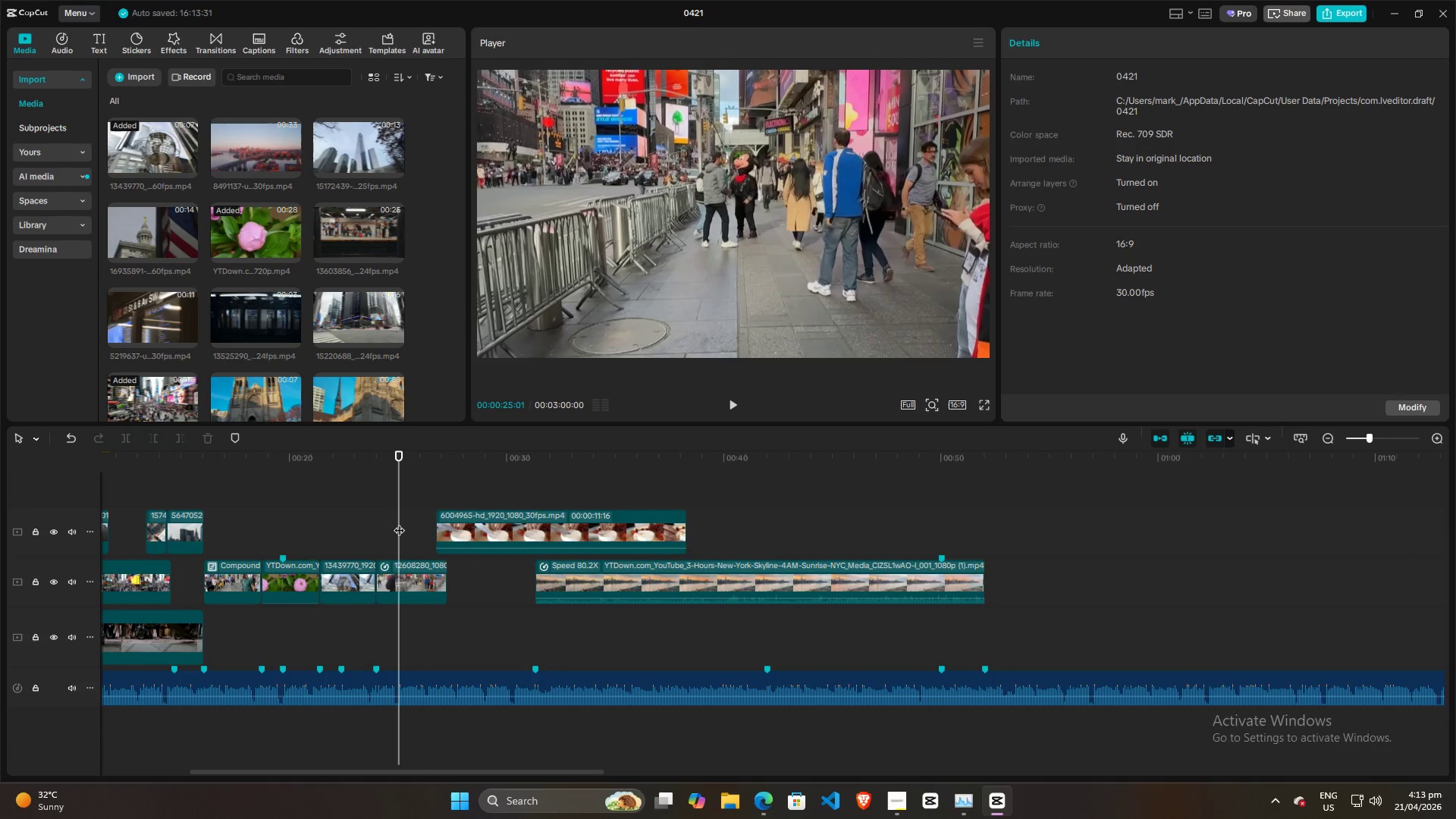 
double_click([388, 522])
 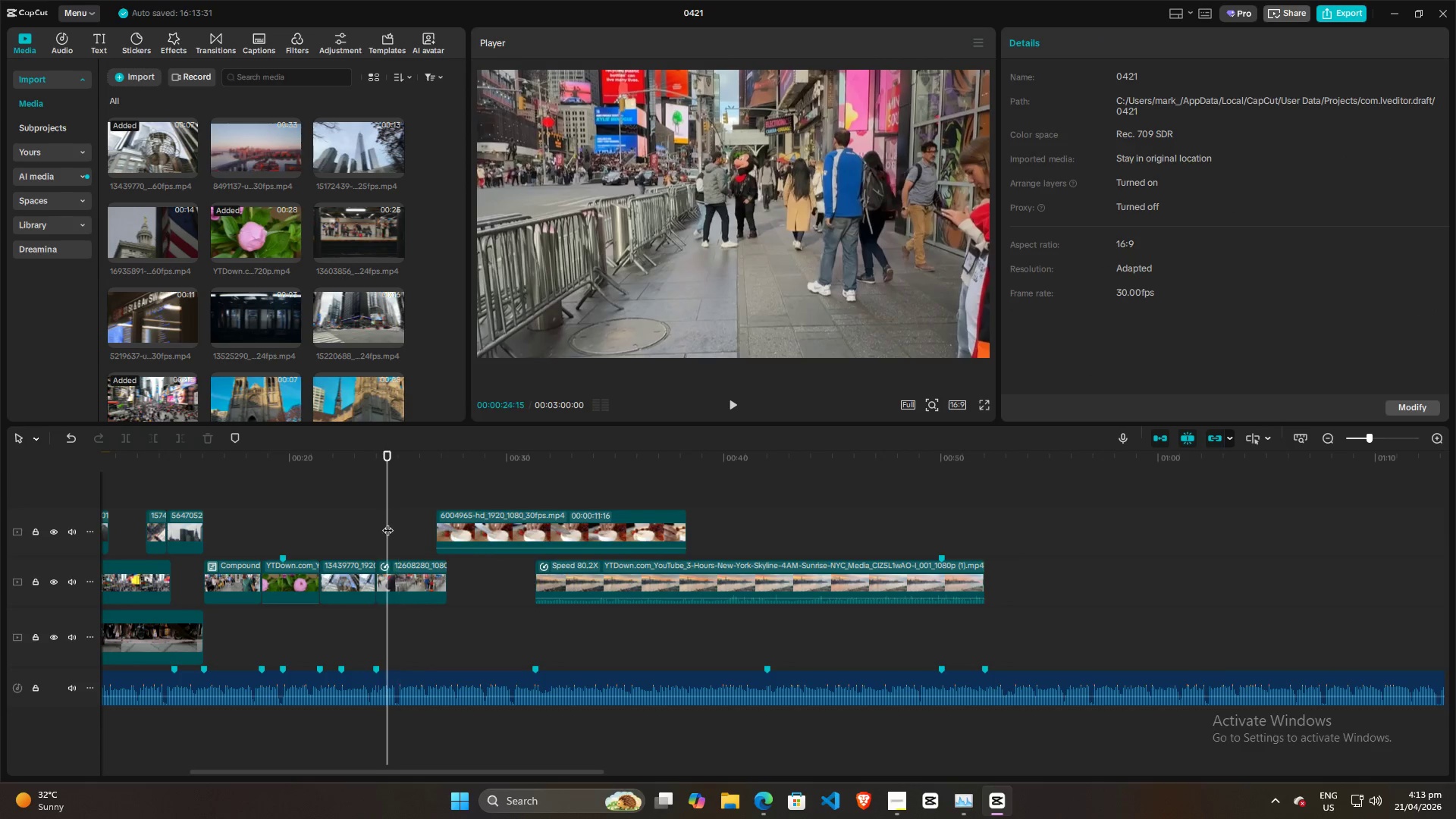 
key(Space)
 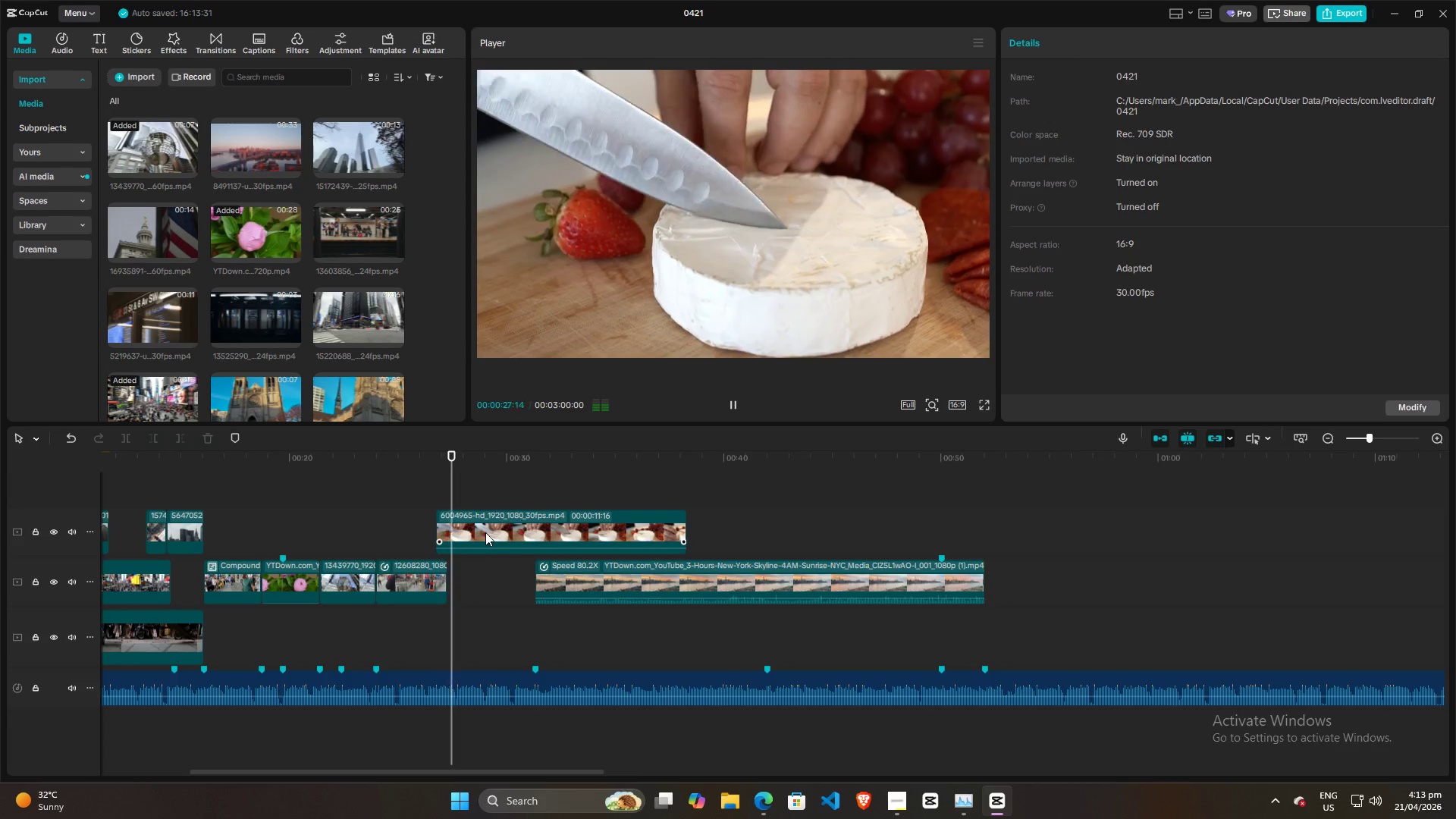 
wait(8.12)
 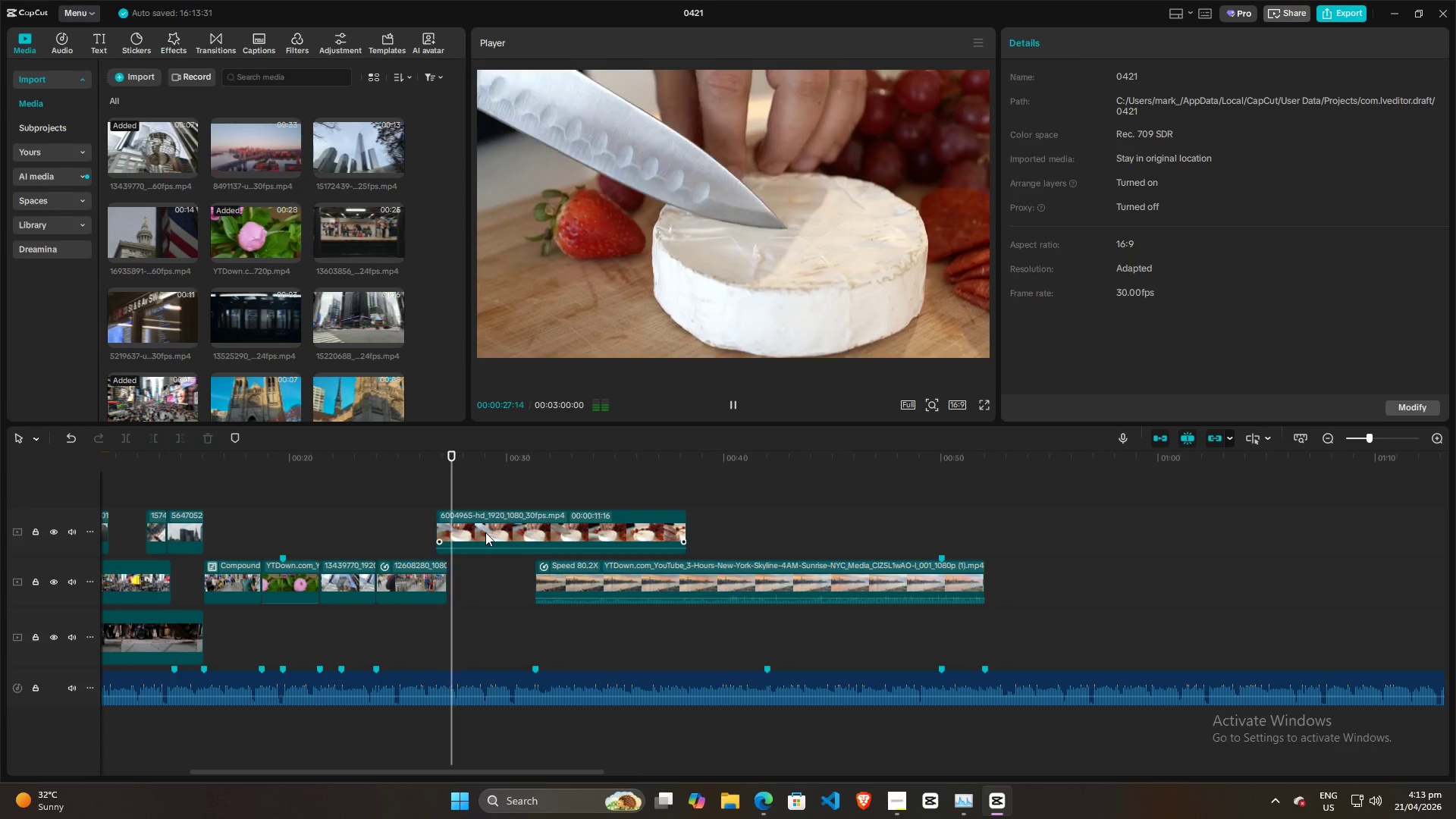 
key(Space)
 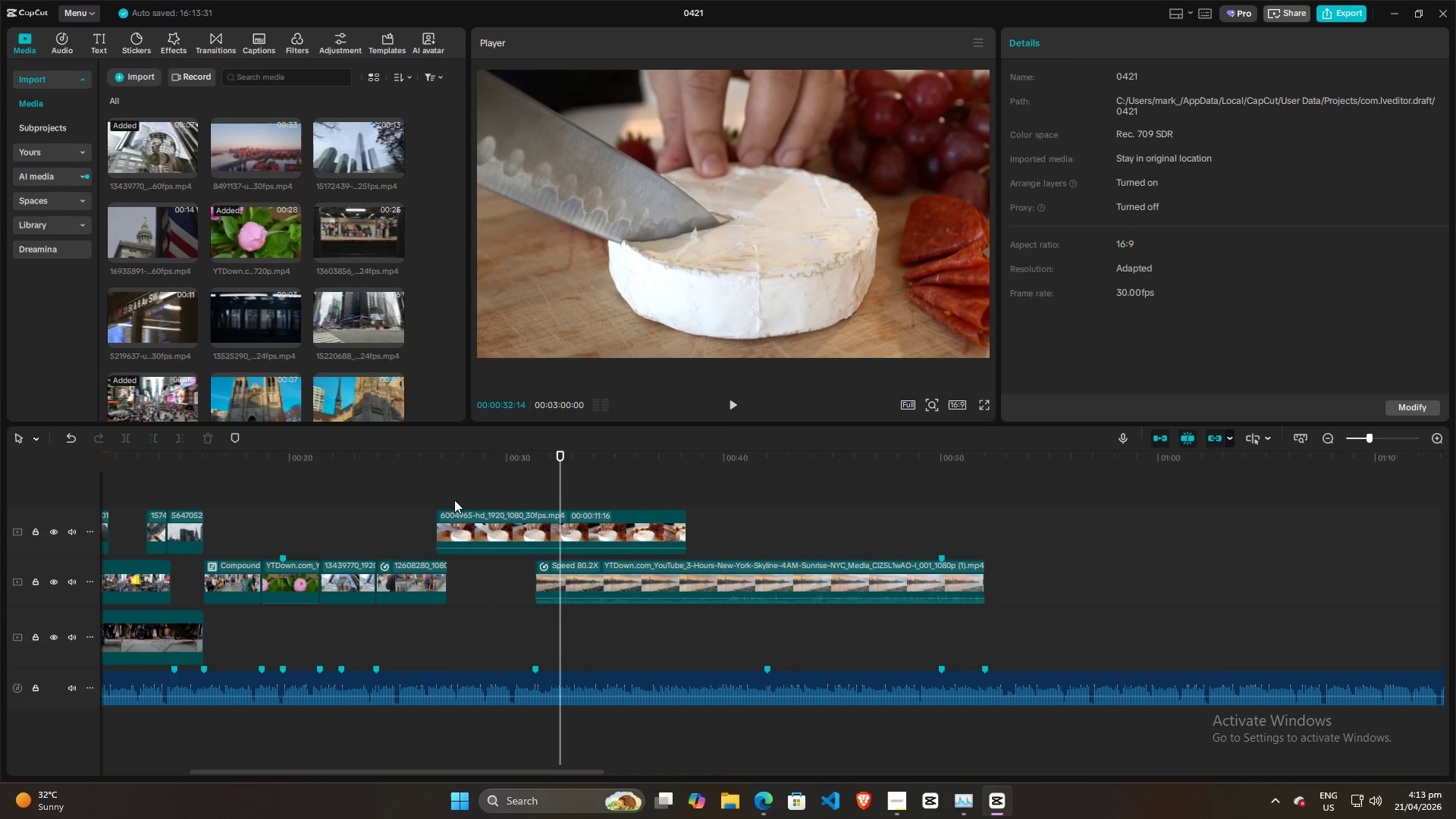 
left_click([449, 493])
 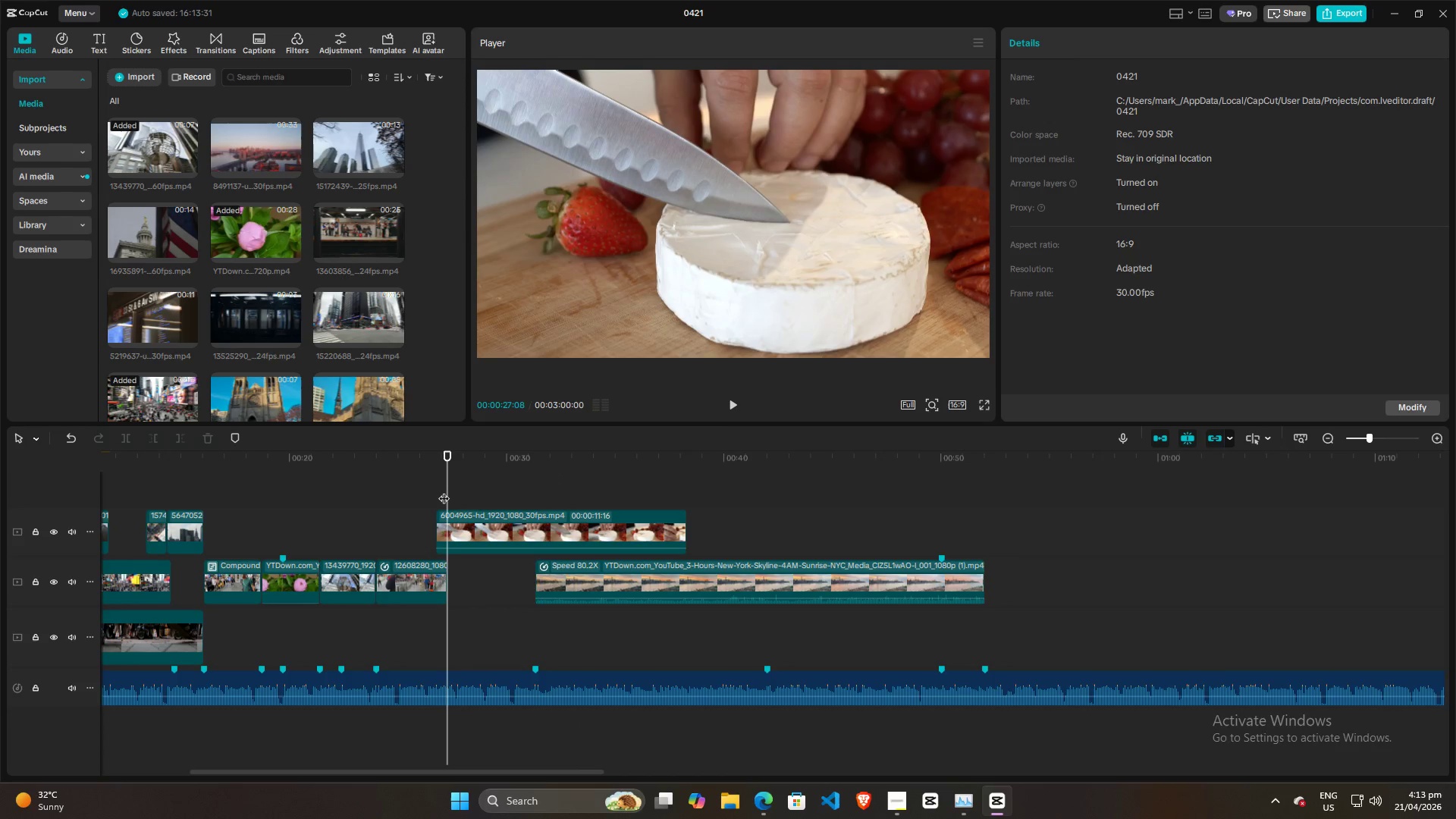 
left_click_drag(start_coordinate=[443, 491], to_coordinate=[372, 492])
 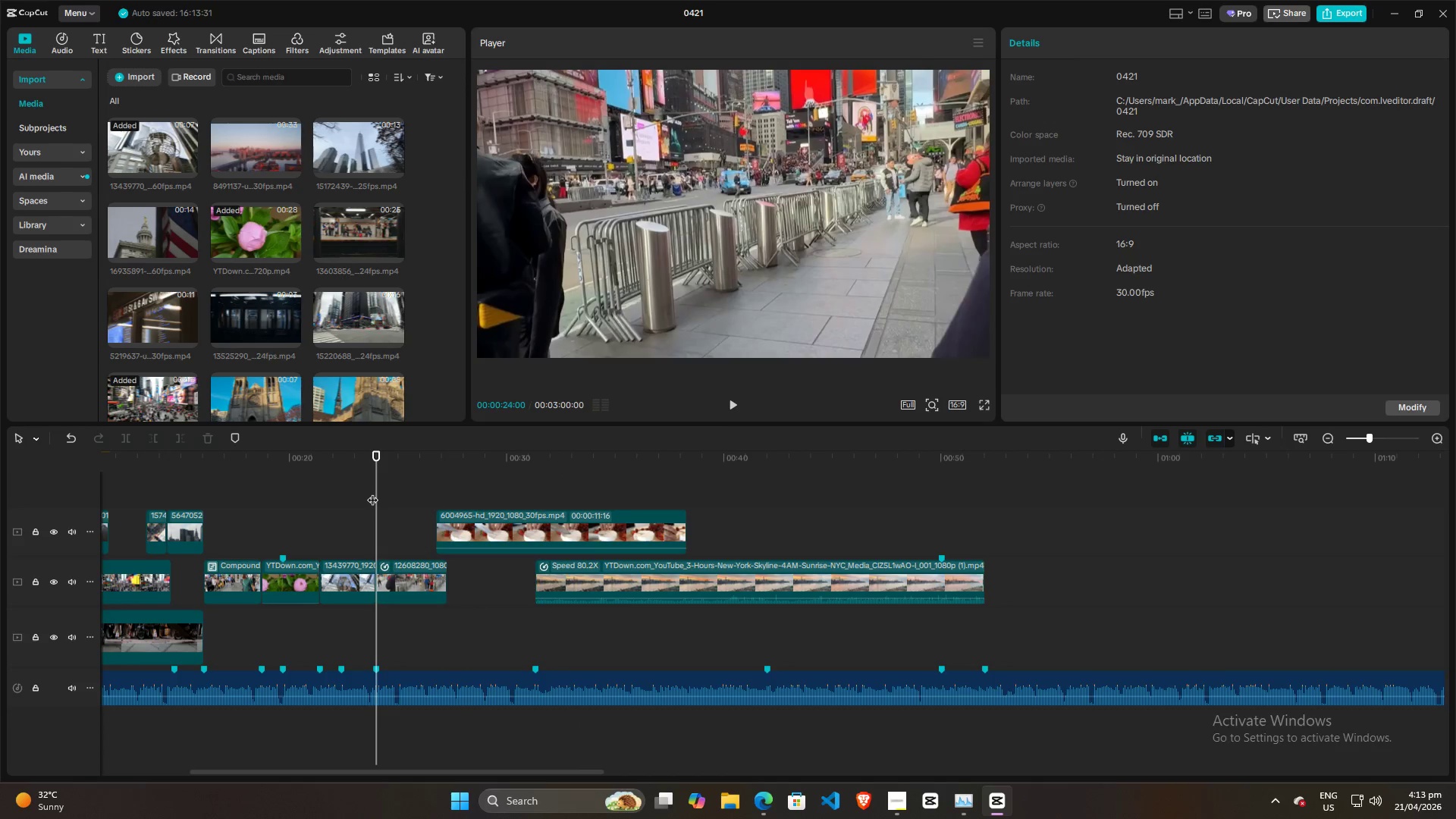 
key(Space)
 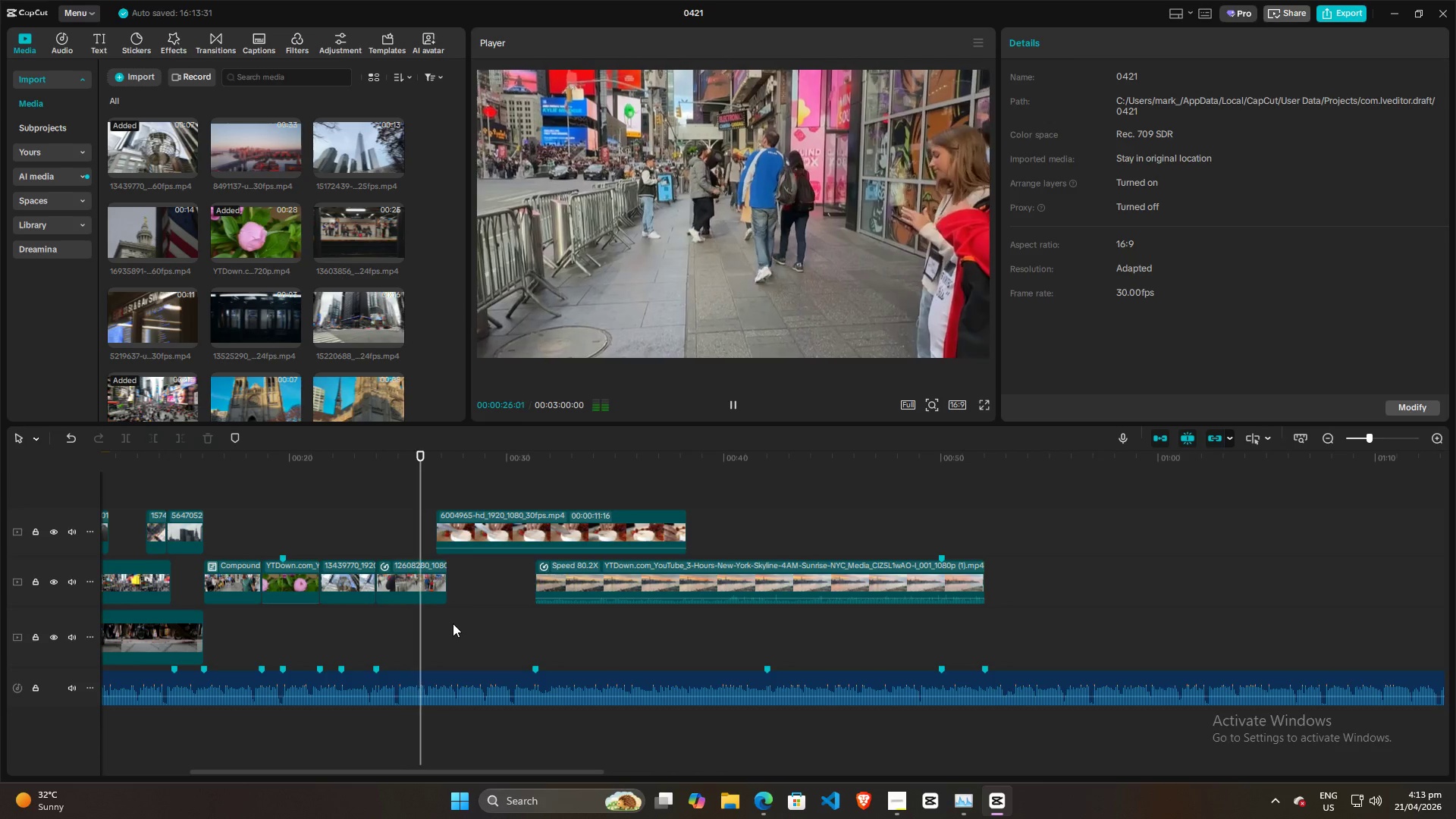 
key(Space)
 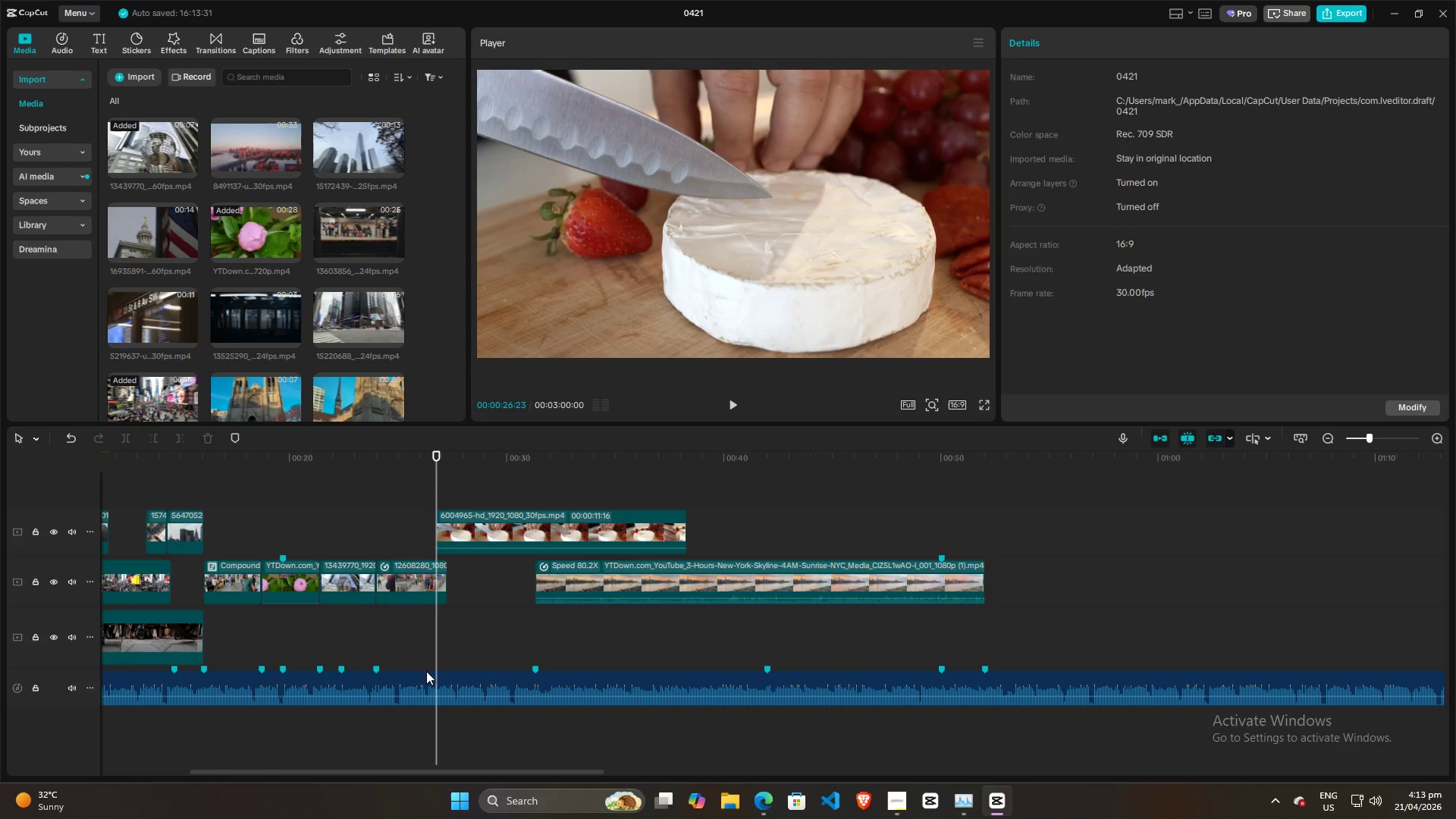 
left_click([425, 671])
 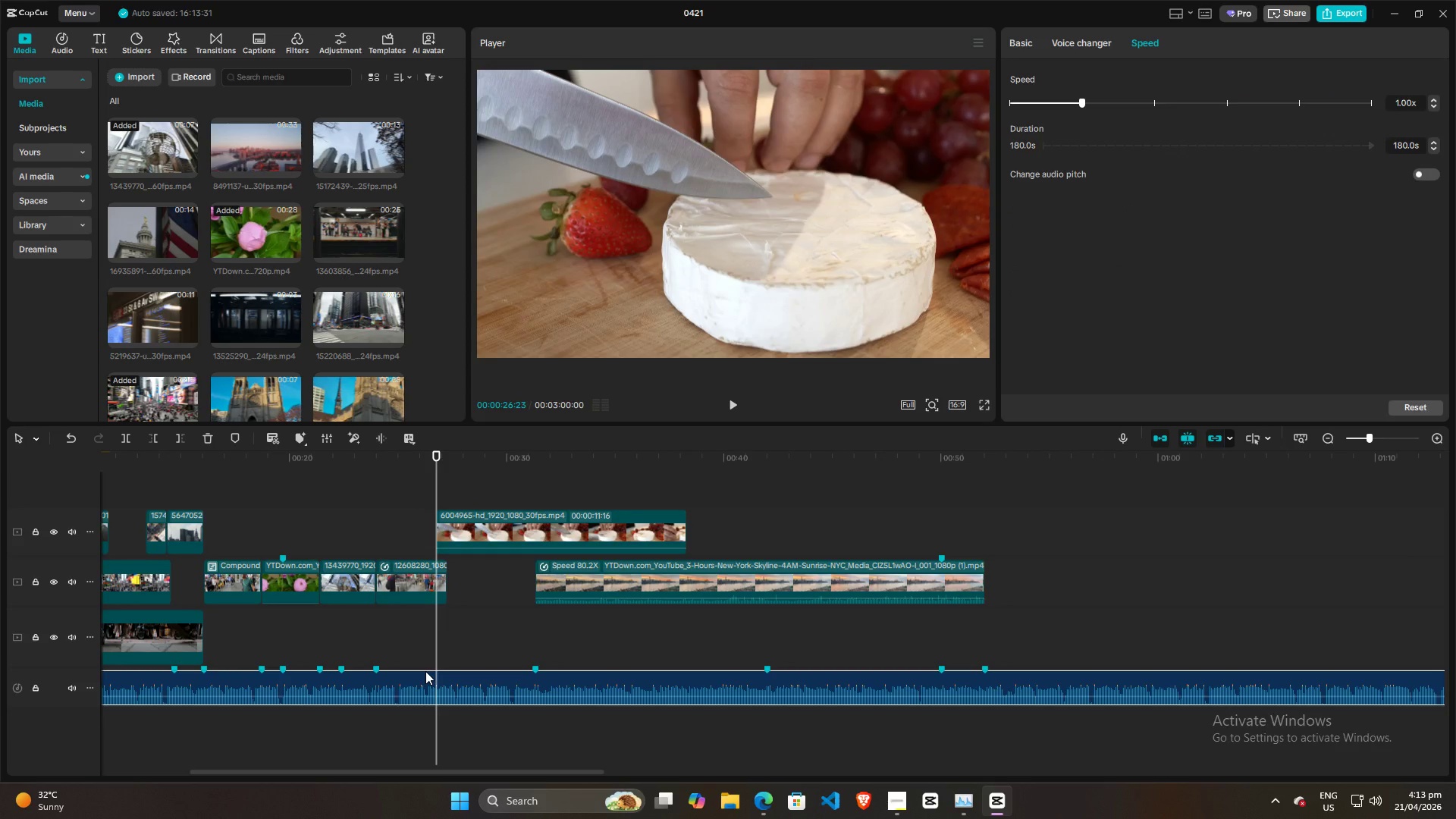 
key(M)
 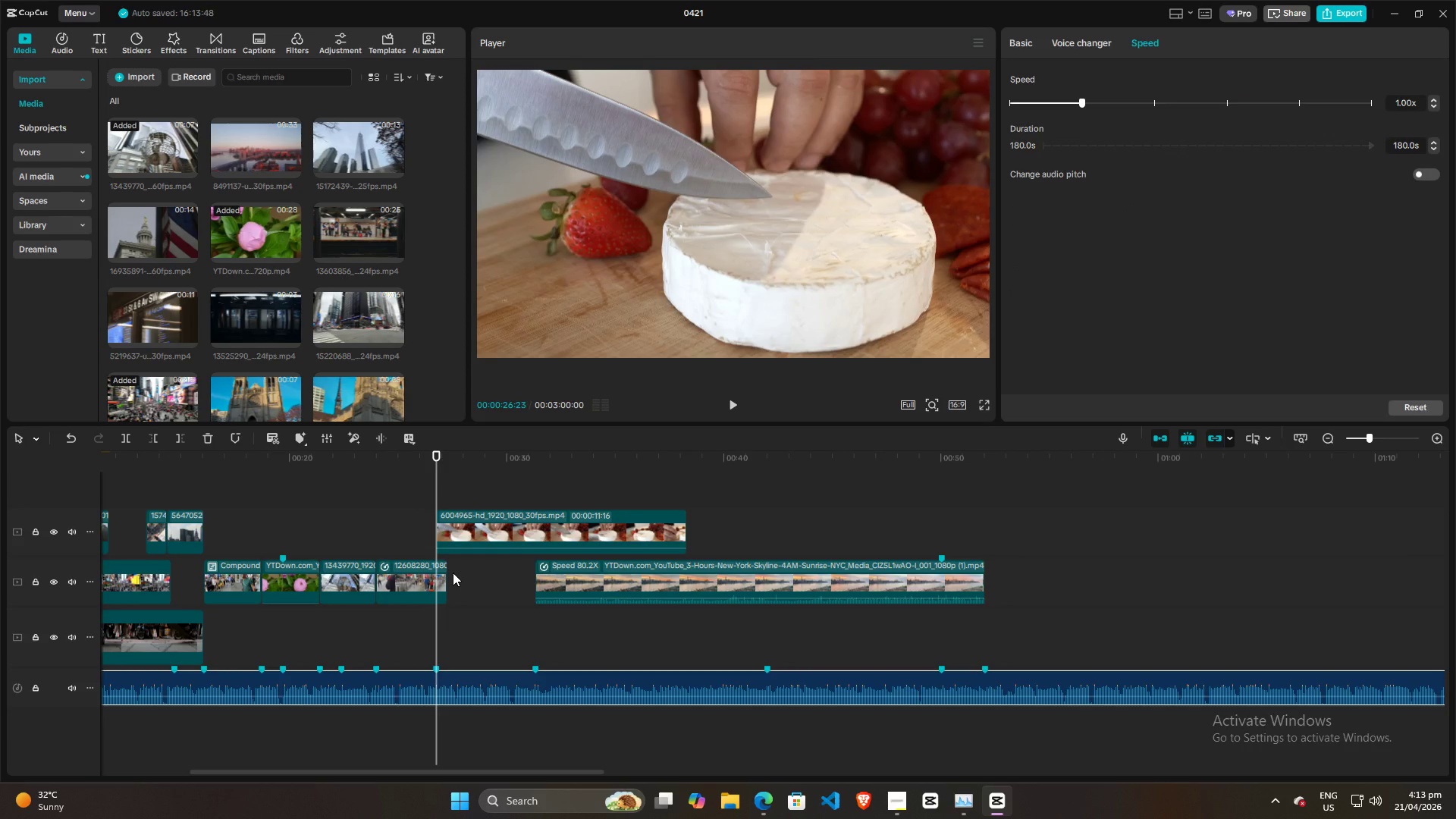 
key(Space)
 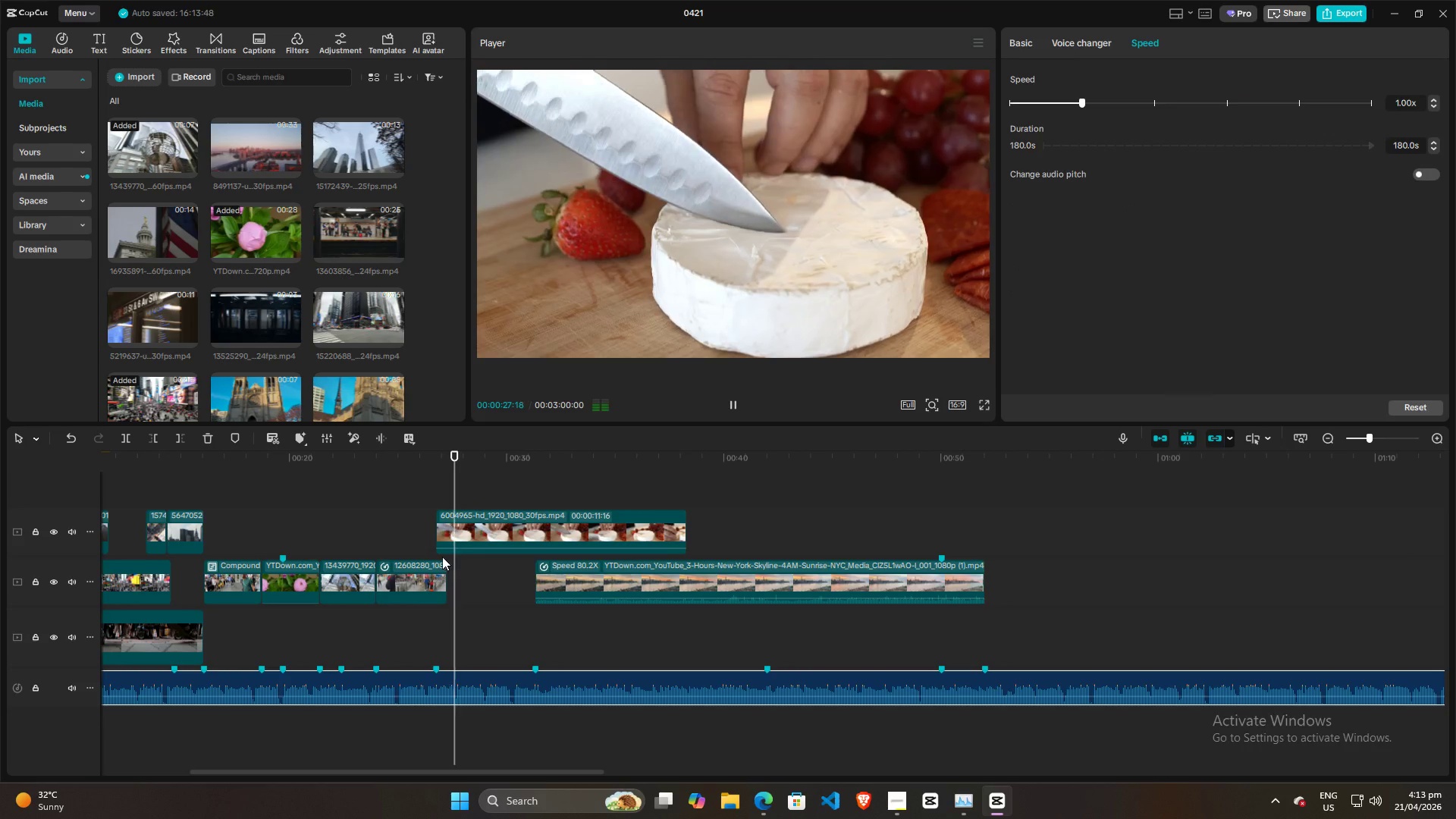 
key(Space)
 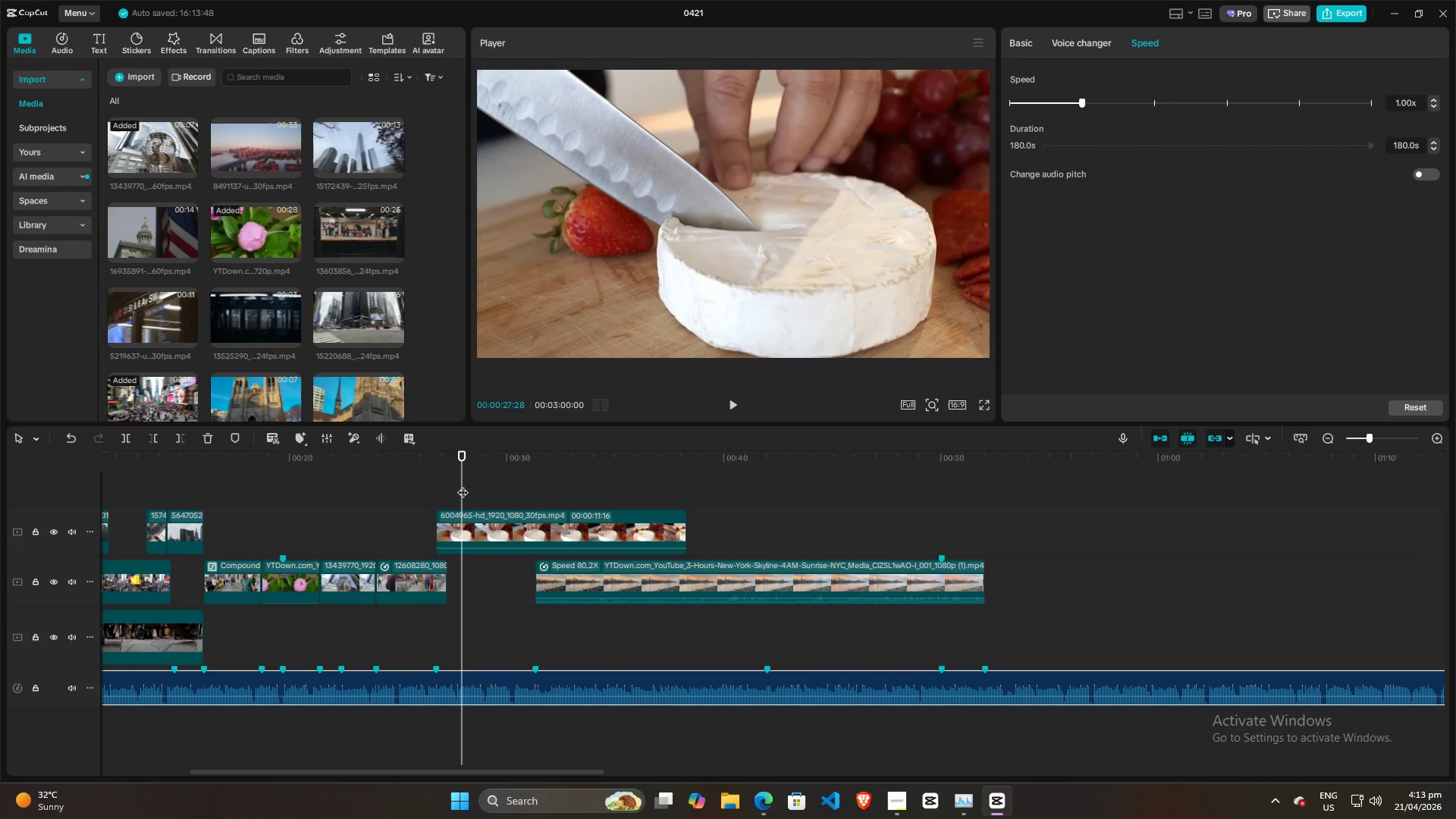 
key(Space)
 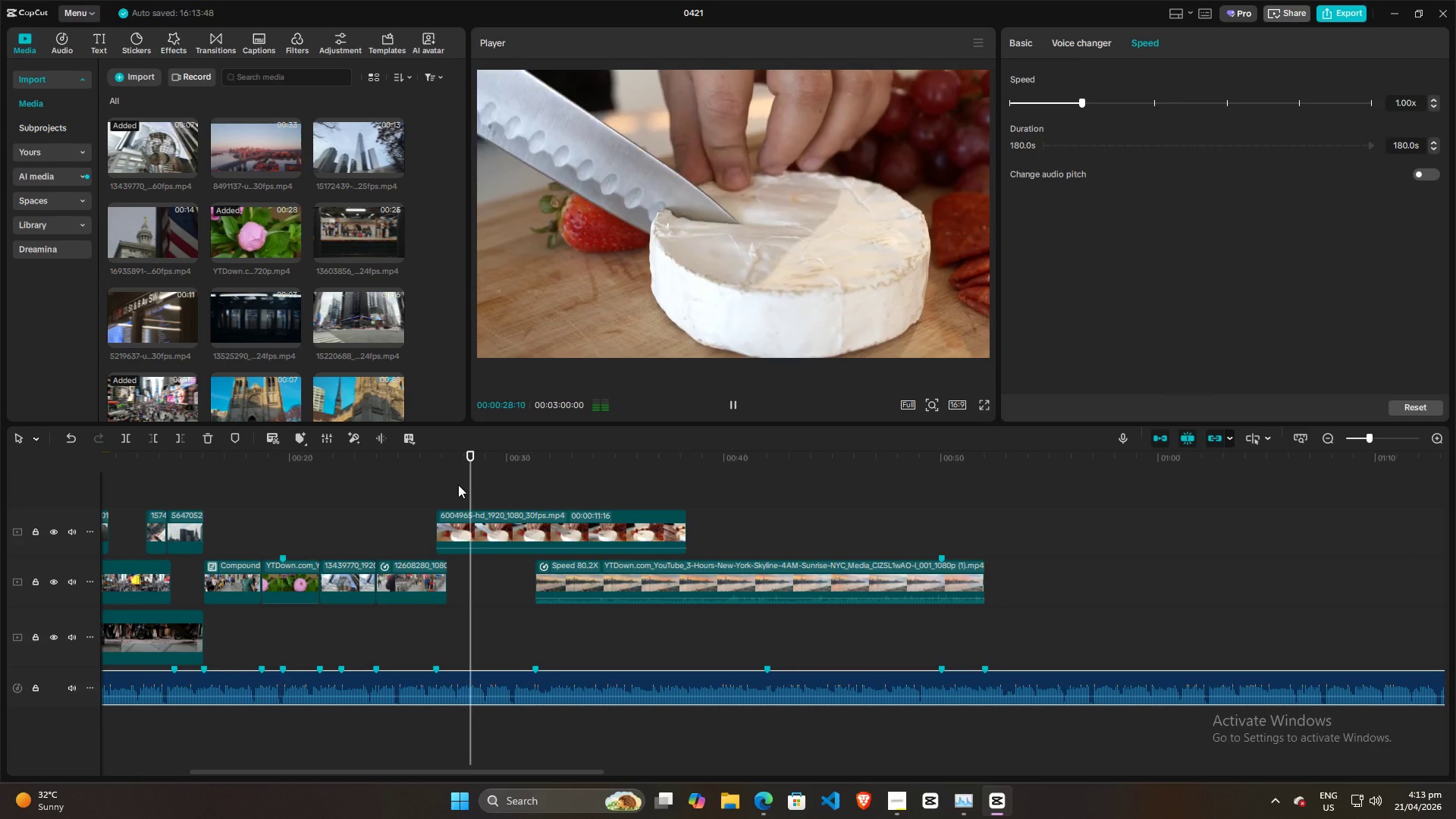 
left_click([458, 485])
 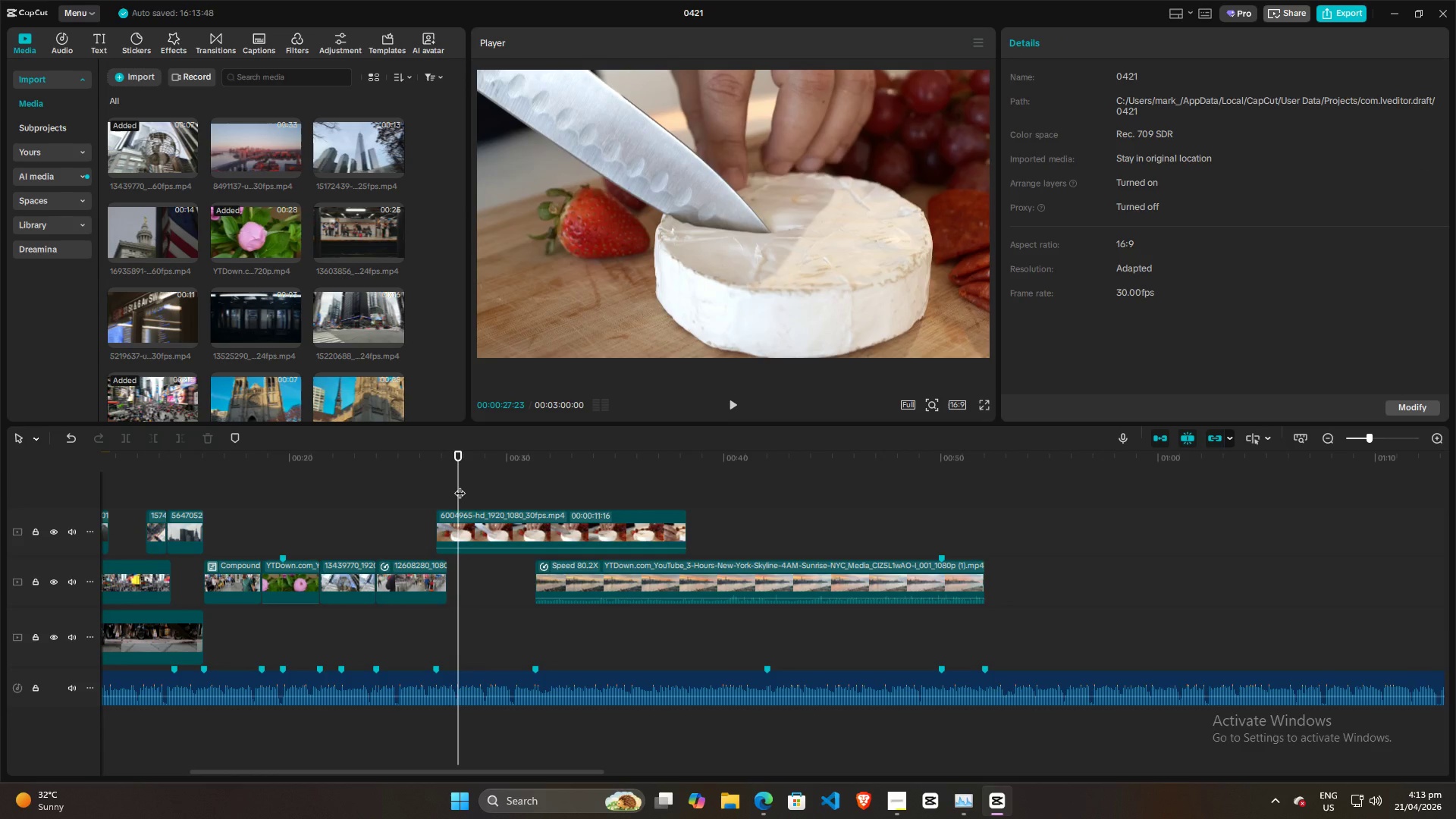 
left_click_drag(start_coordinate=[455, 486], to_coordinate=[443, 488])
 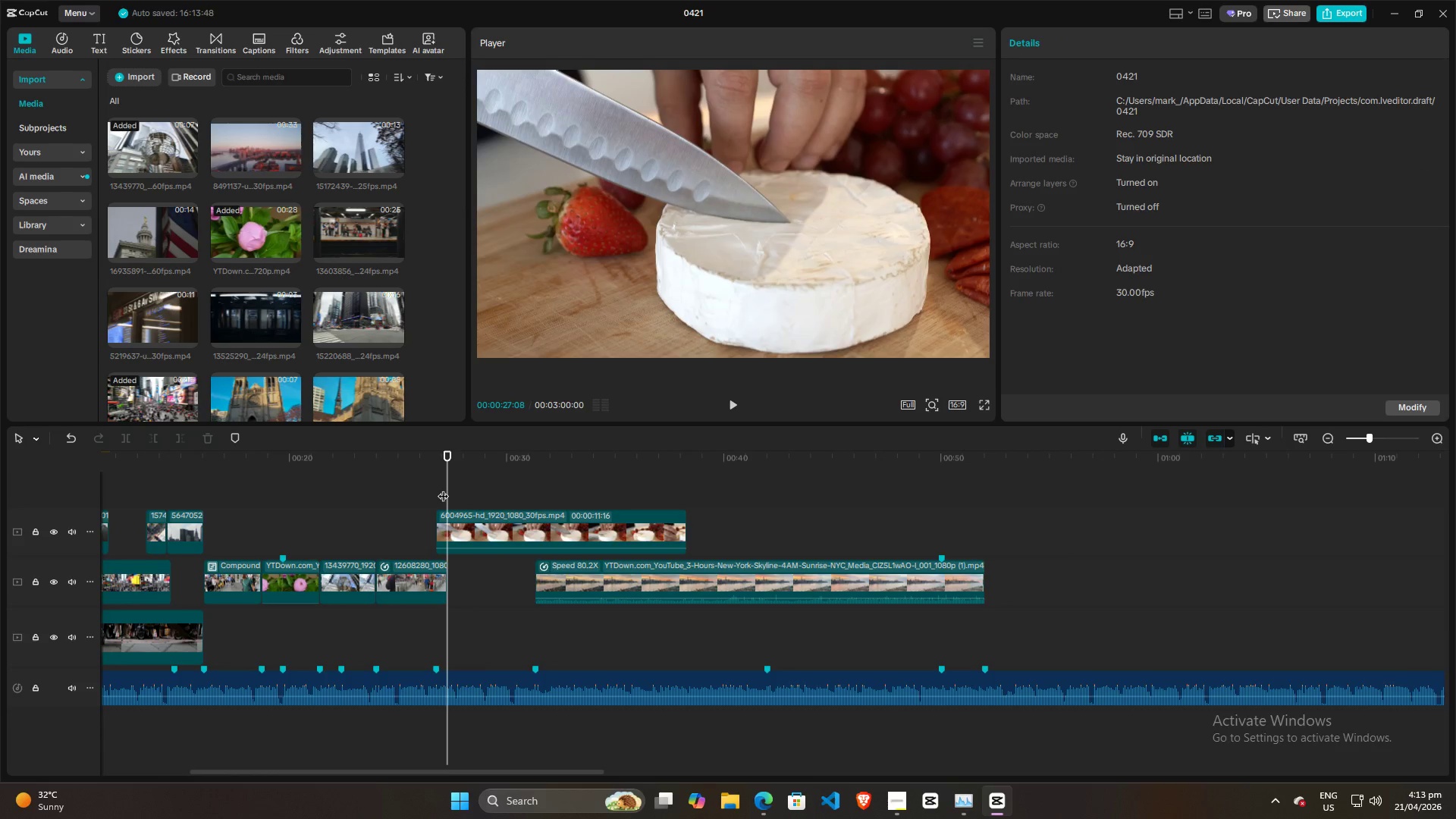 
key(Space)
 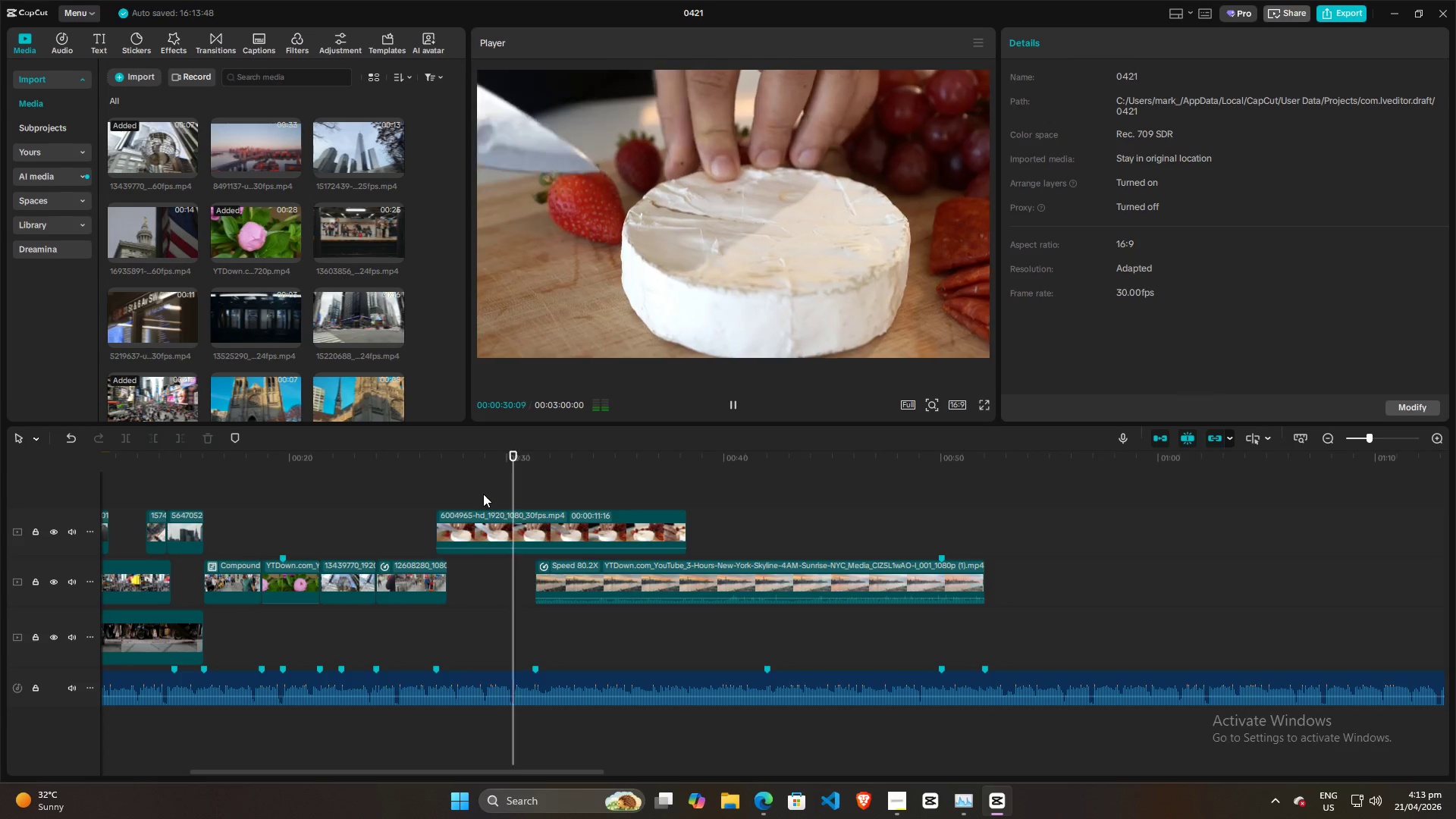 
key(Space)
 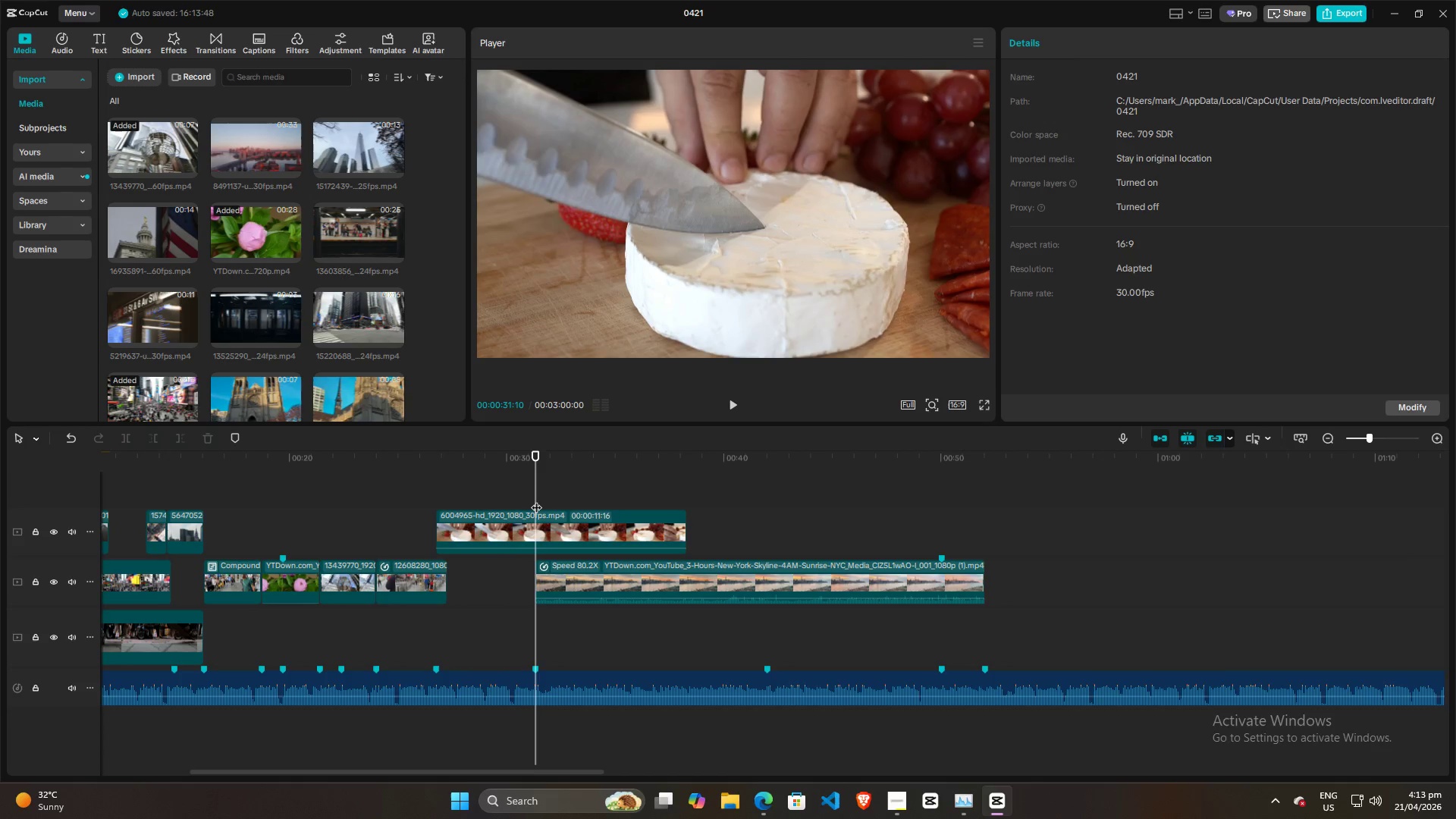 
left_click_drag(start_coordinate=[536, 497], to_coordinate=[538, 513])
 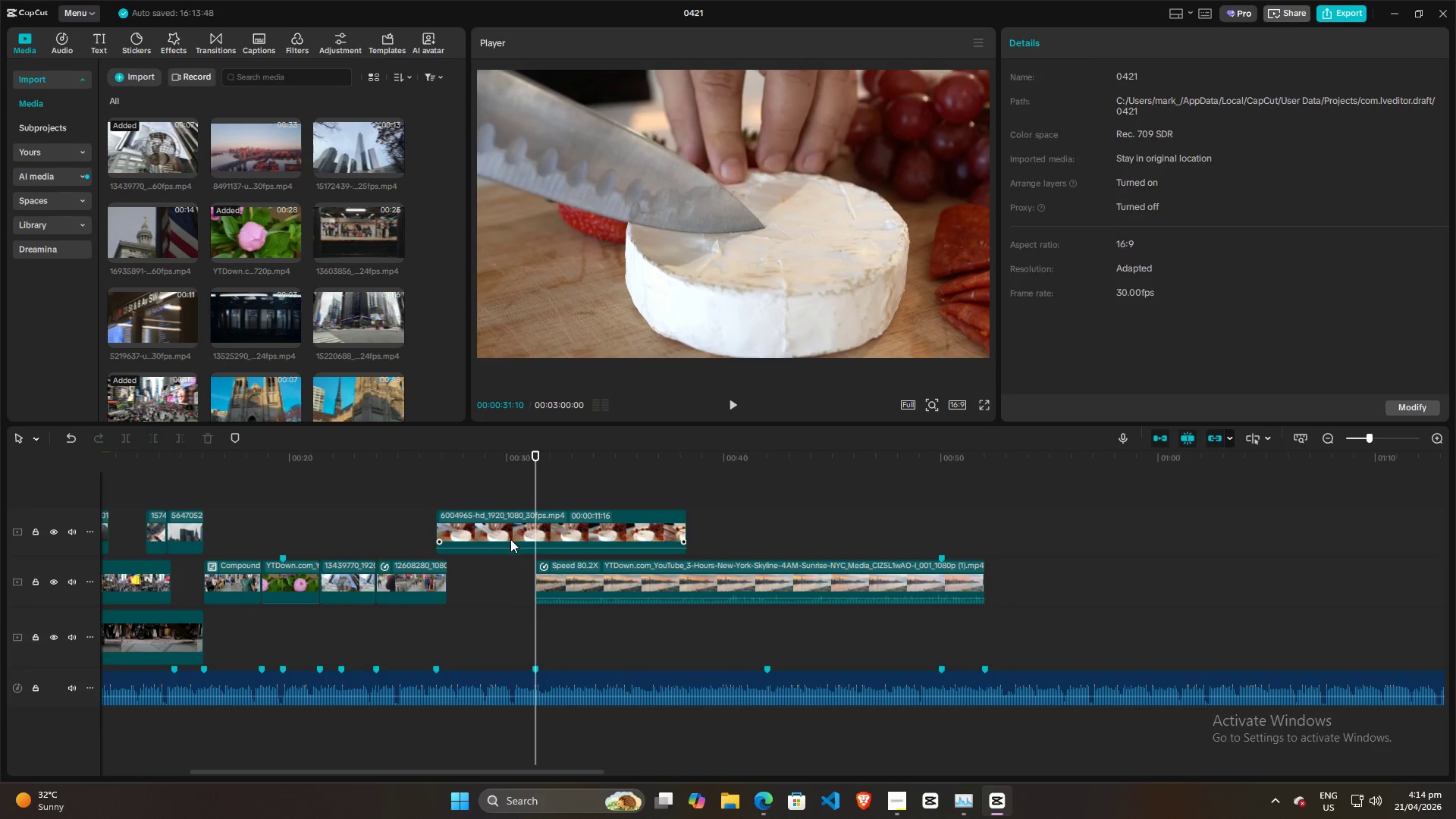 
left_click([510, 539])
 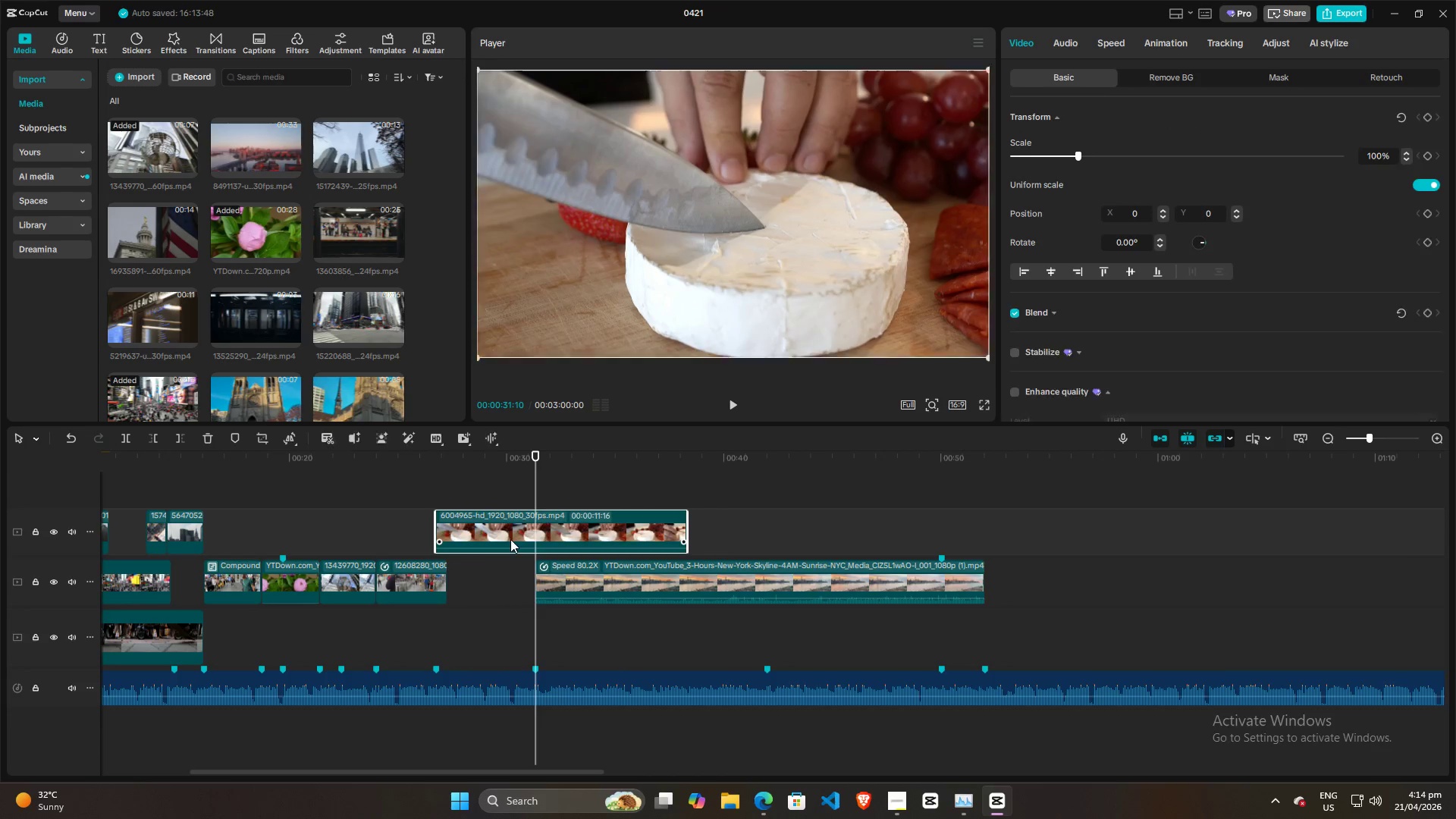 
key(W)
 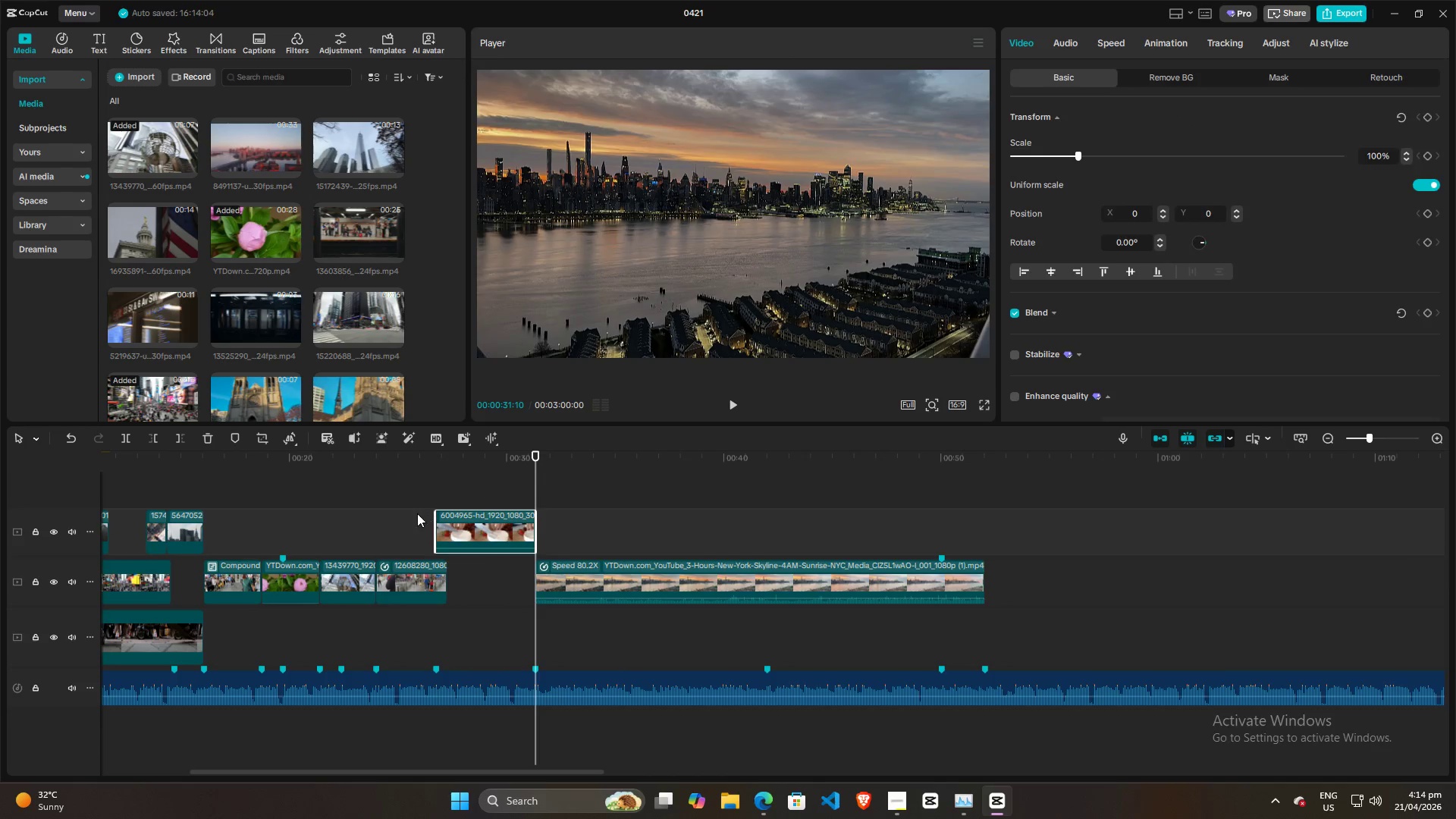 
left_click([417, 513])
 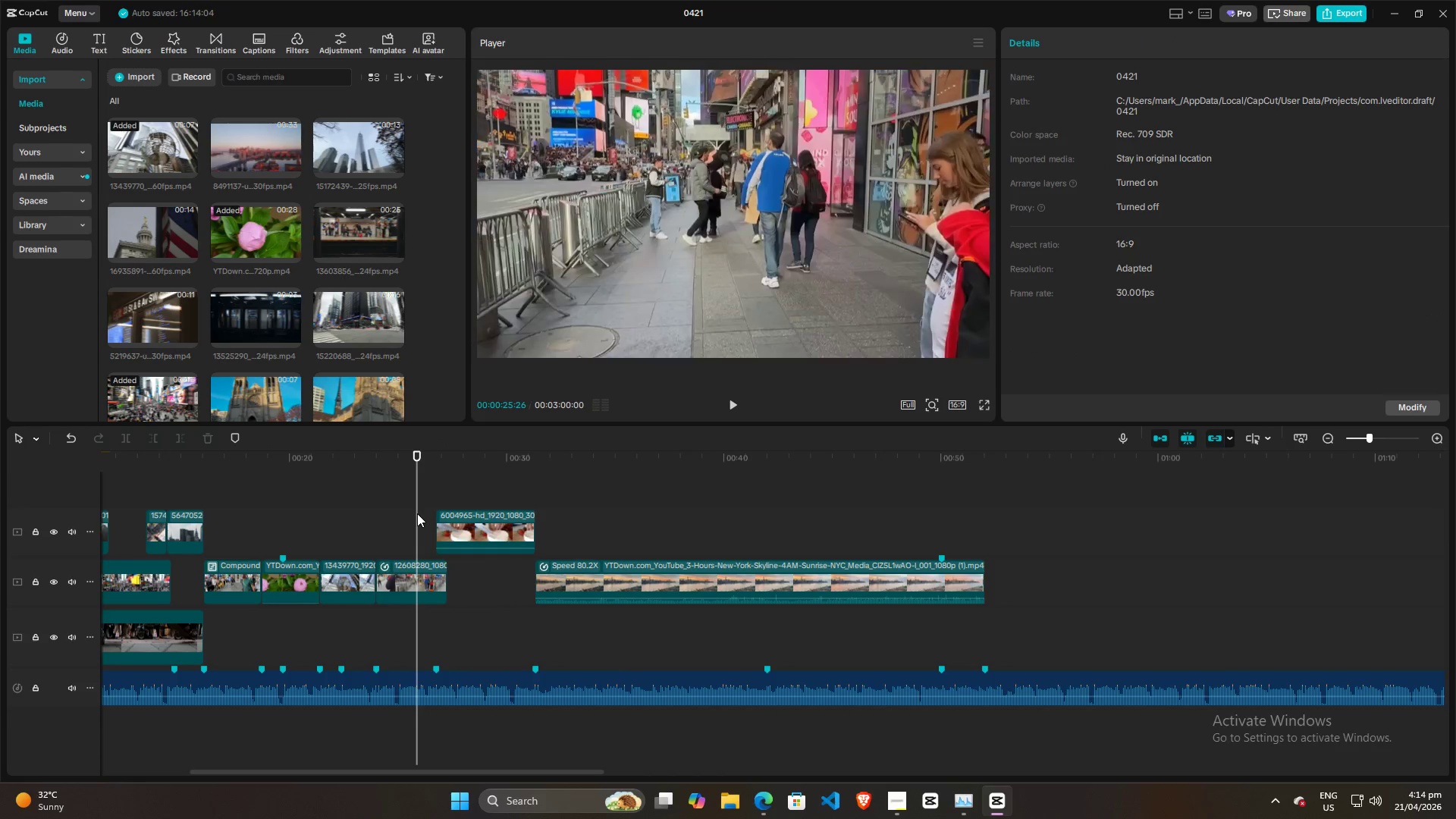 
key(Space)
 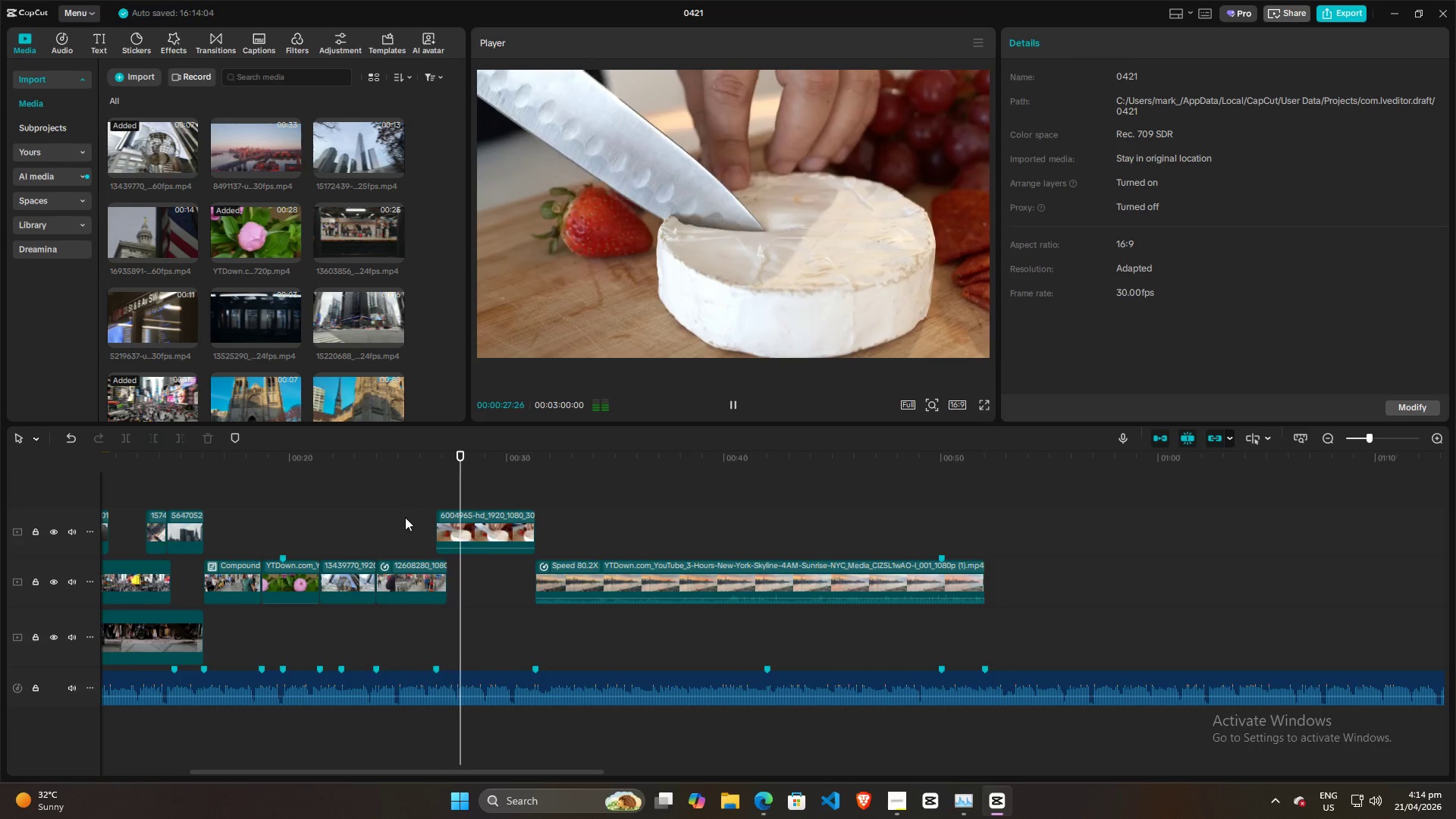 
key(Space)
 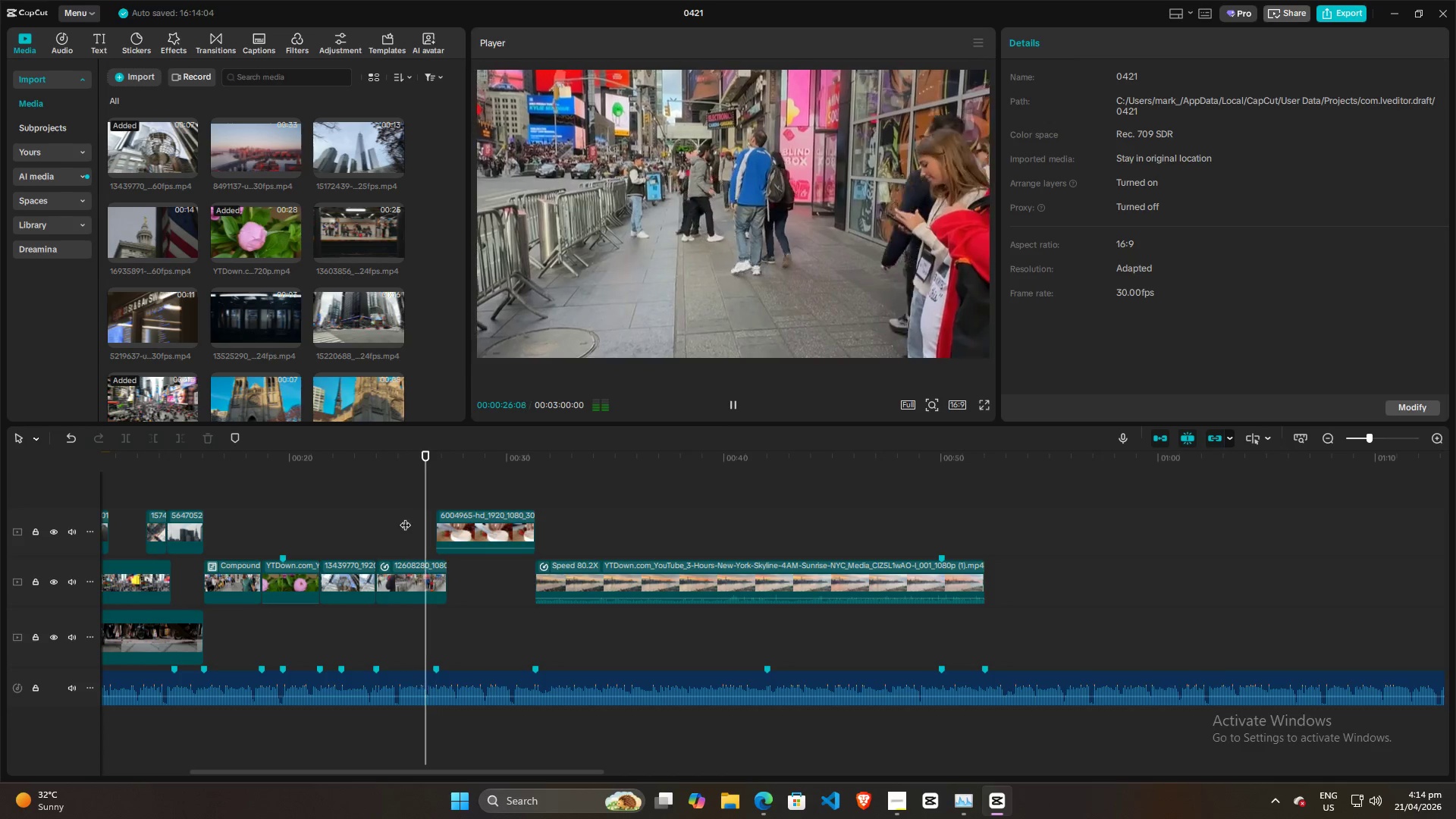 
left_click_drag(start_coordinate=[372, 522], to_coordinate=[376, 519])
 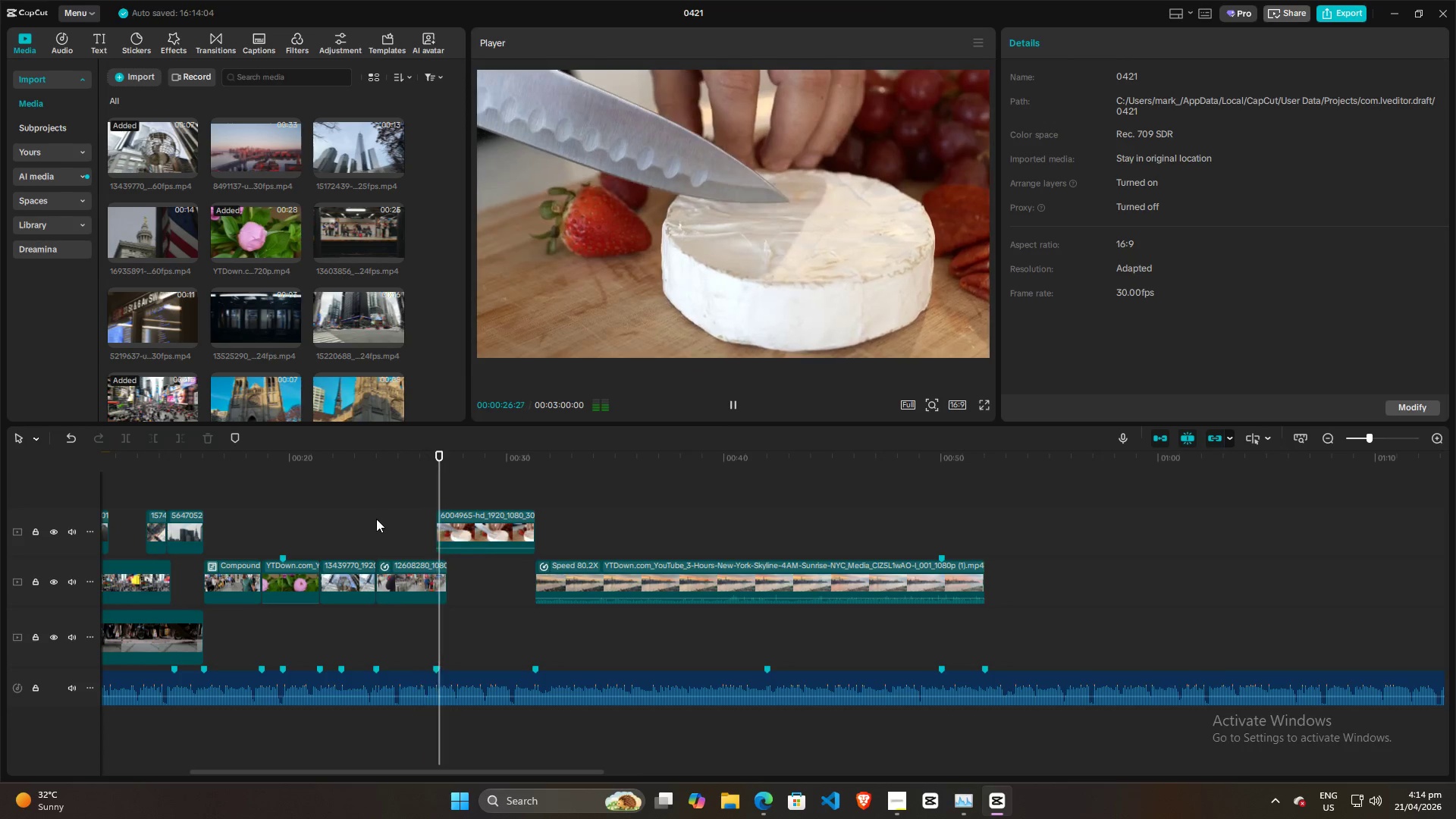 
key(Space)
 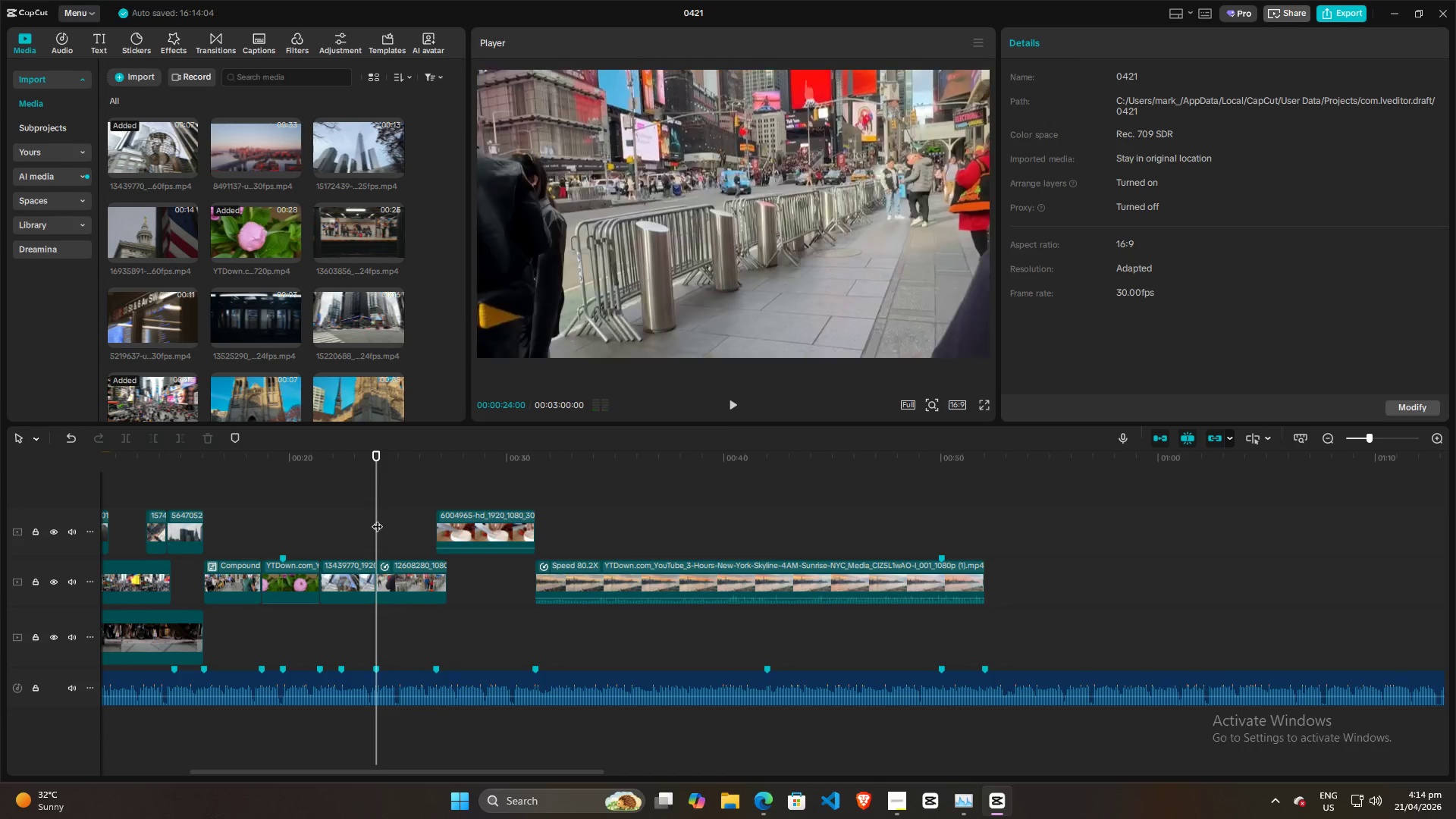 
key(Space)
 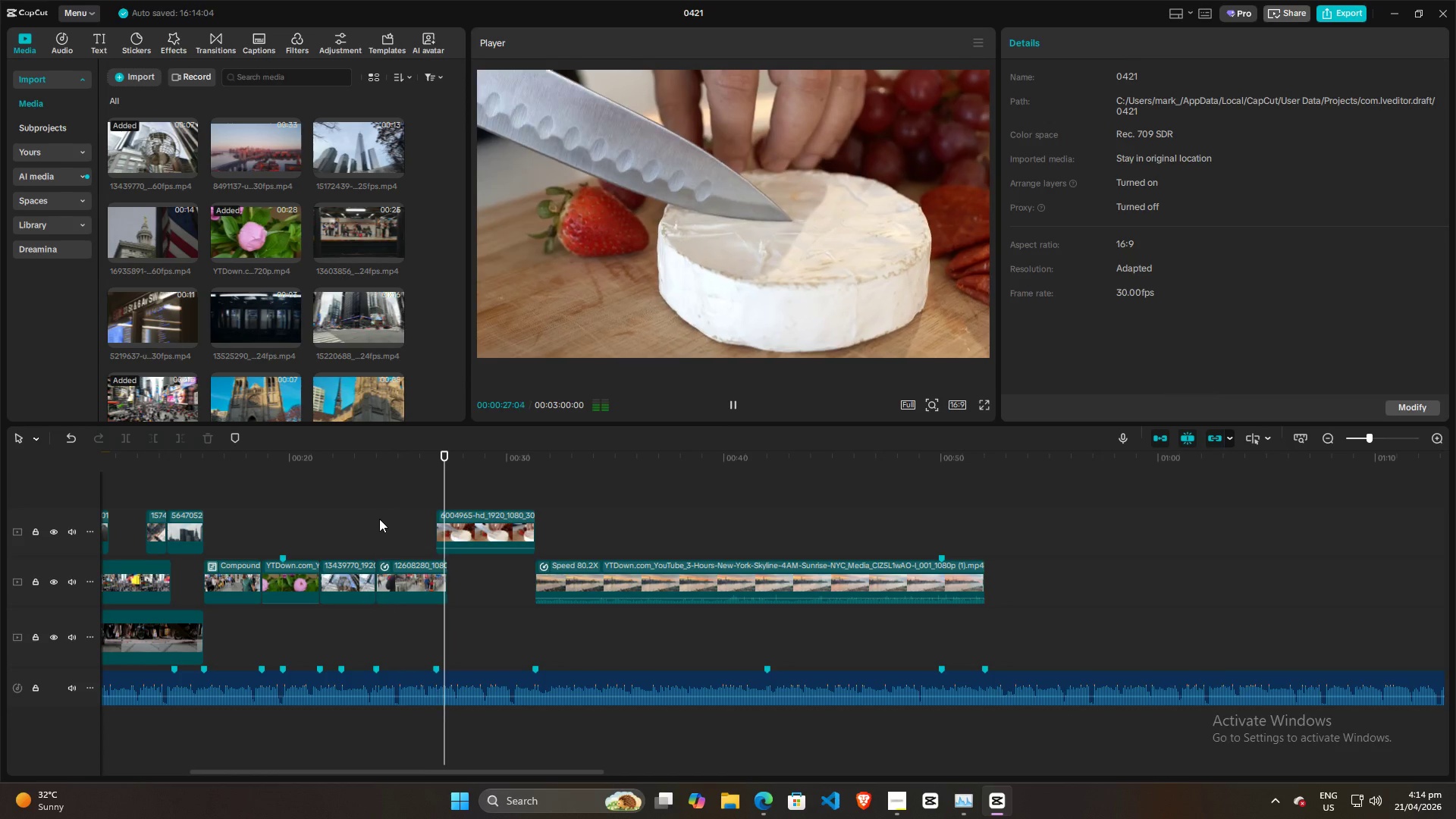 
left_click([392, 520])
 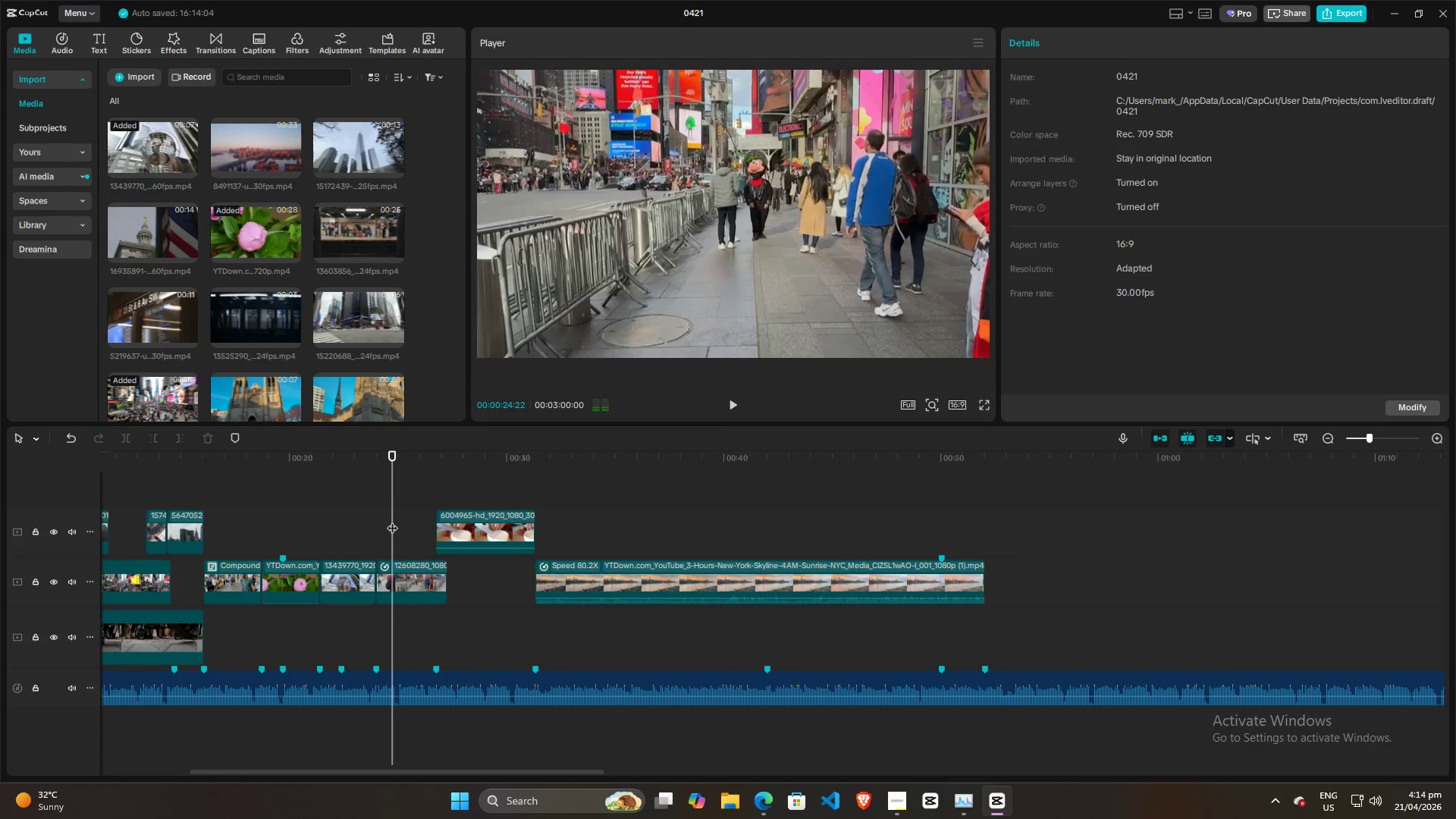 
key(Space)
 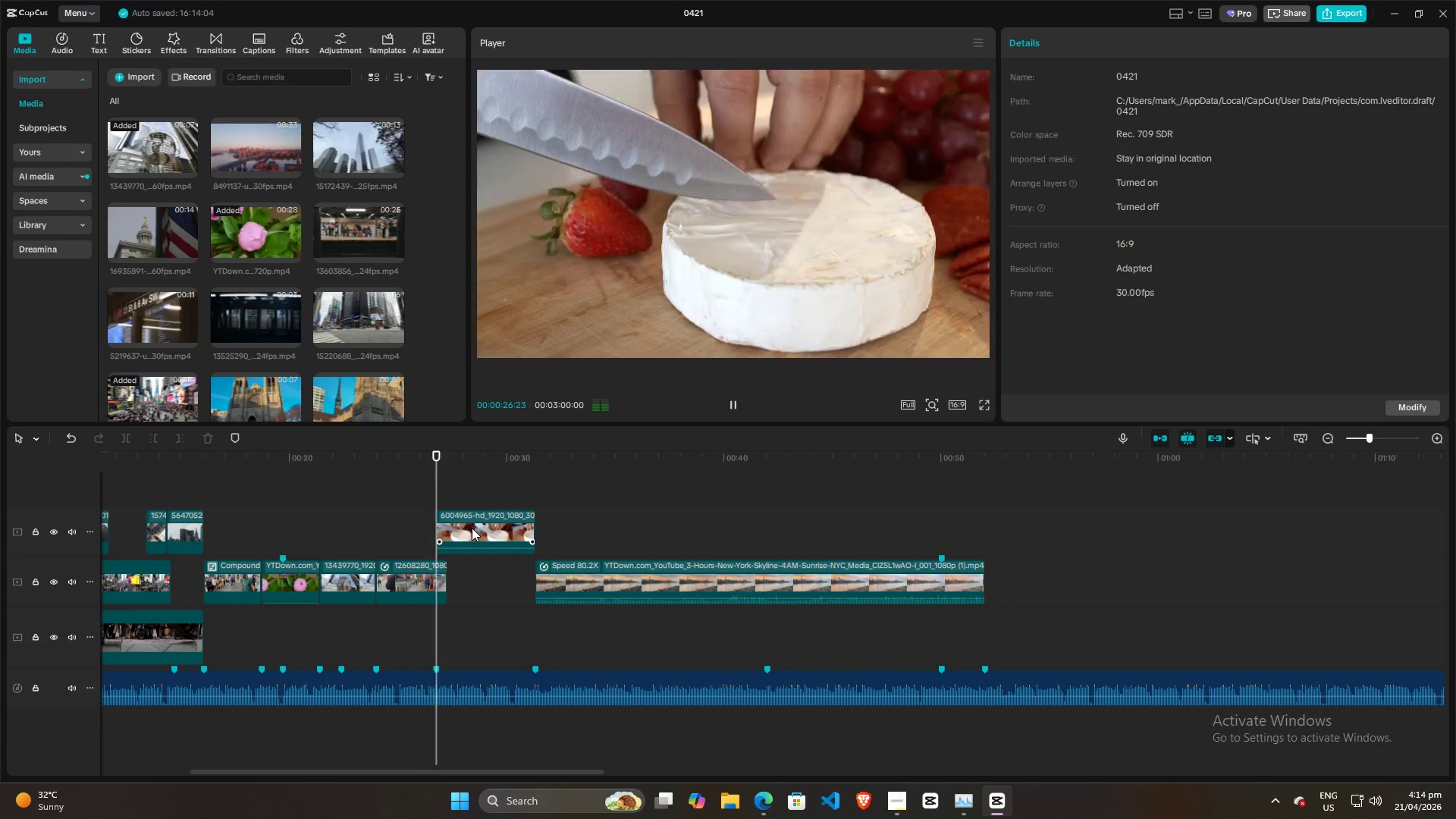 
key(Space)
 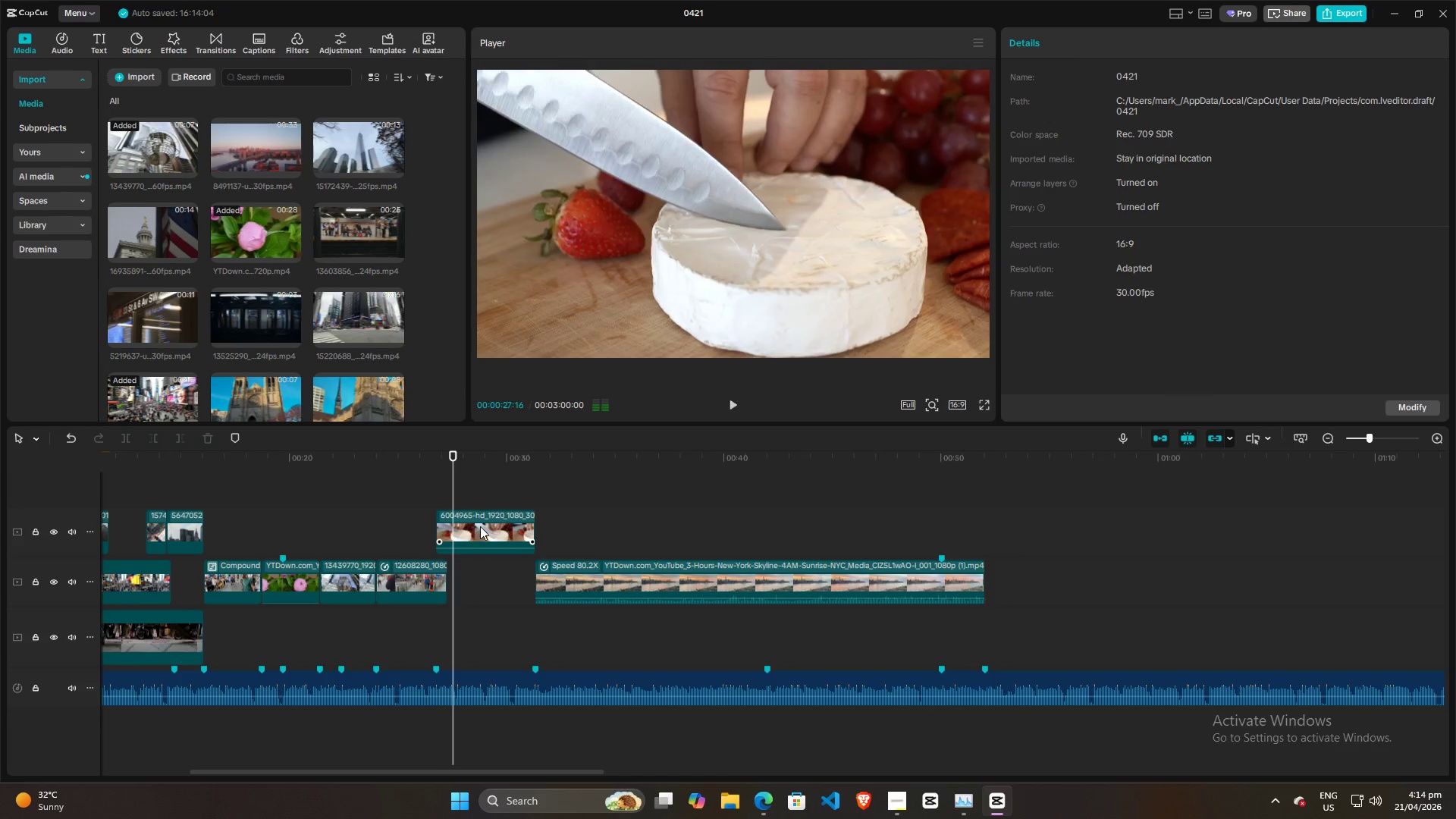 
left_click([480, 526])
 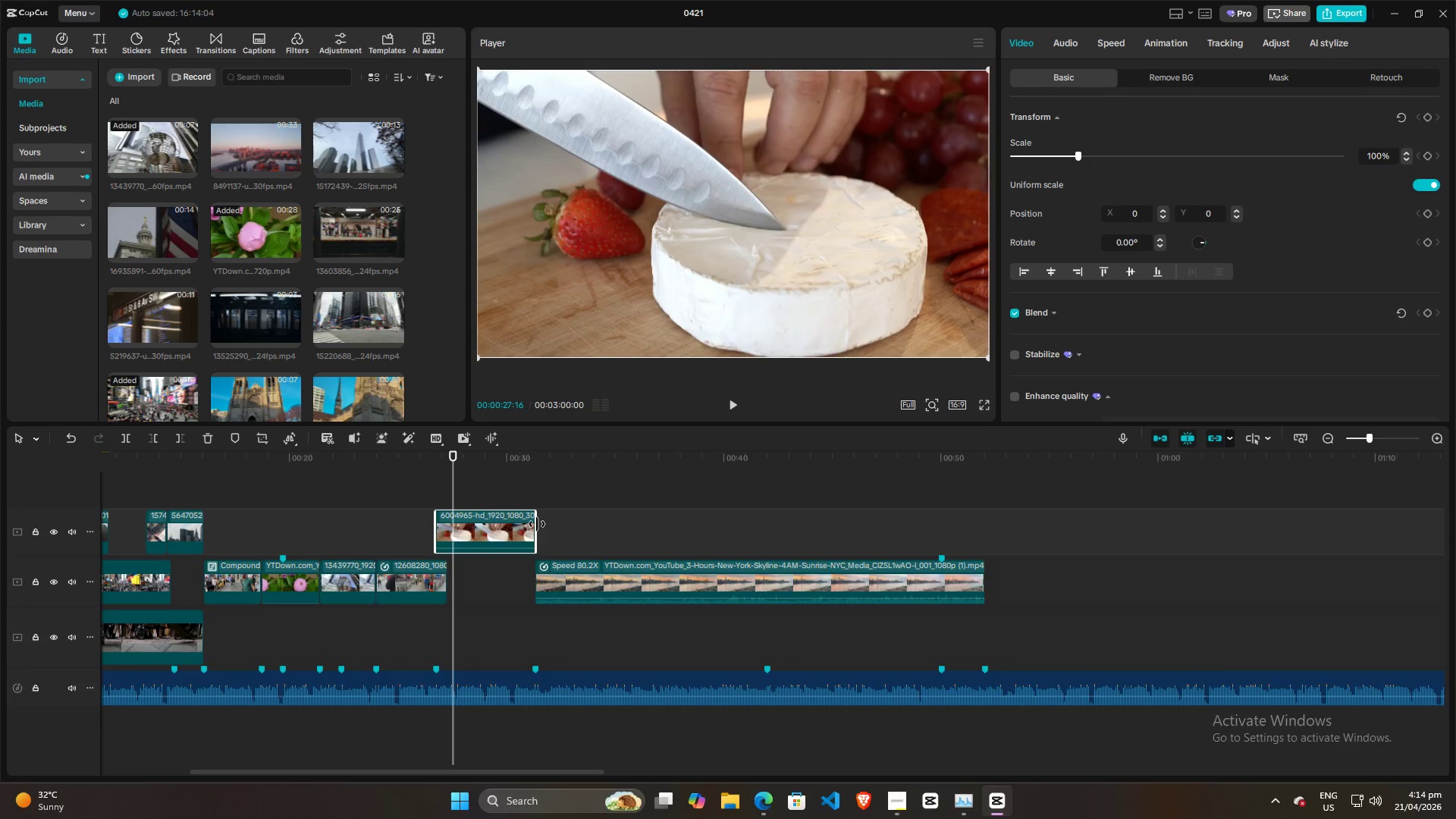 
left_click_drag(start_coordinate=[539, 523], to_coordinate=[654, 529])
 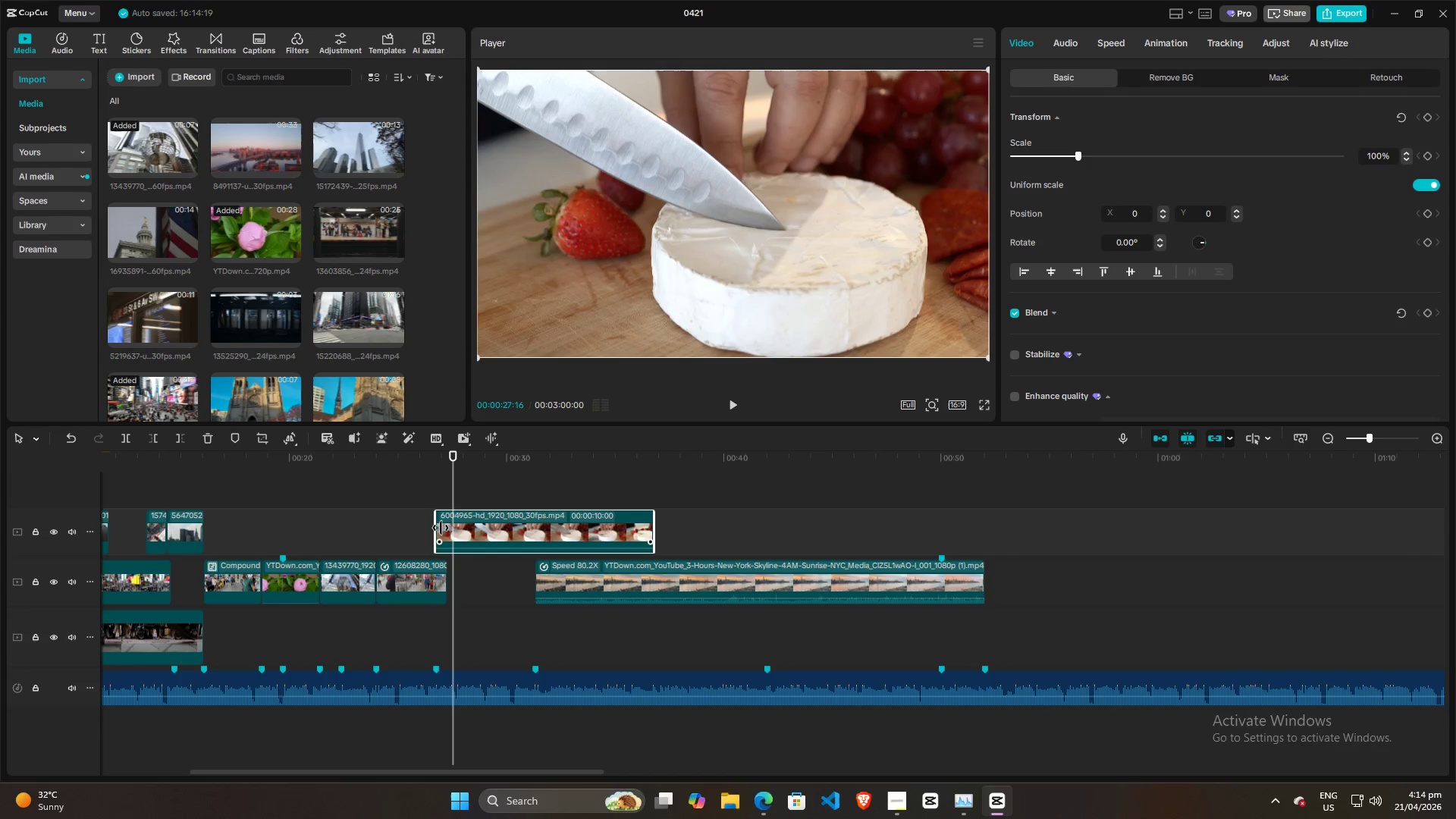 
double_click([465, 522])
 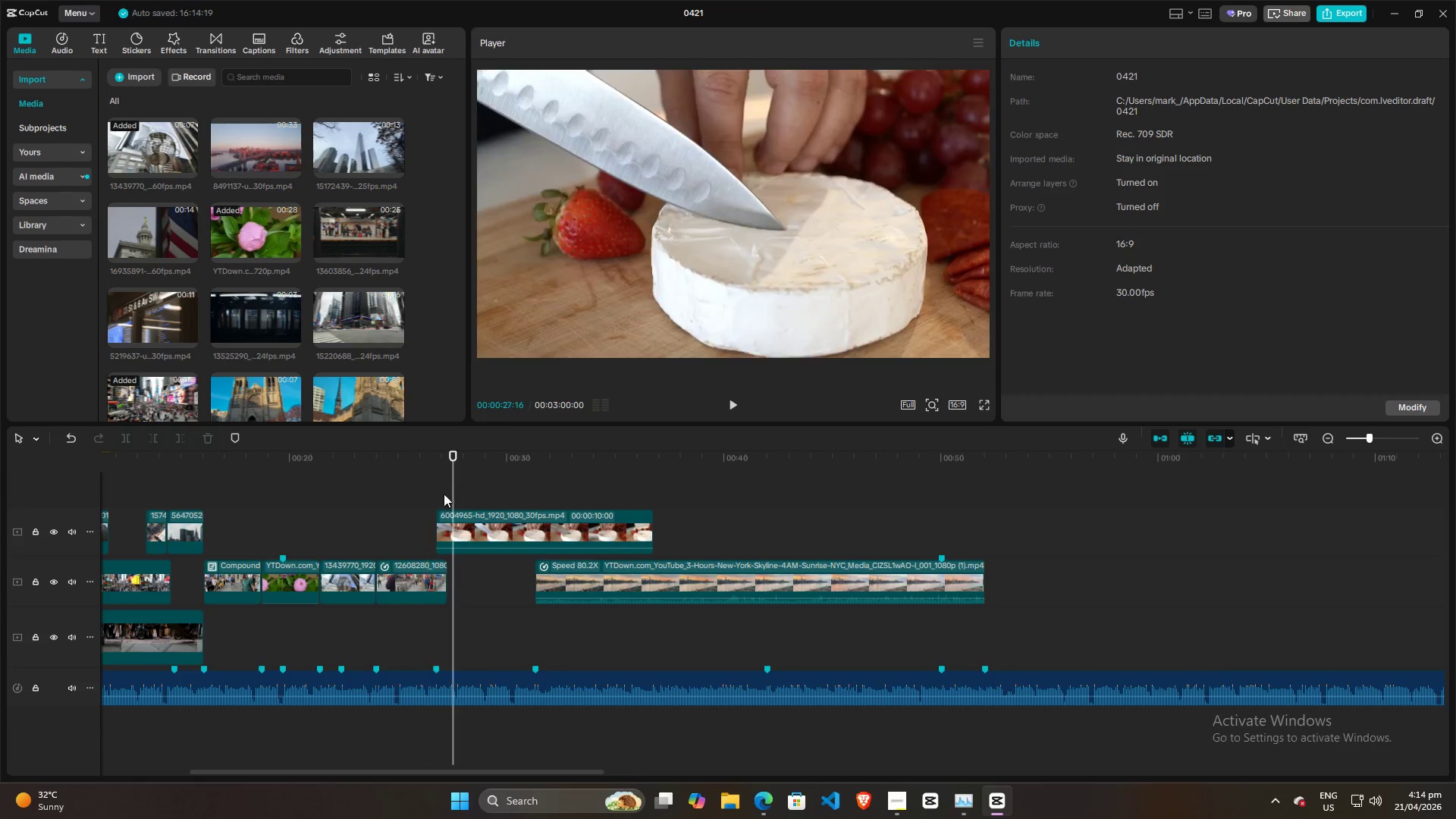 
double_click([452, 518])
 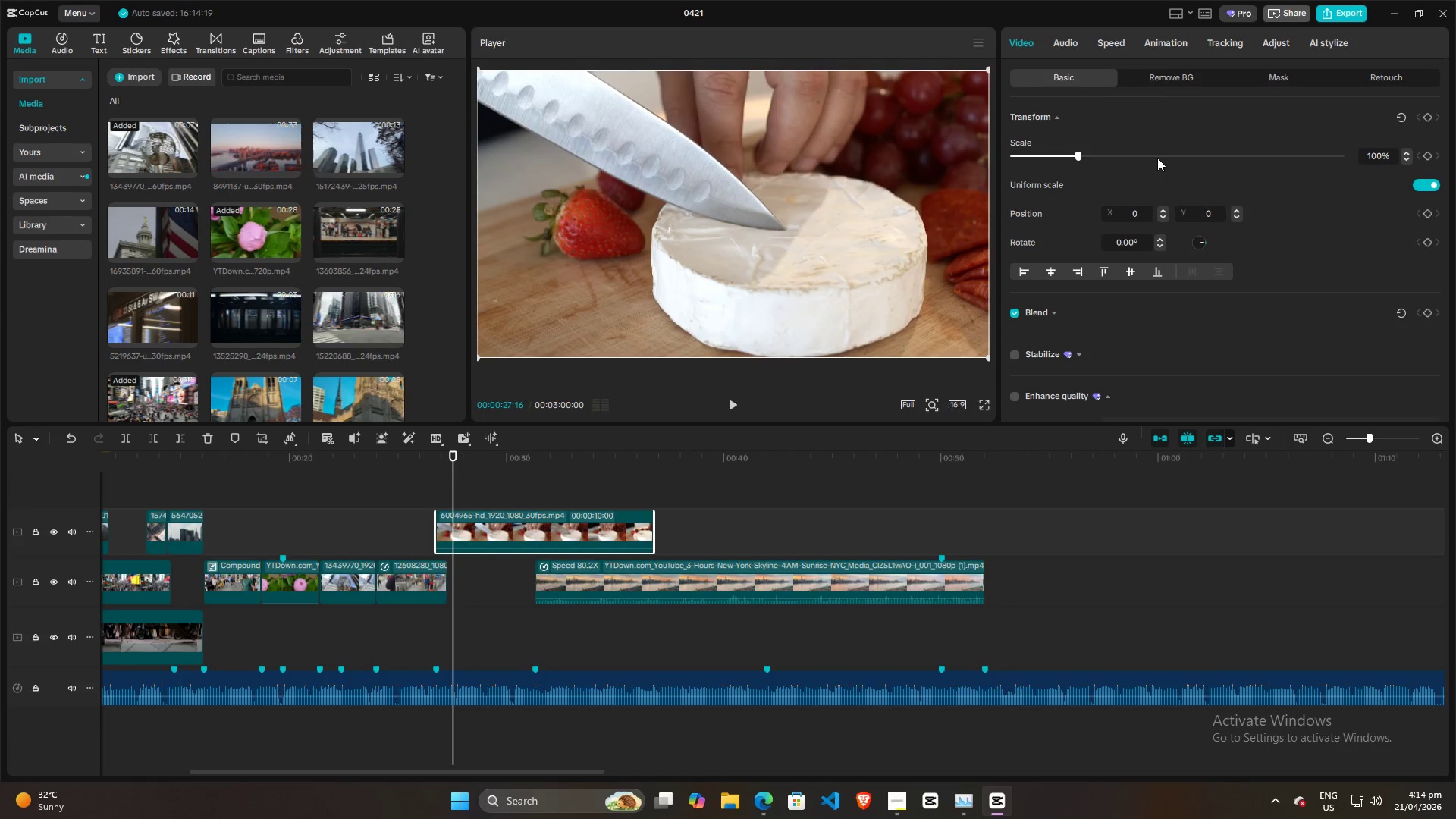 
key(Control+R)
 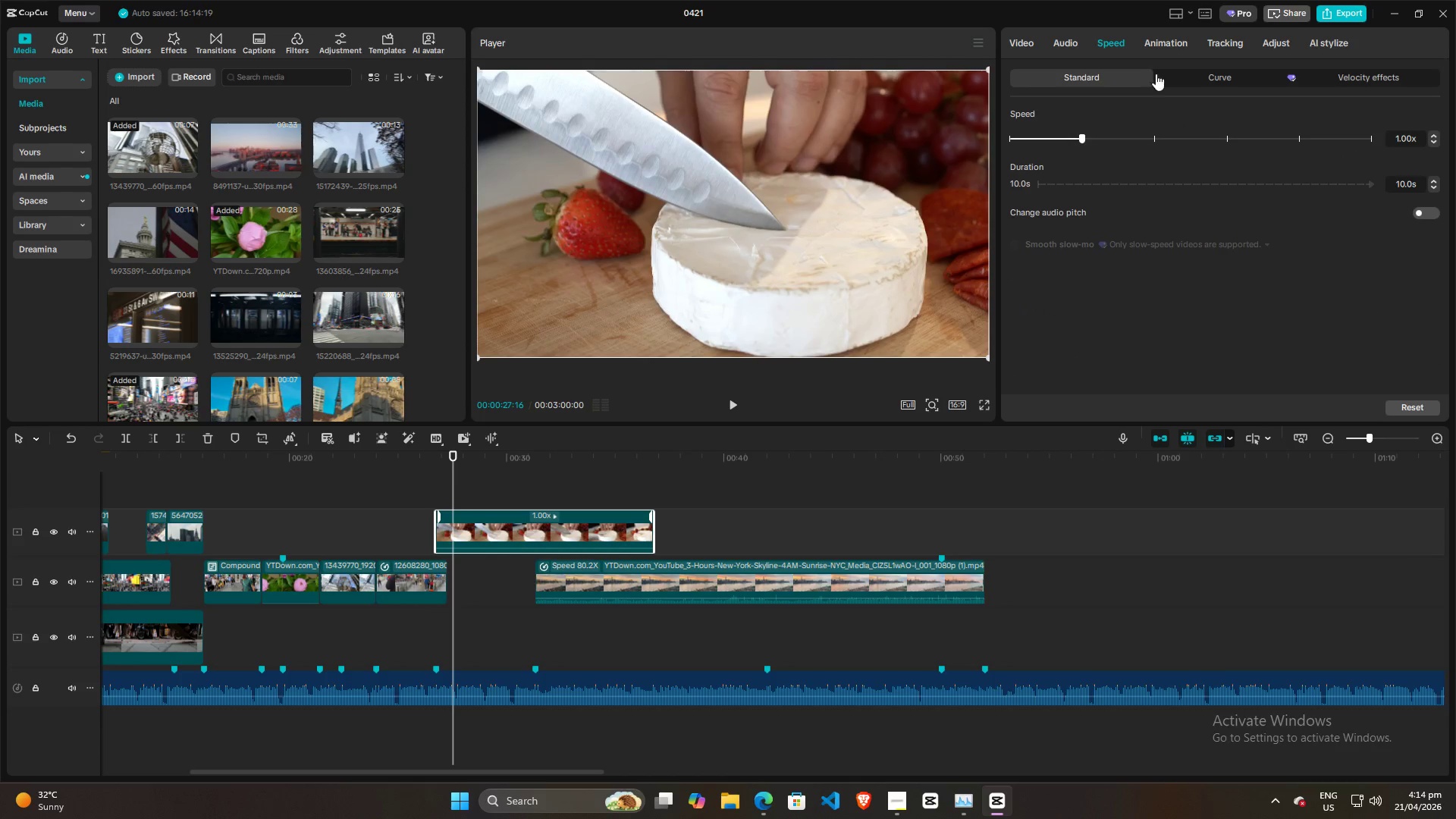 
left_click([1187, 78])
 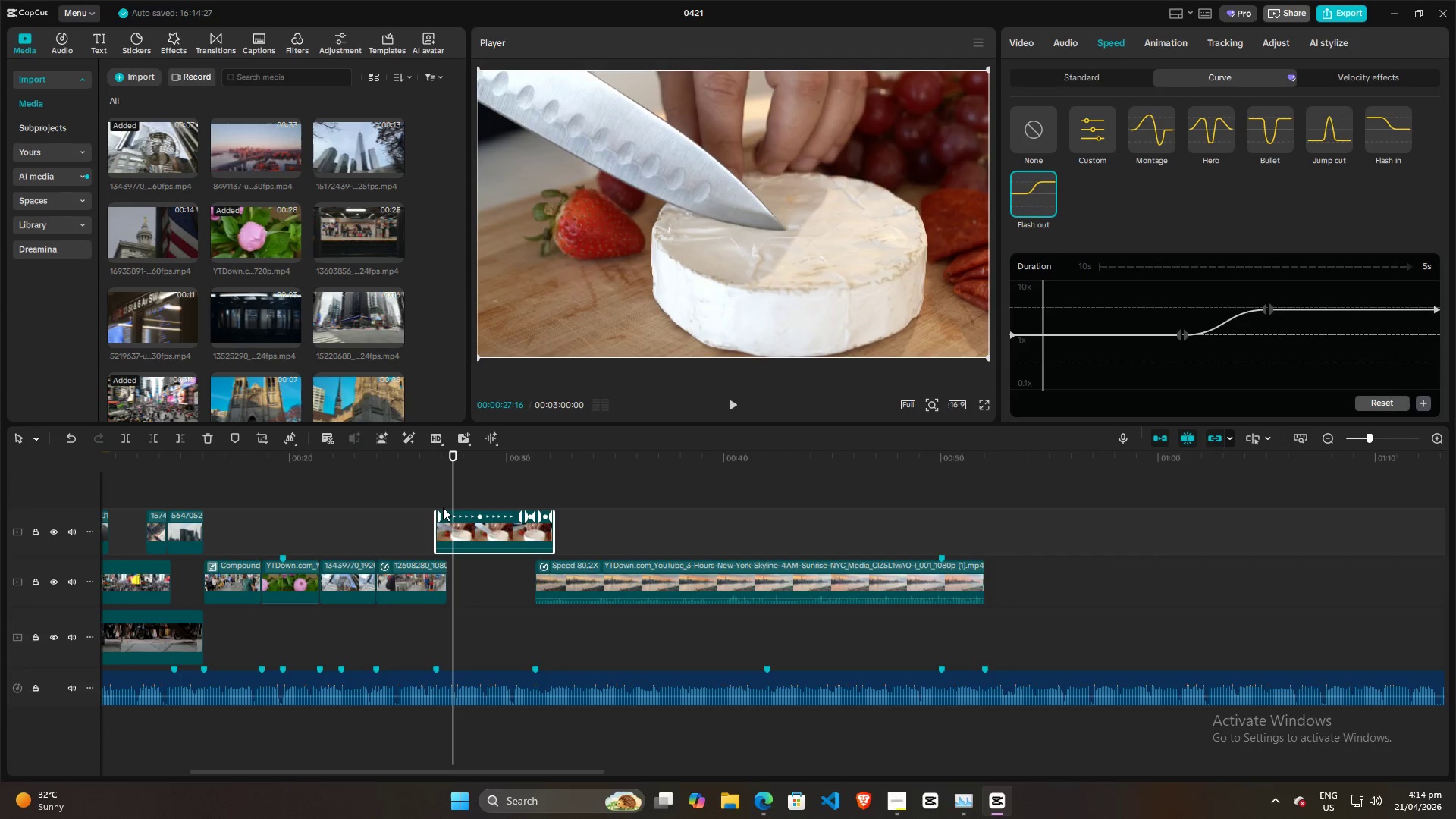 
left_click([441, 497])
 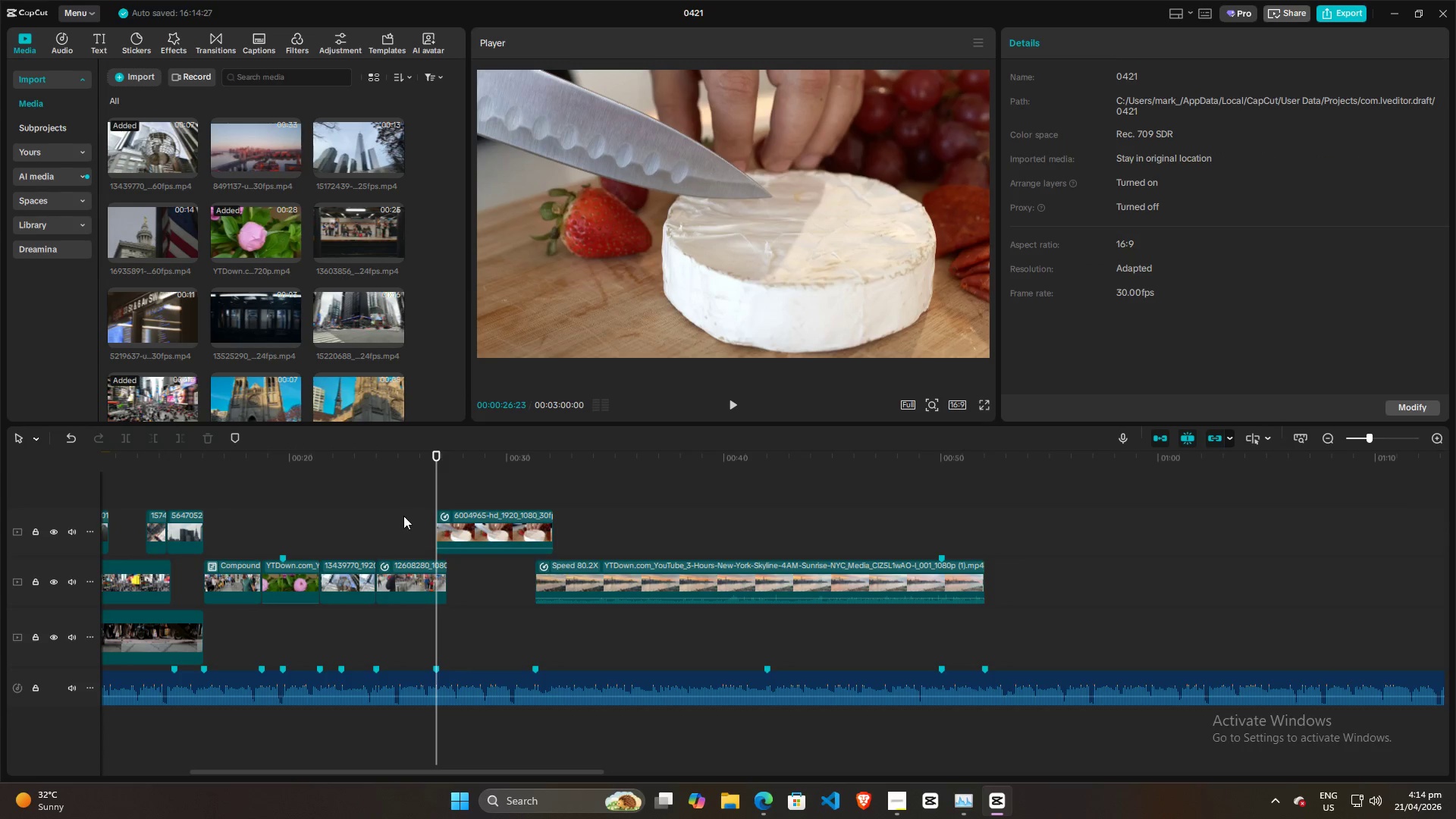 
left_click([371, 516])
 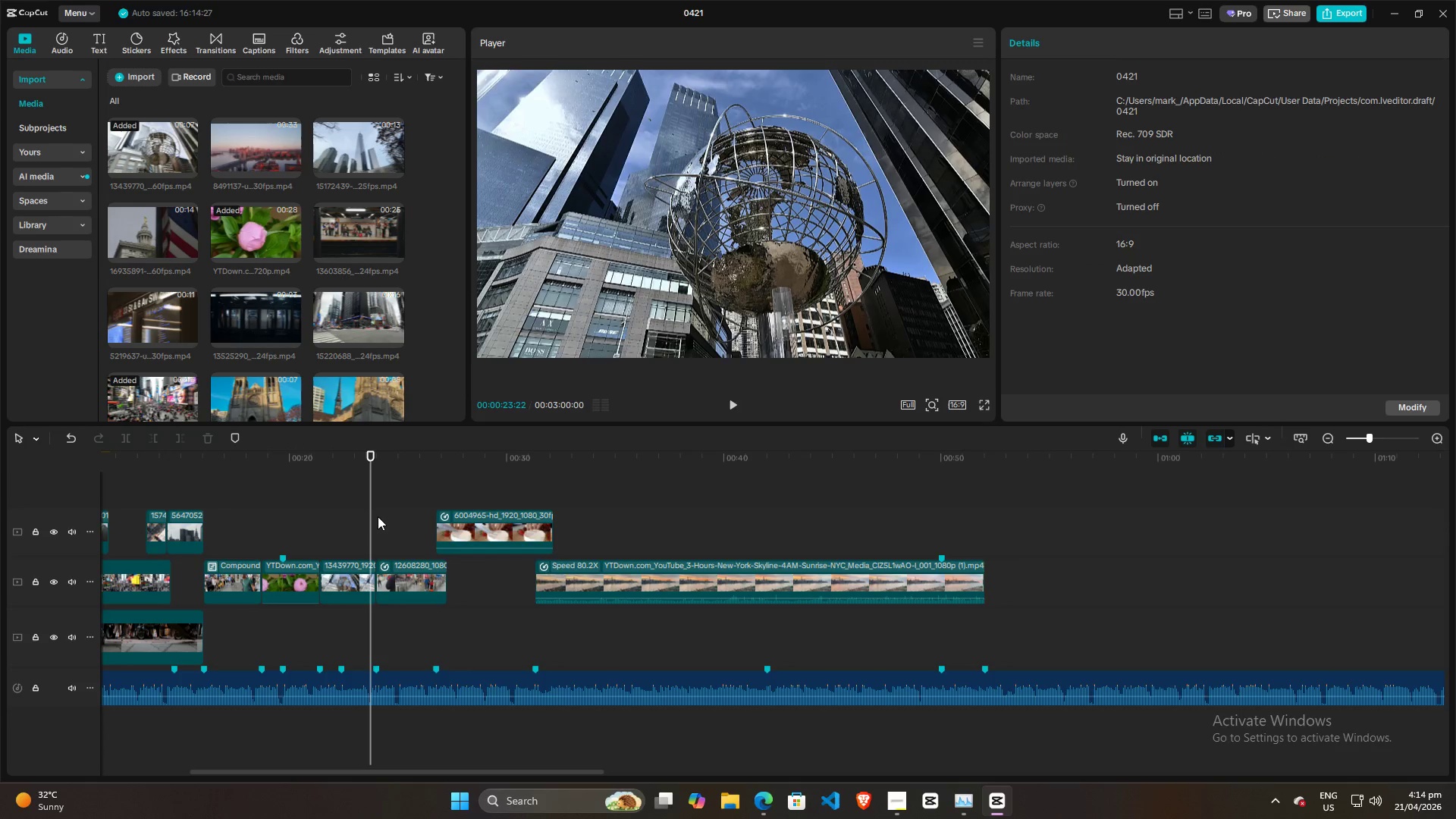 
key(Space)
 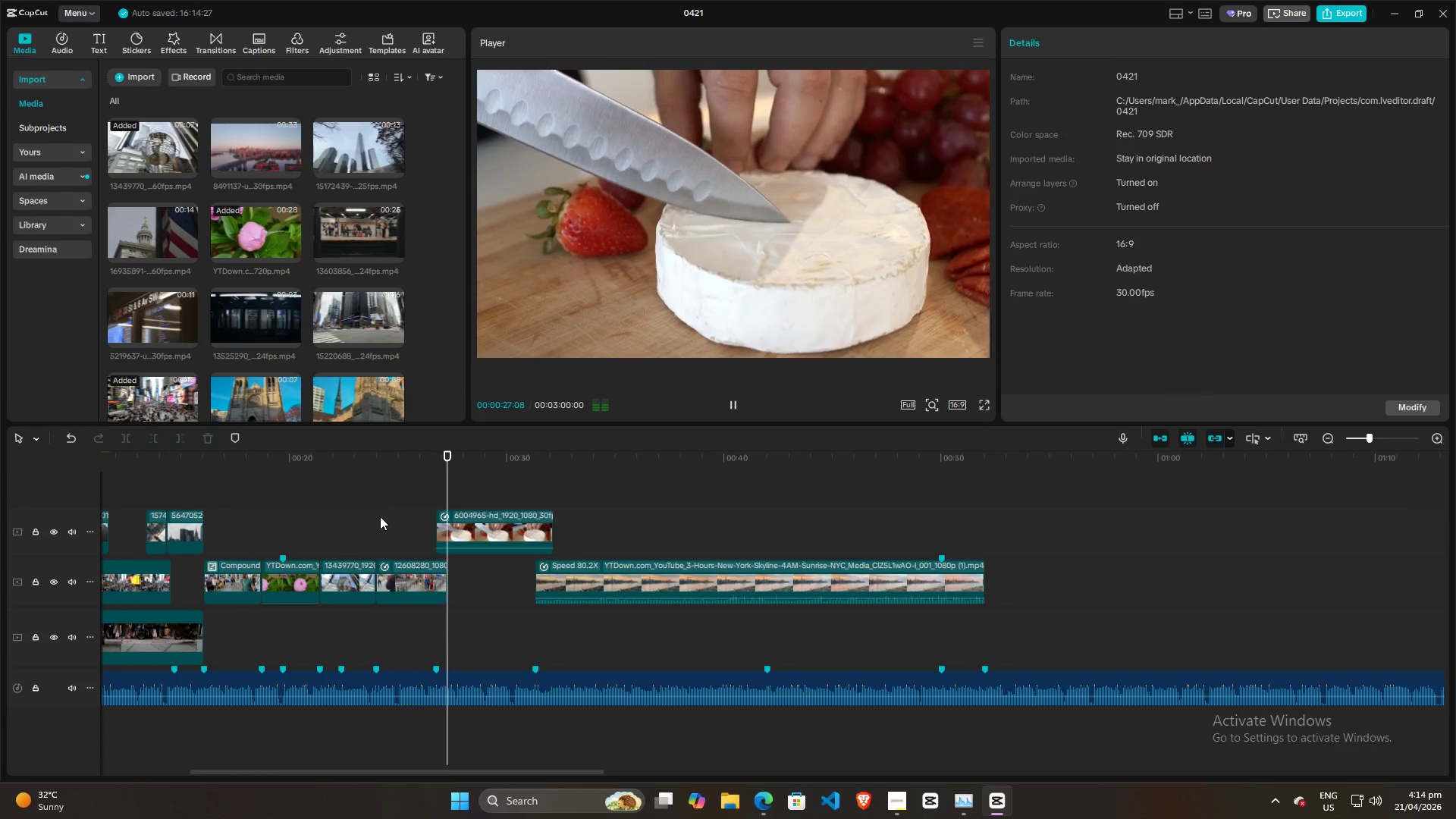 
wait(8.61)
 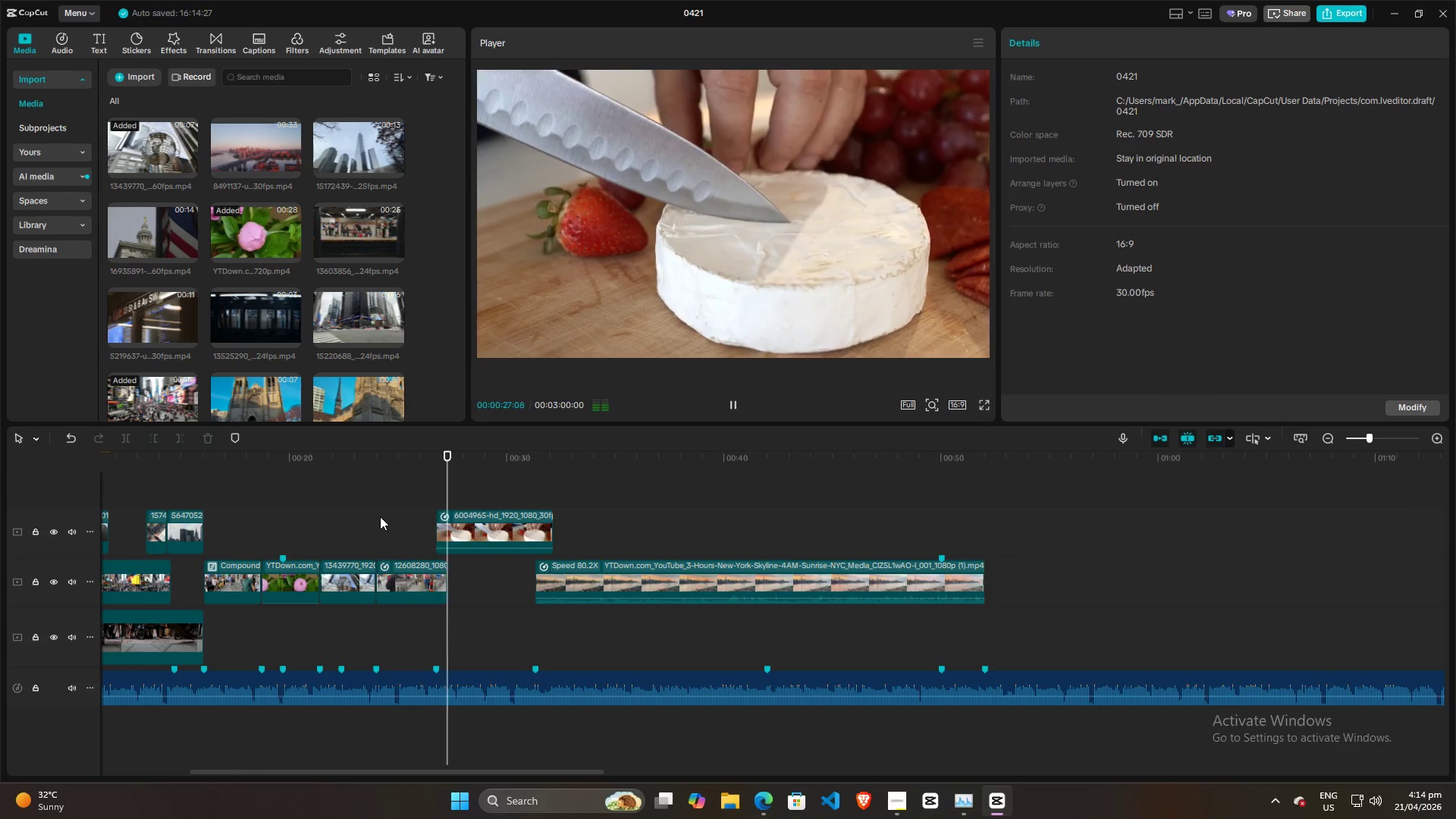 
key(Space)
 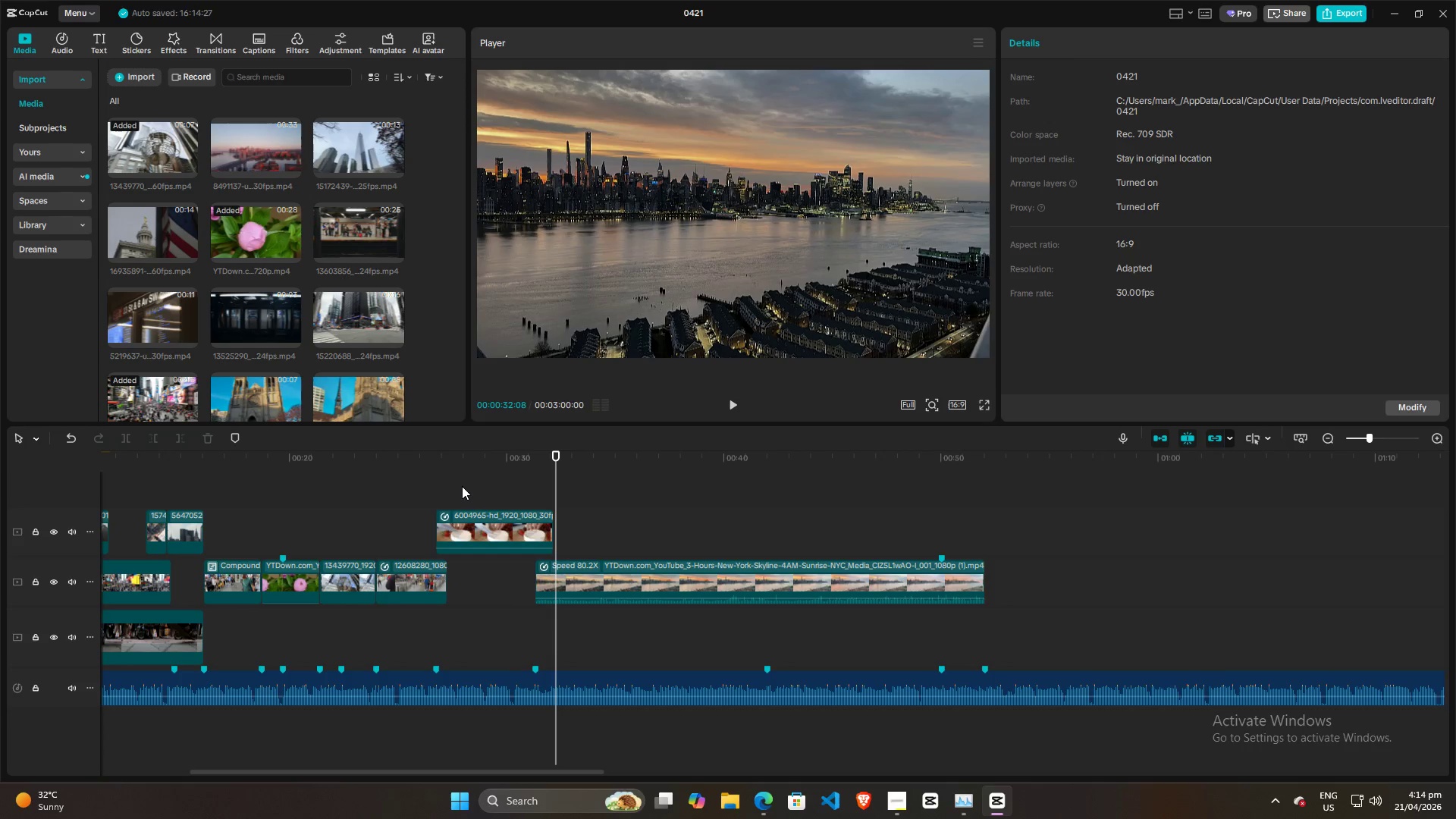 
left_click([506, 485])
 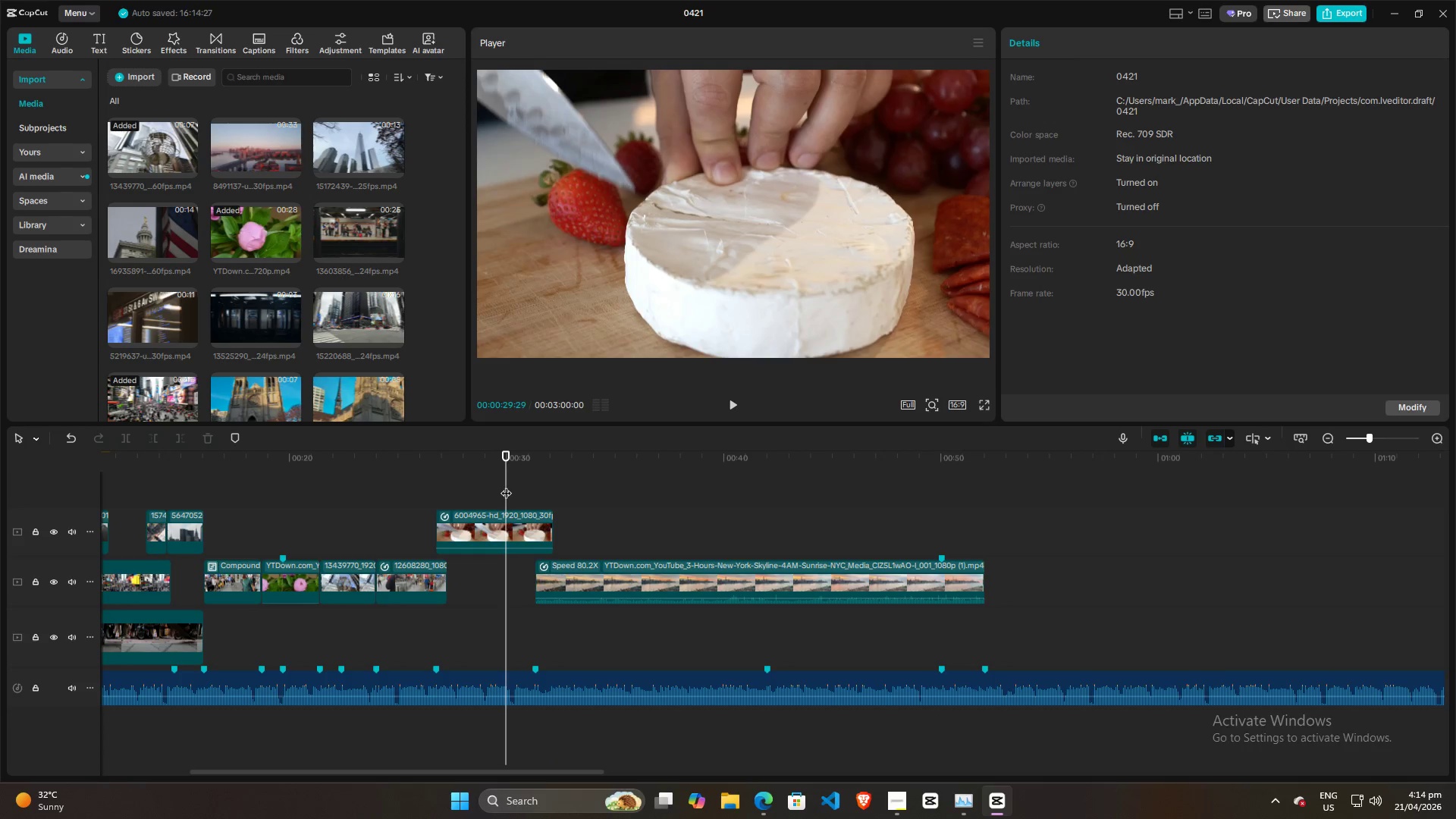 
key(Space)
 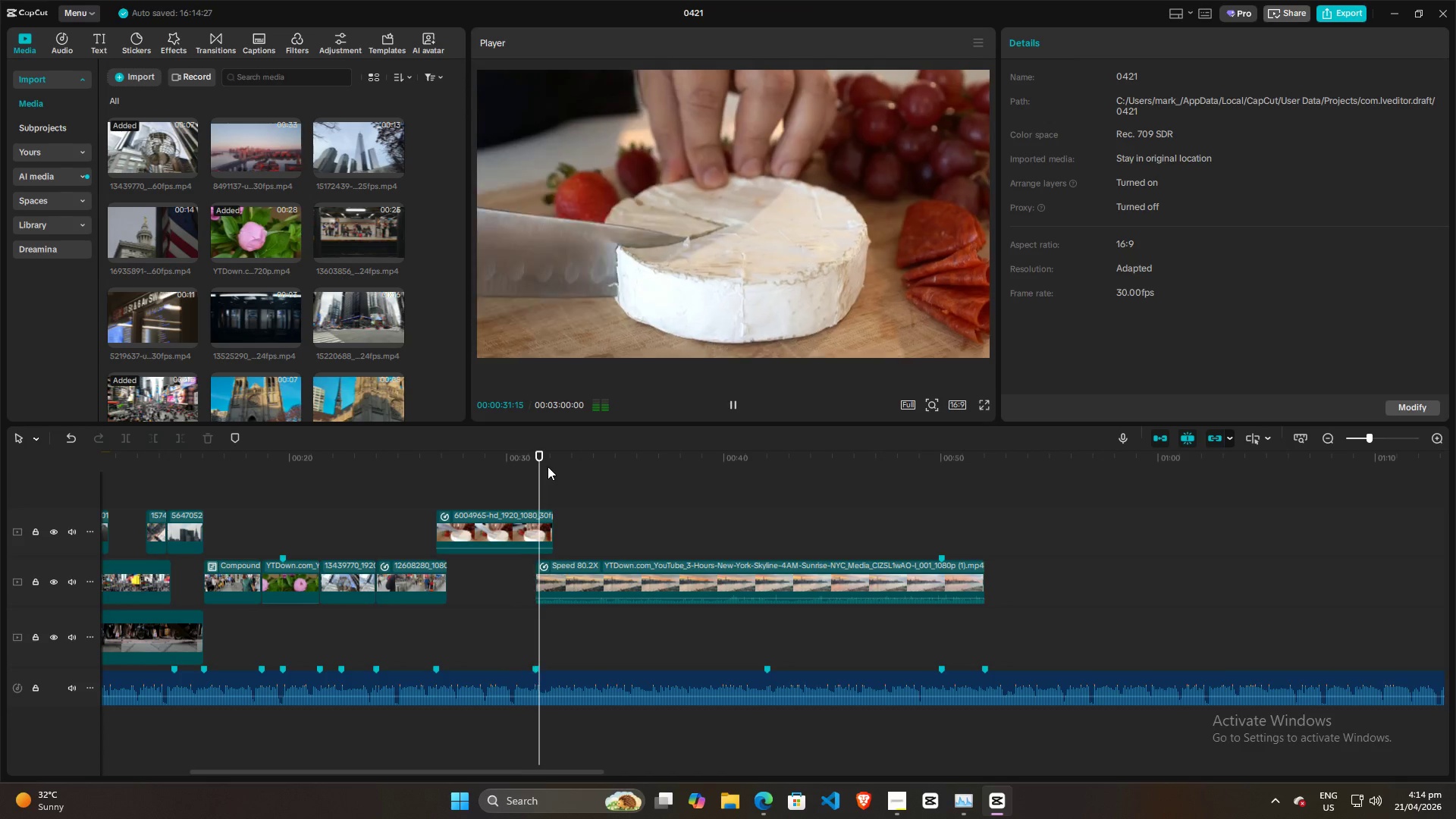 
key(Space)
 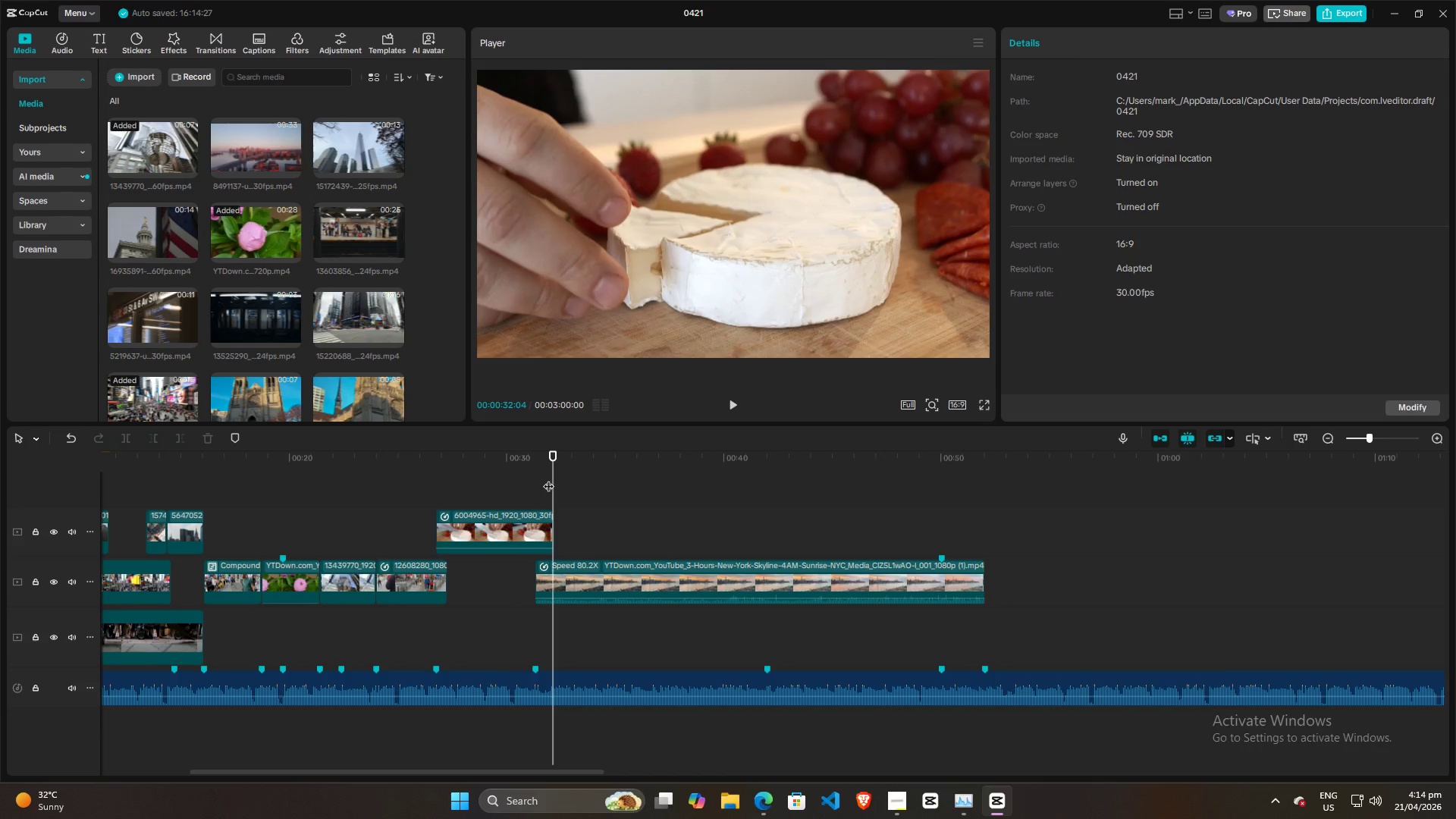 
left_click([535, 478])
 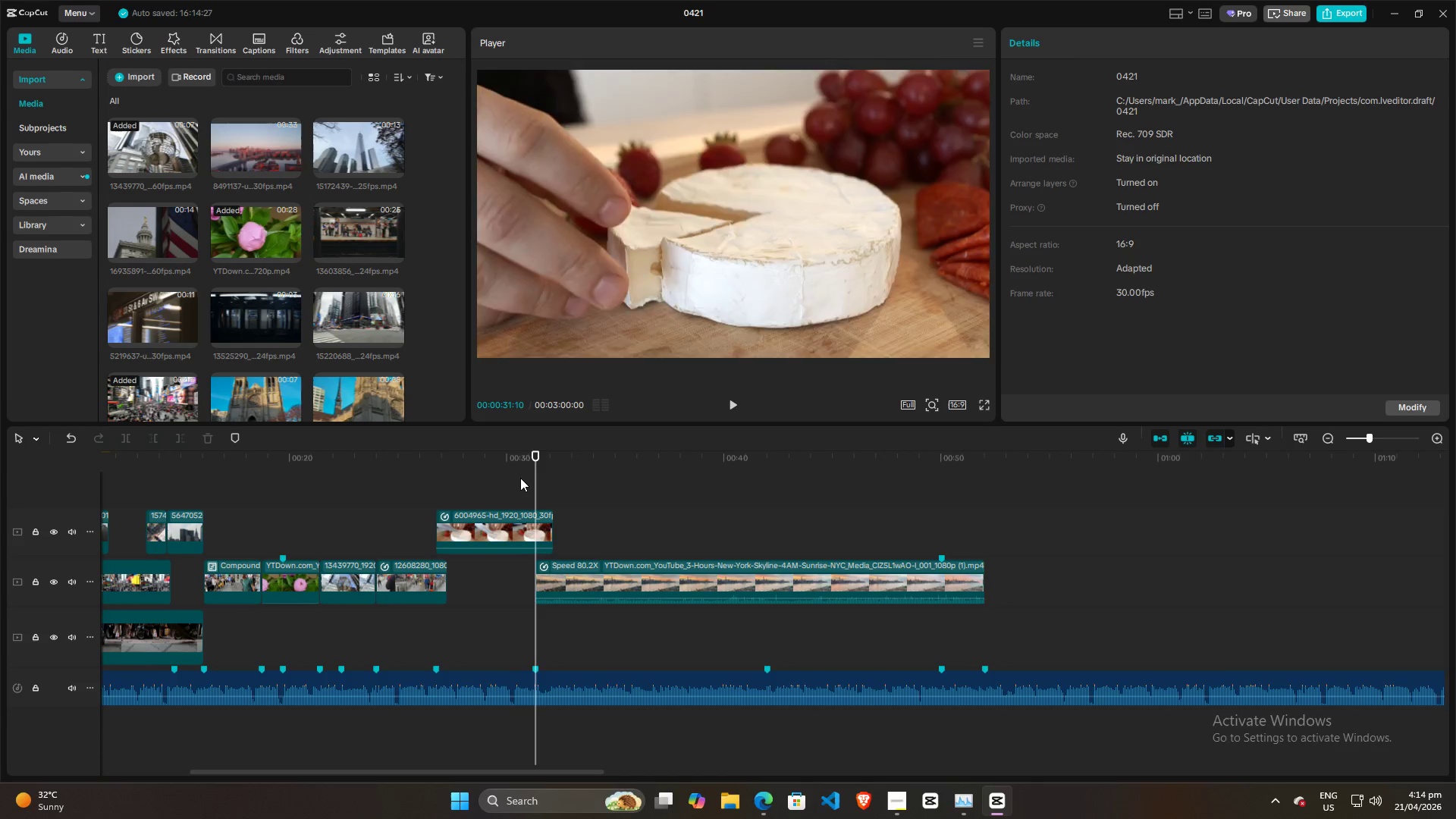 
double_click([518, 478])
 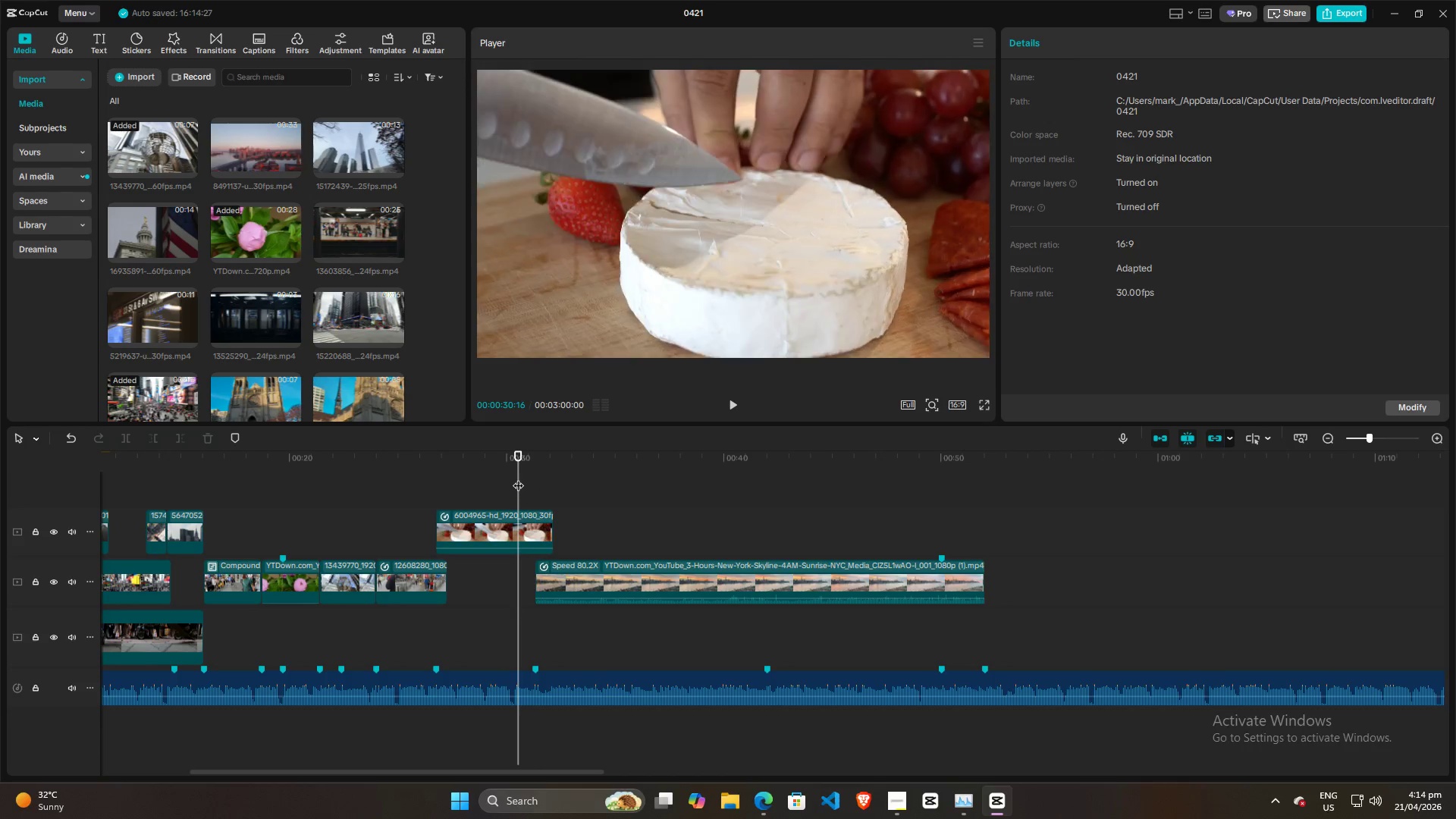 
key(Space)
 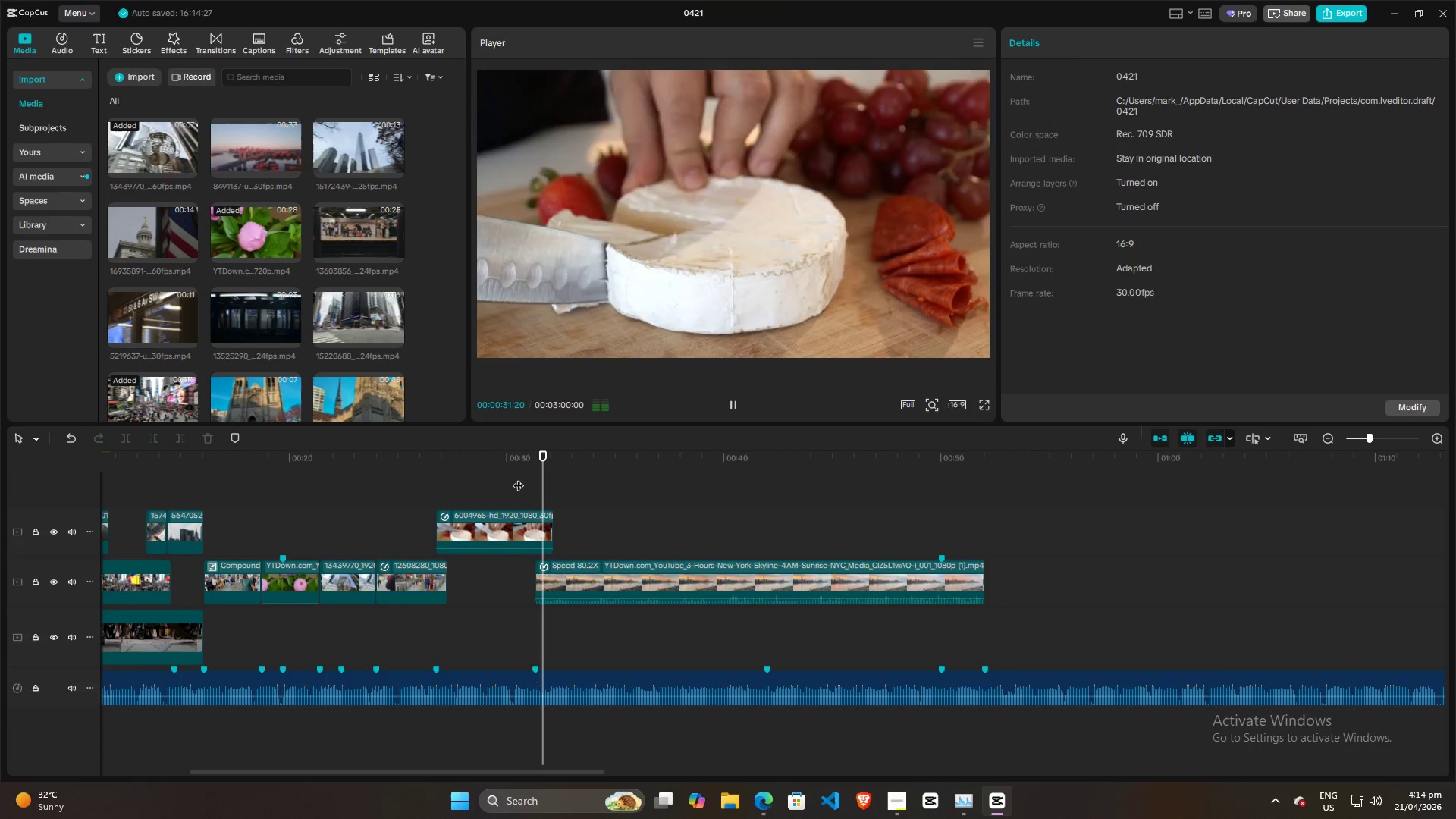 
key(Space)
 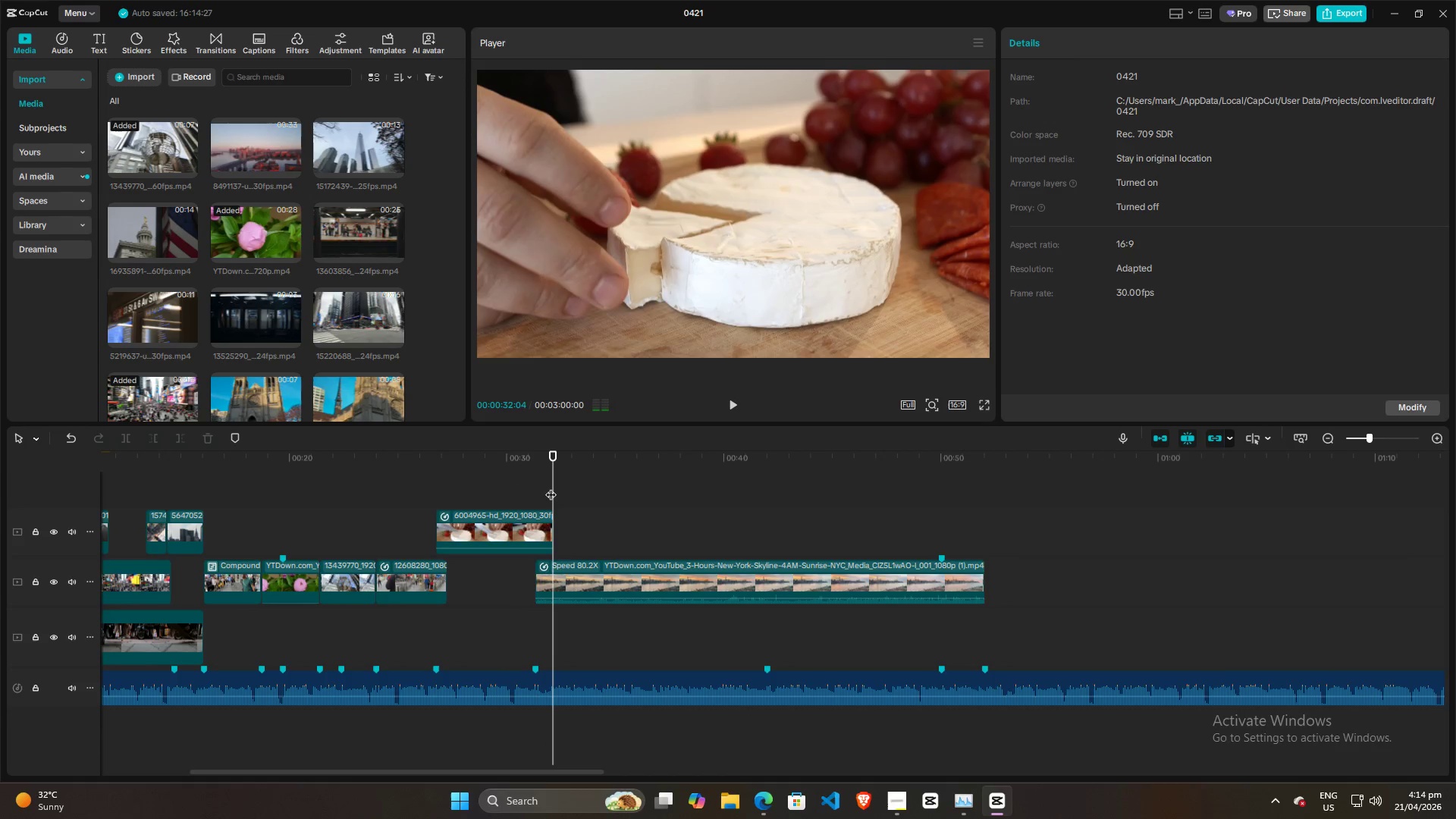 
left_click_drag(start_coordinate=[551, 487], to_coordinate=[555, 488])
 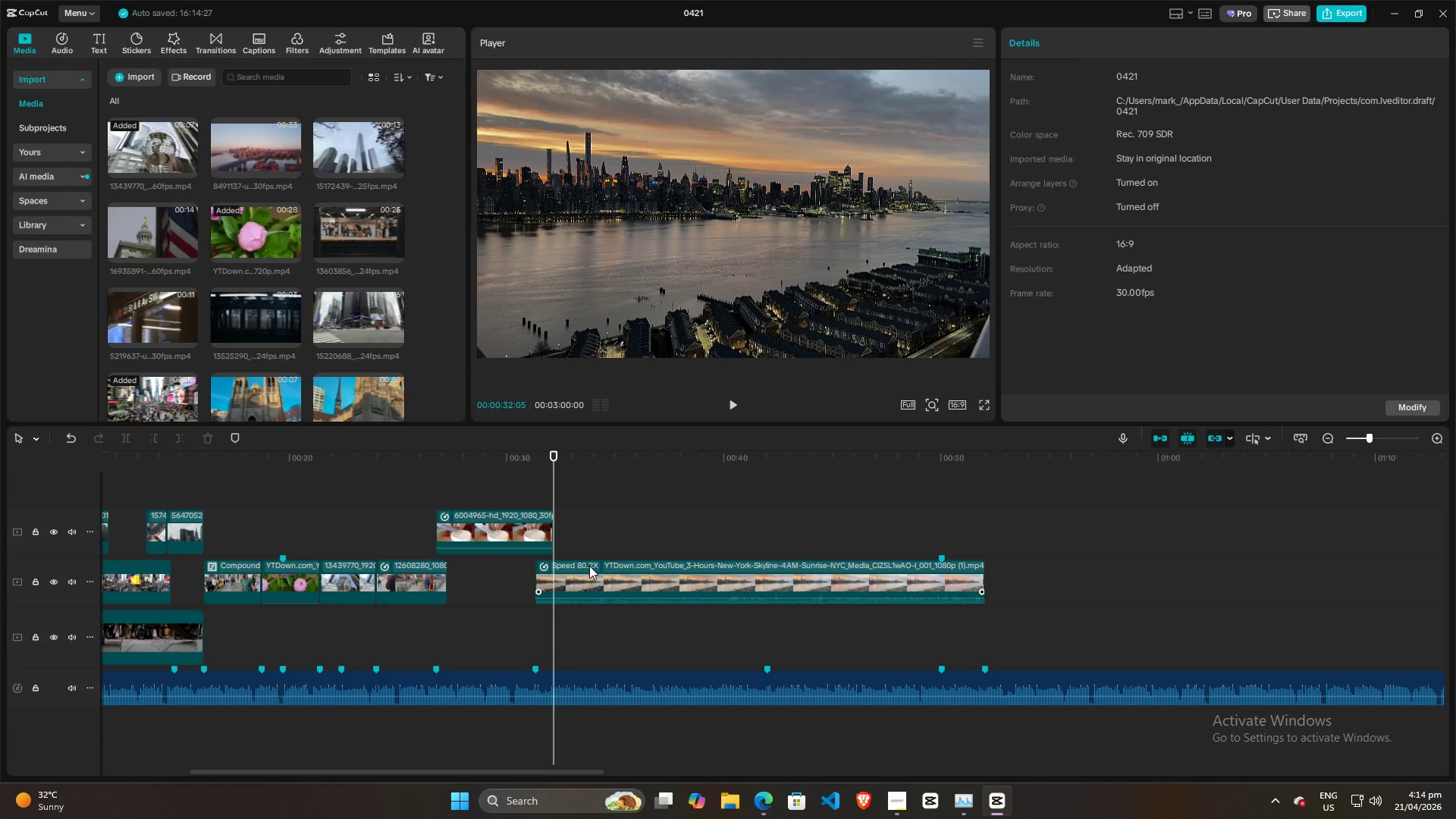 
left_click_drag(start_coordinate=[589, 566], to_coordinate=[608, 519])
 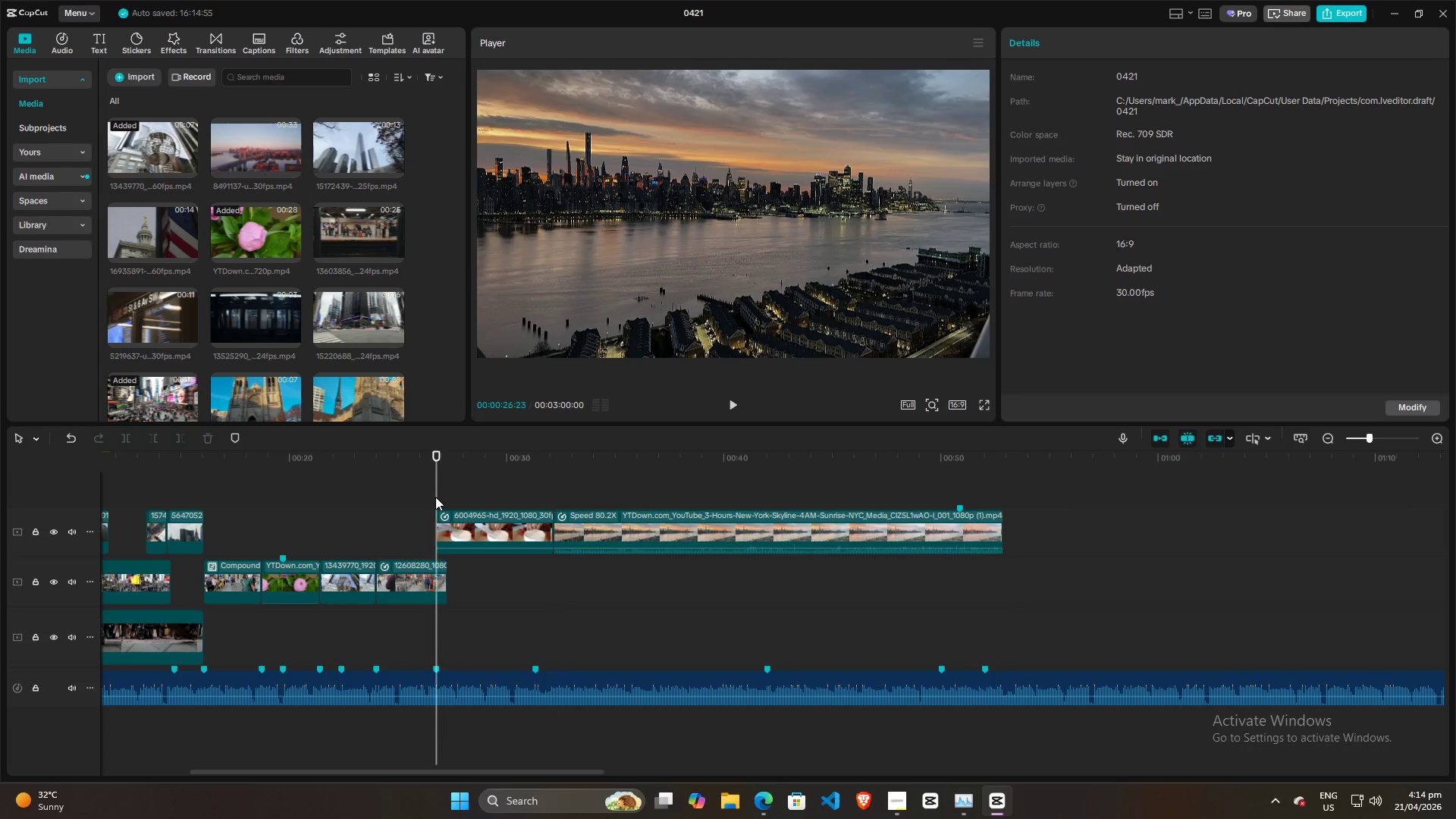 
double_click([411, 497])
 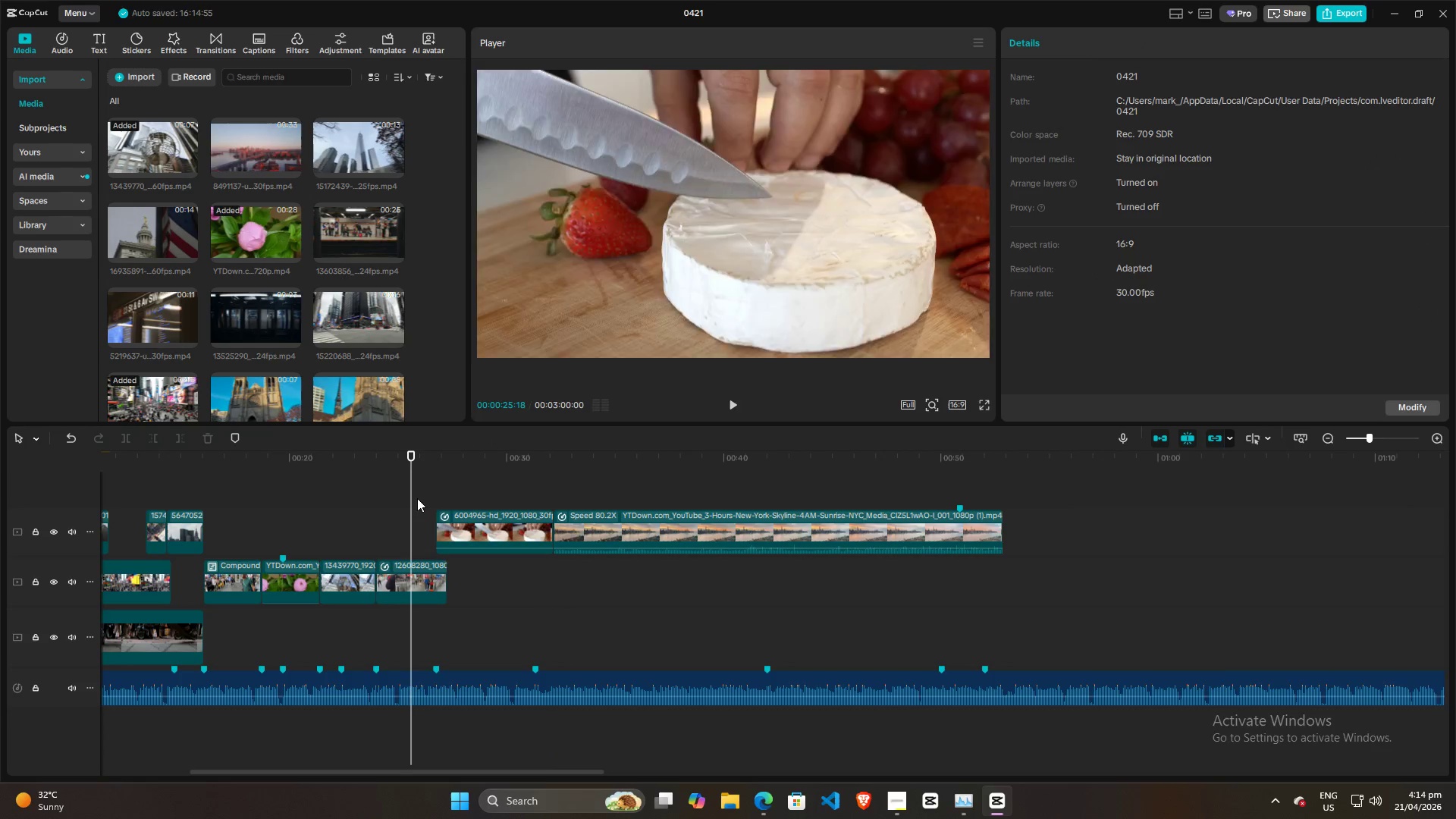 
key(Space)
 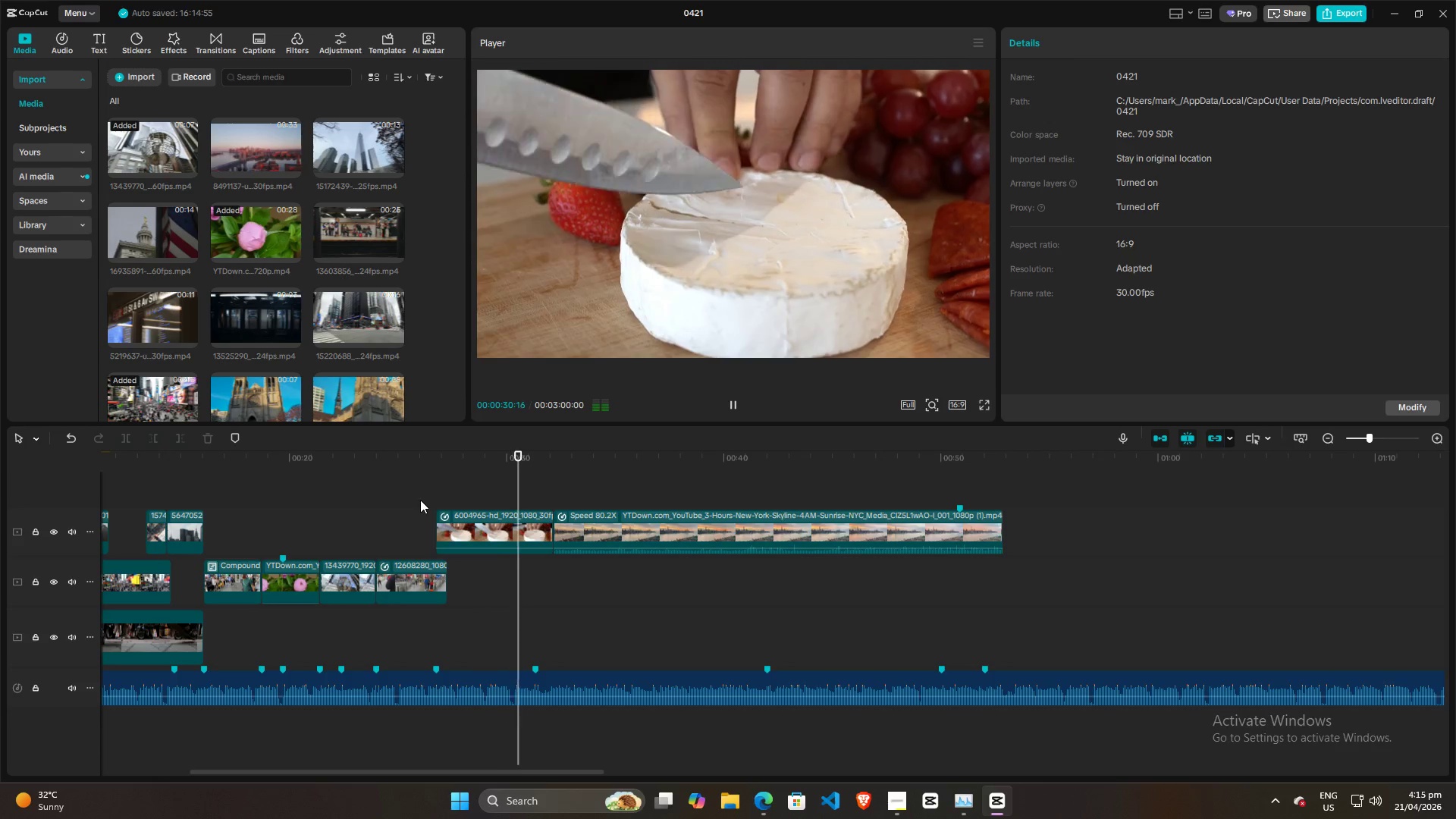 
wait(9.99)
 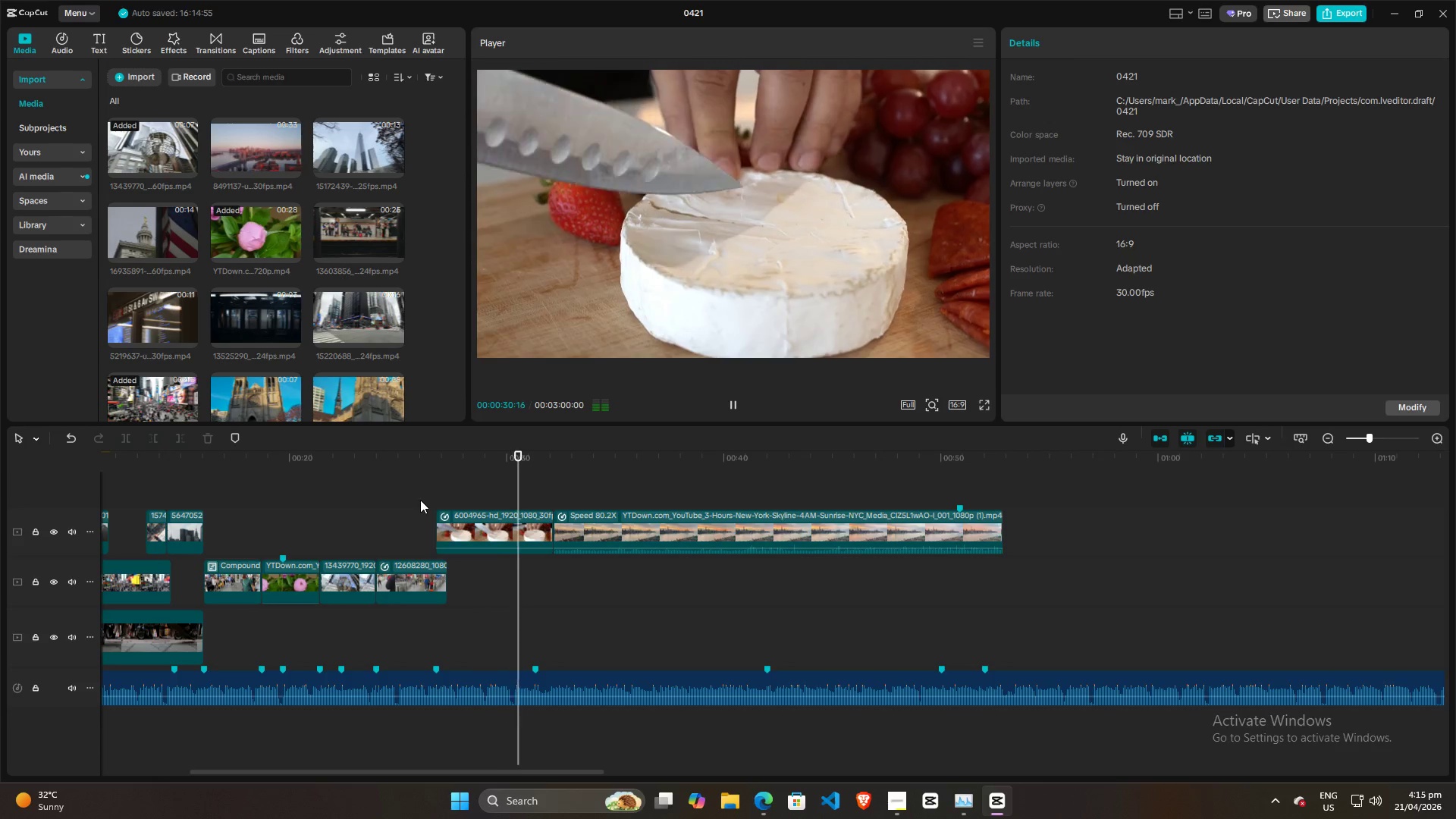 
key(Space)
 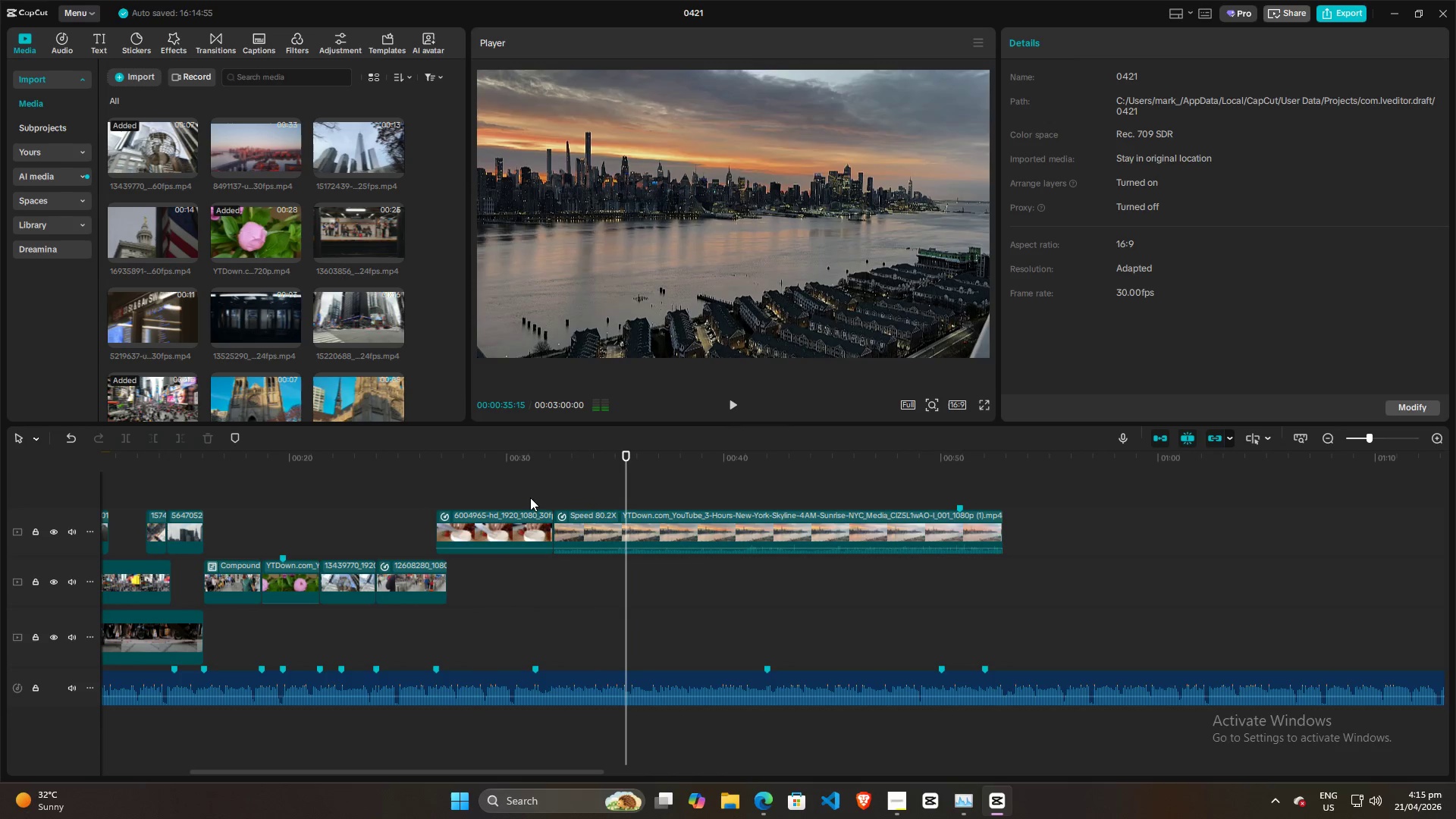 
left_click([530, 497])
 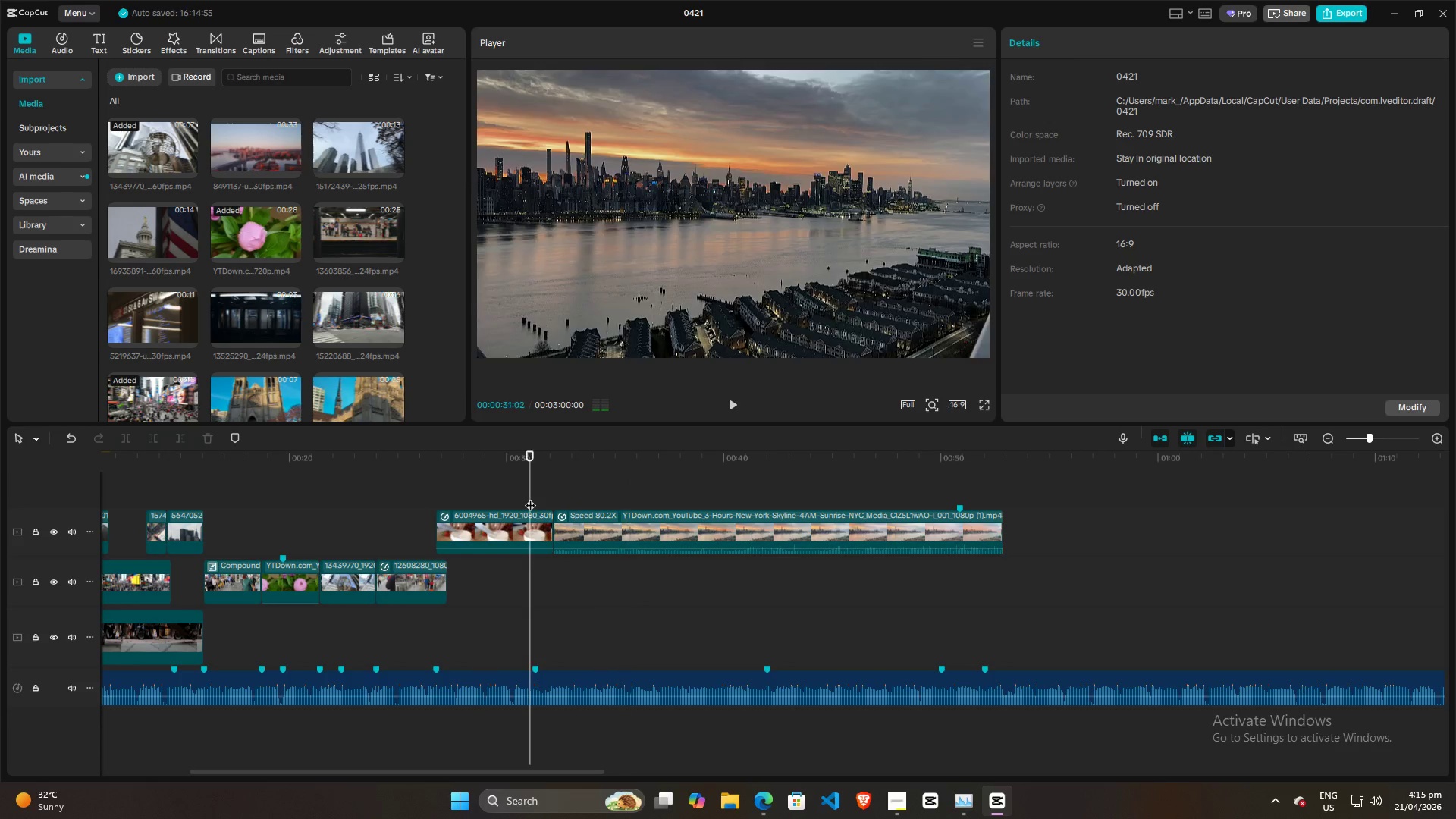 
key(Space)
 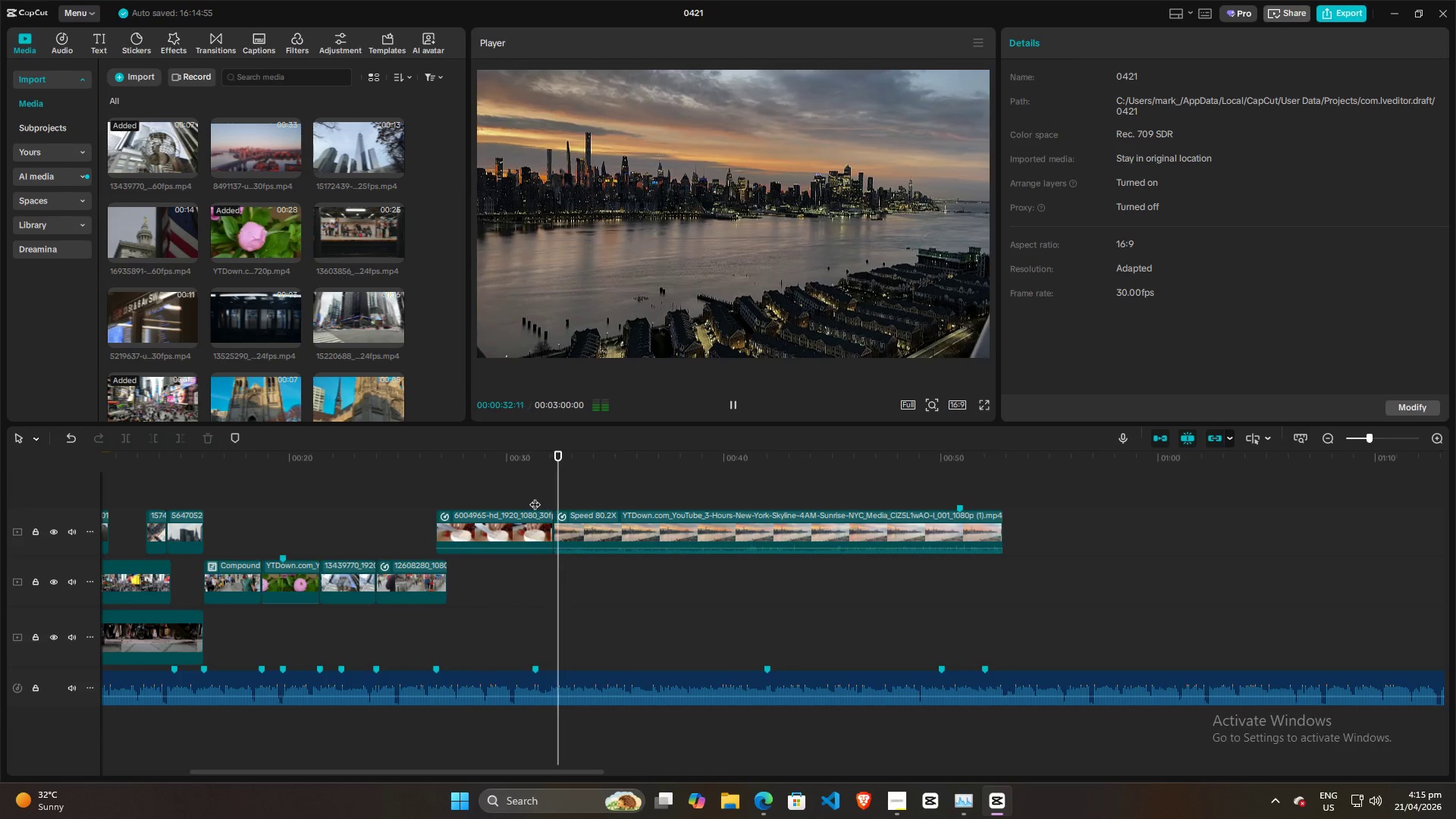 
left_click([548, 494])
 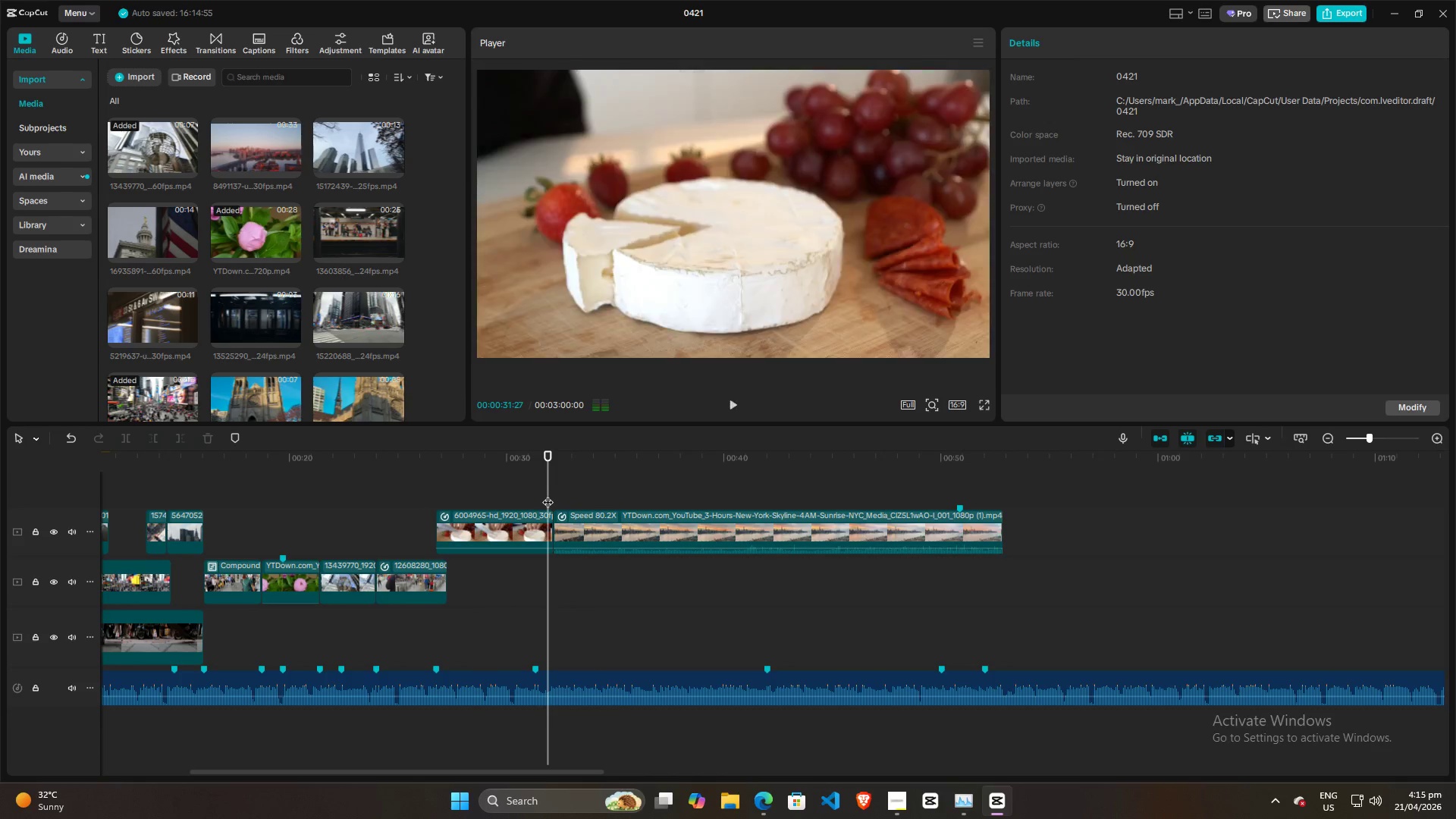 
key(Space)
 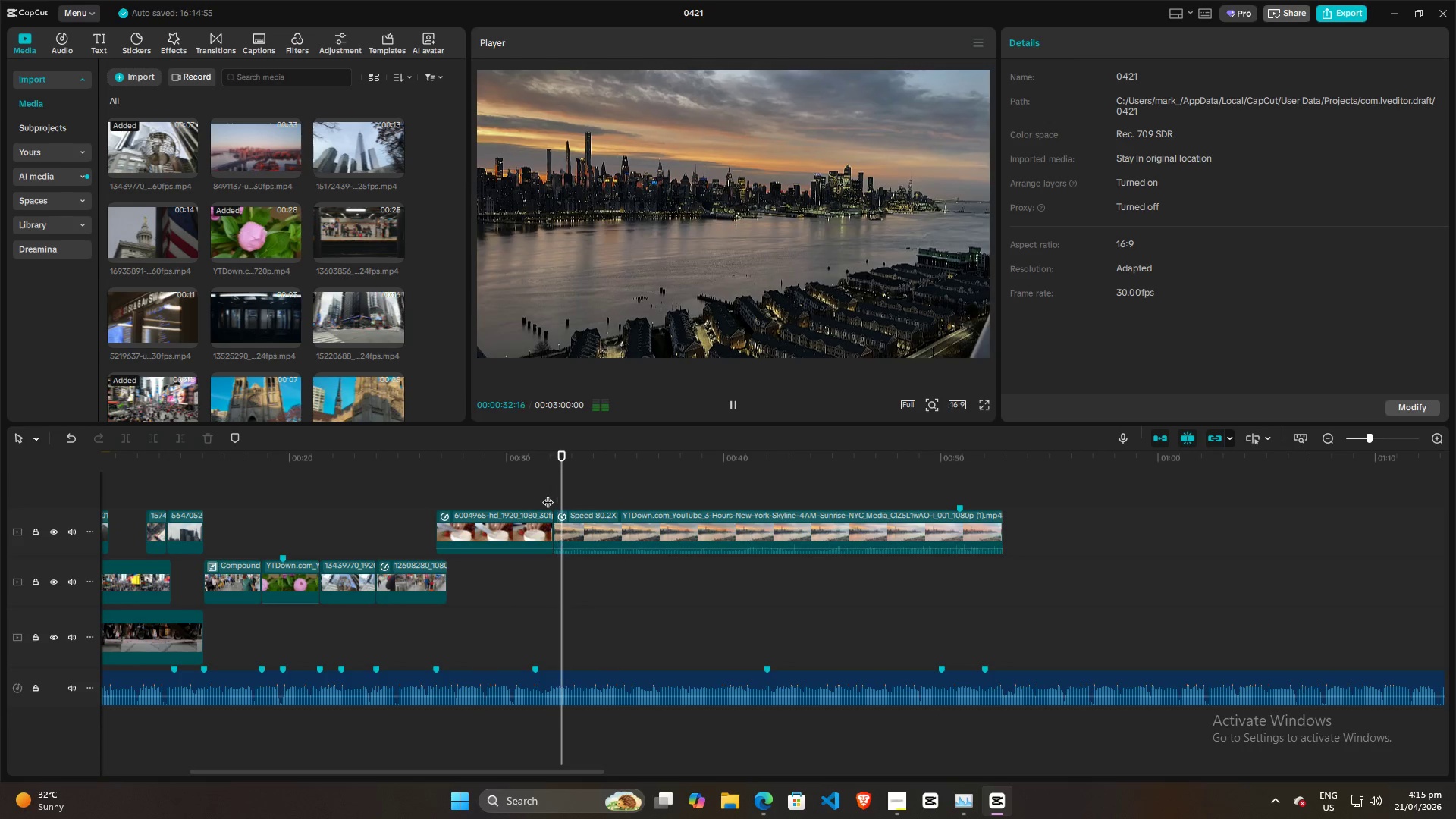 
left_click([542, 494])
 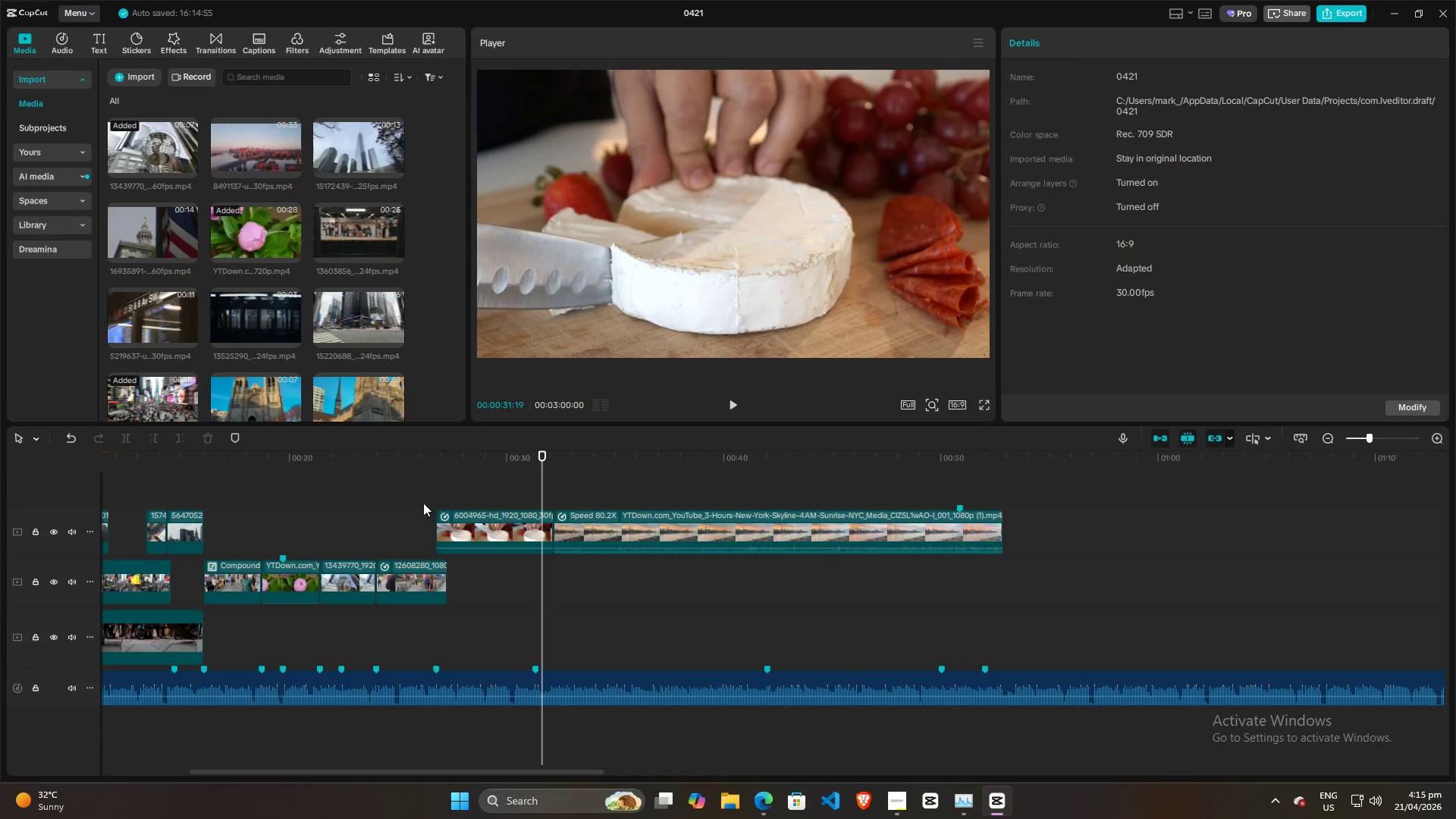 
left_click([359, 505])
 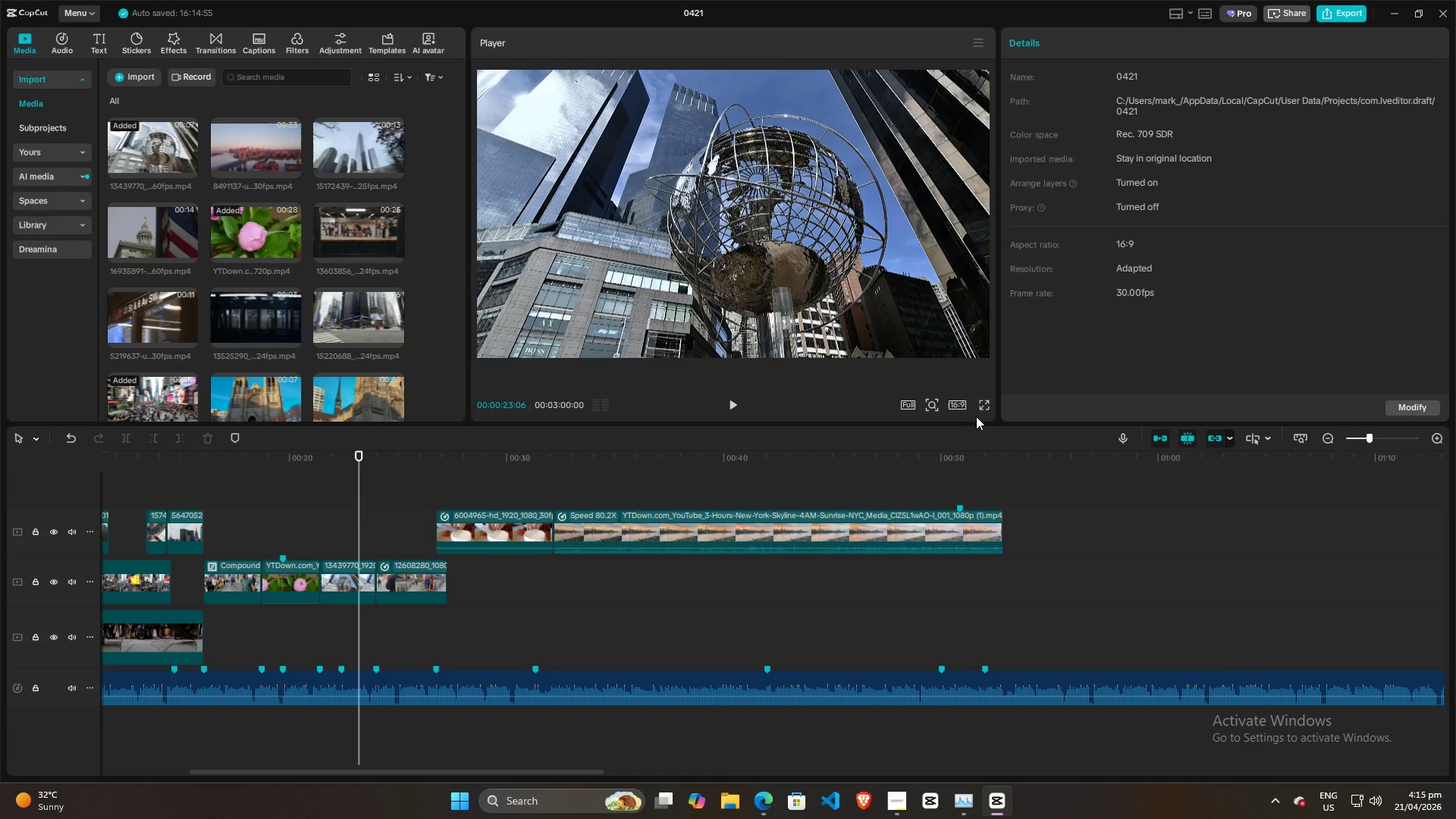 
left_click([984, 406])
 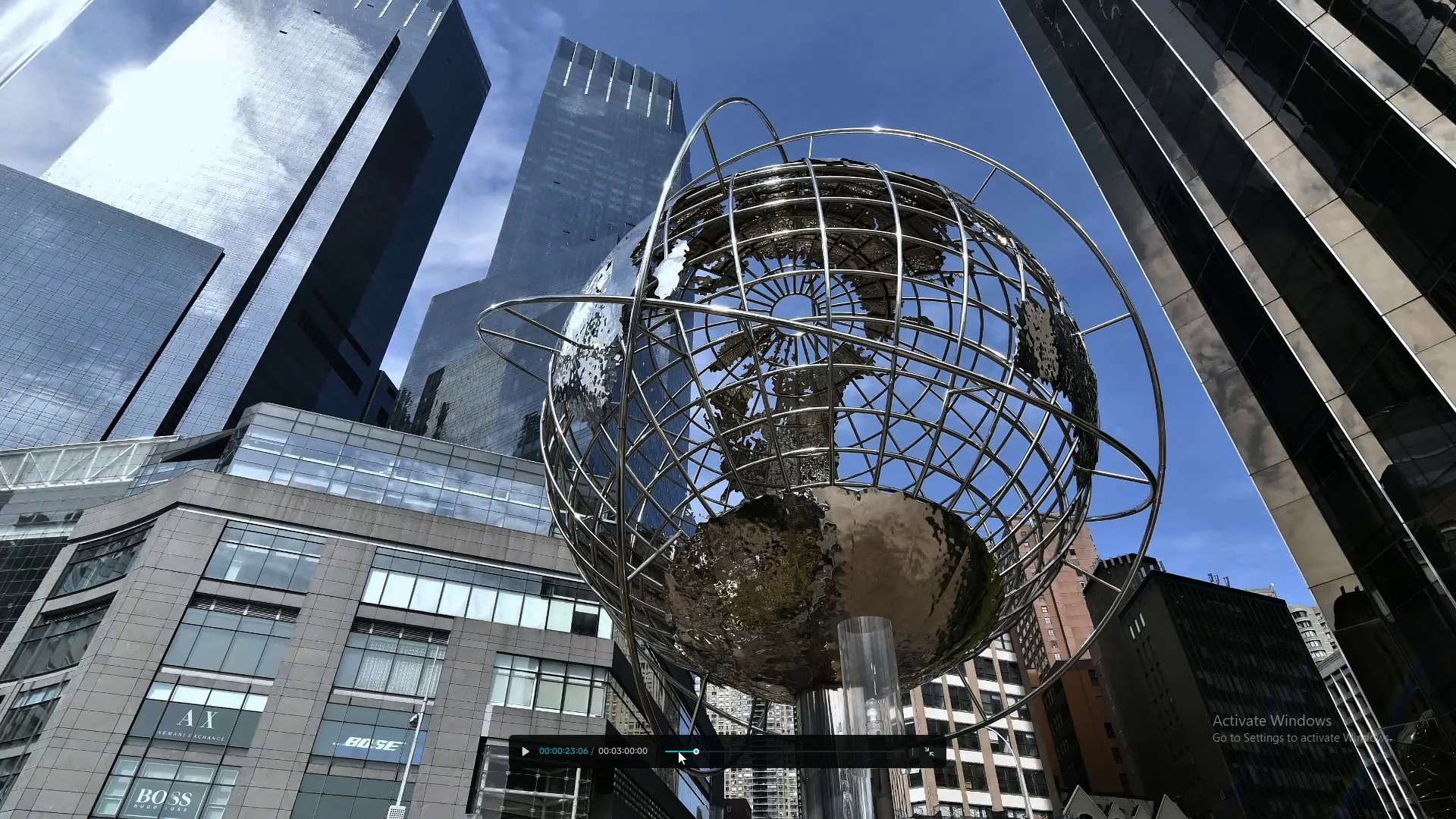 
left_click_drag(start_coordinate=[693, 751], to_coordinate=[617, 751])
 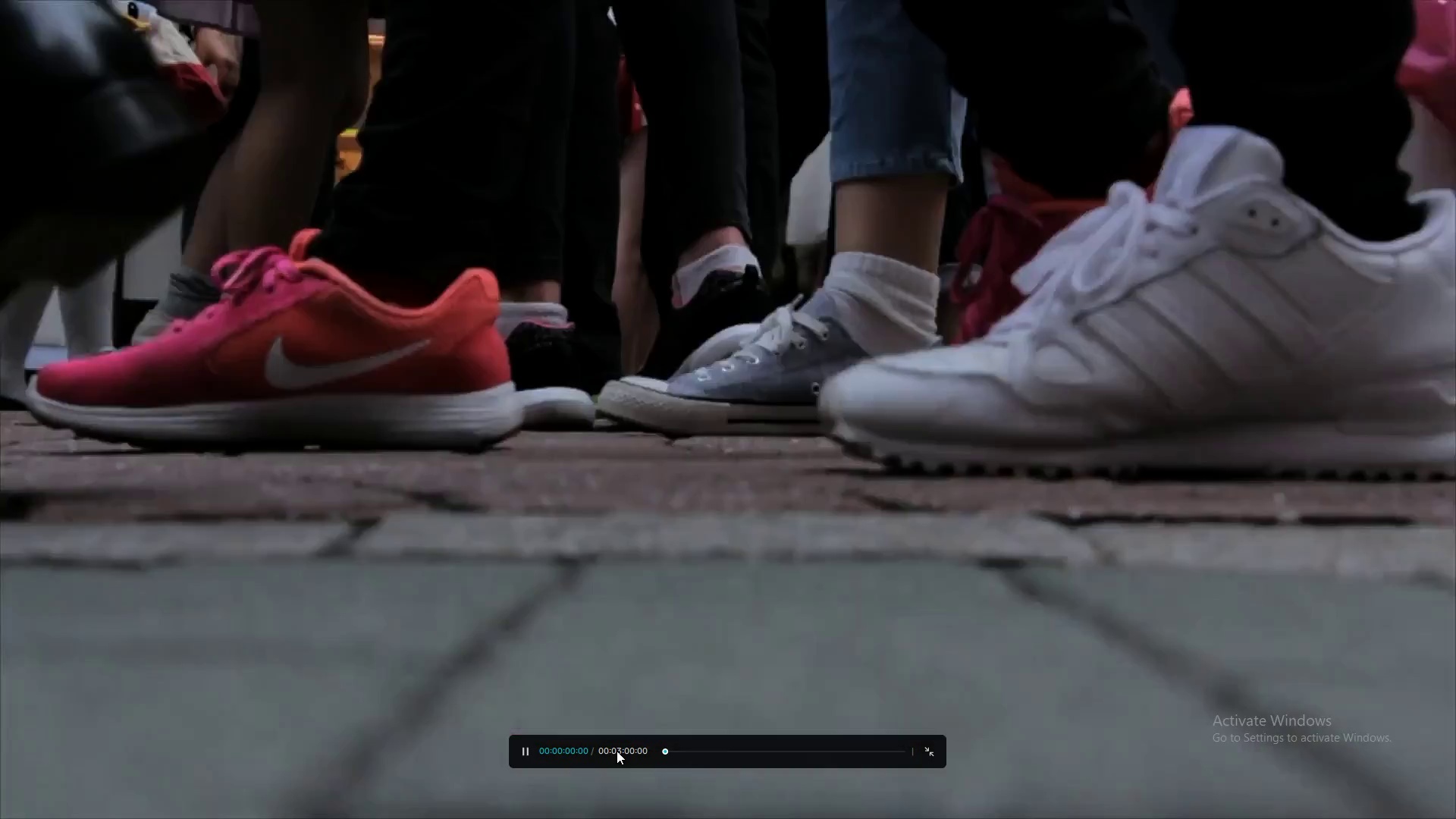 
key(Space)
 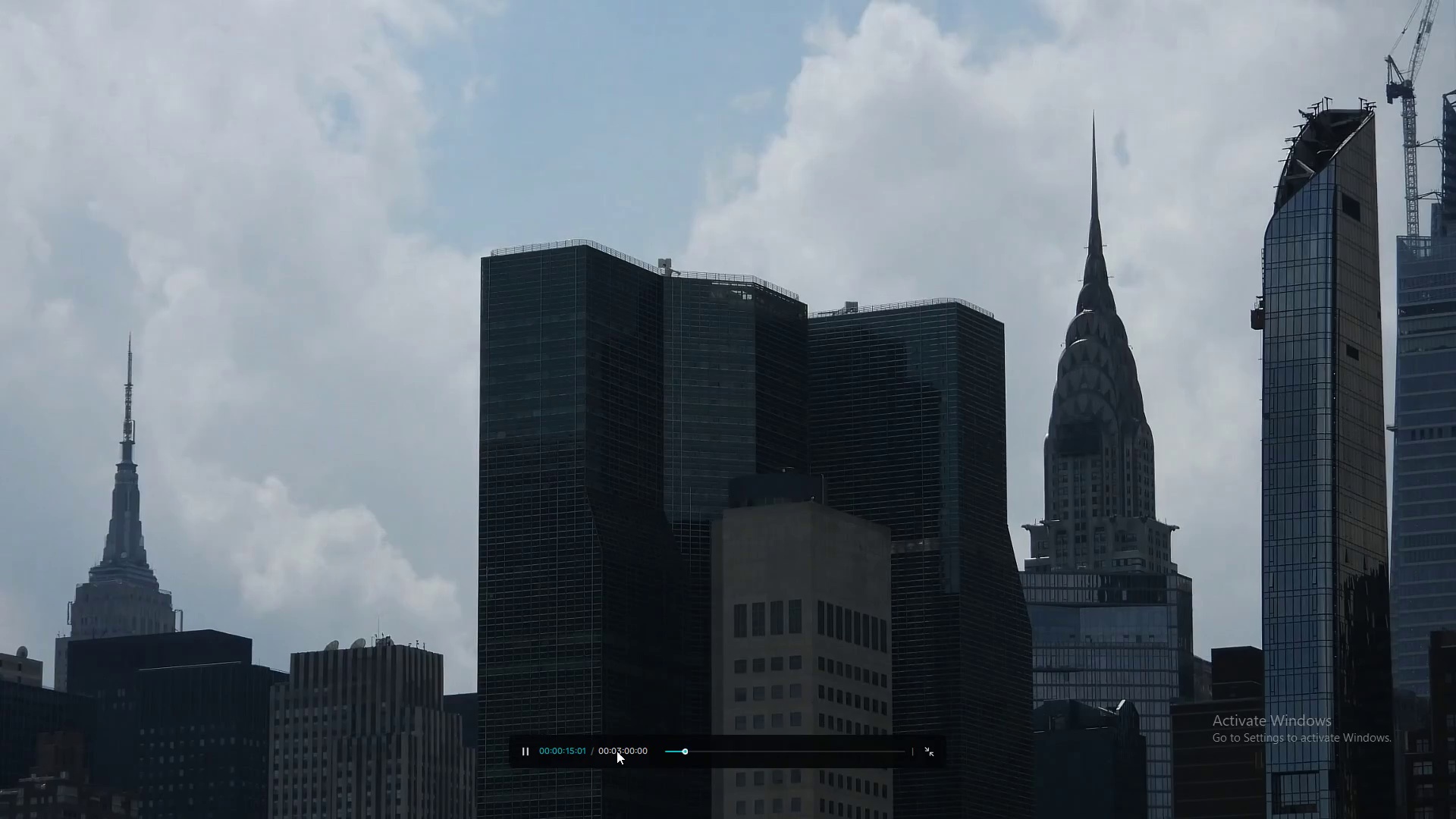 
wait(20.08)
 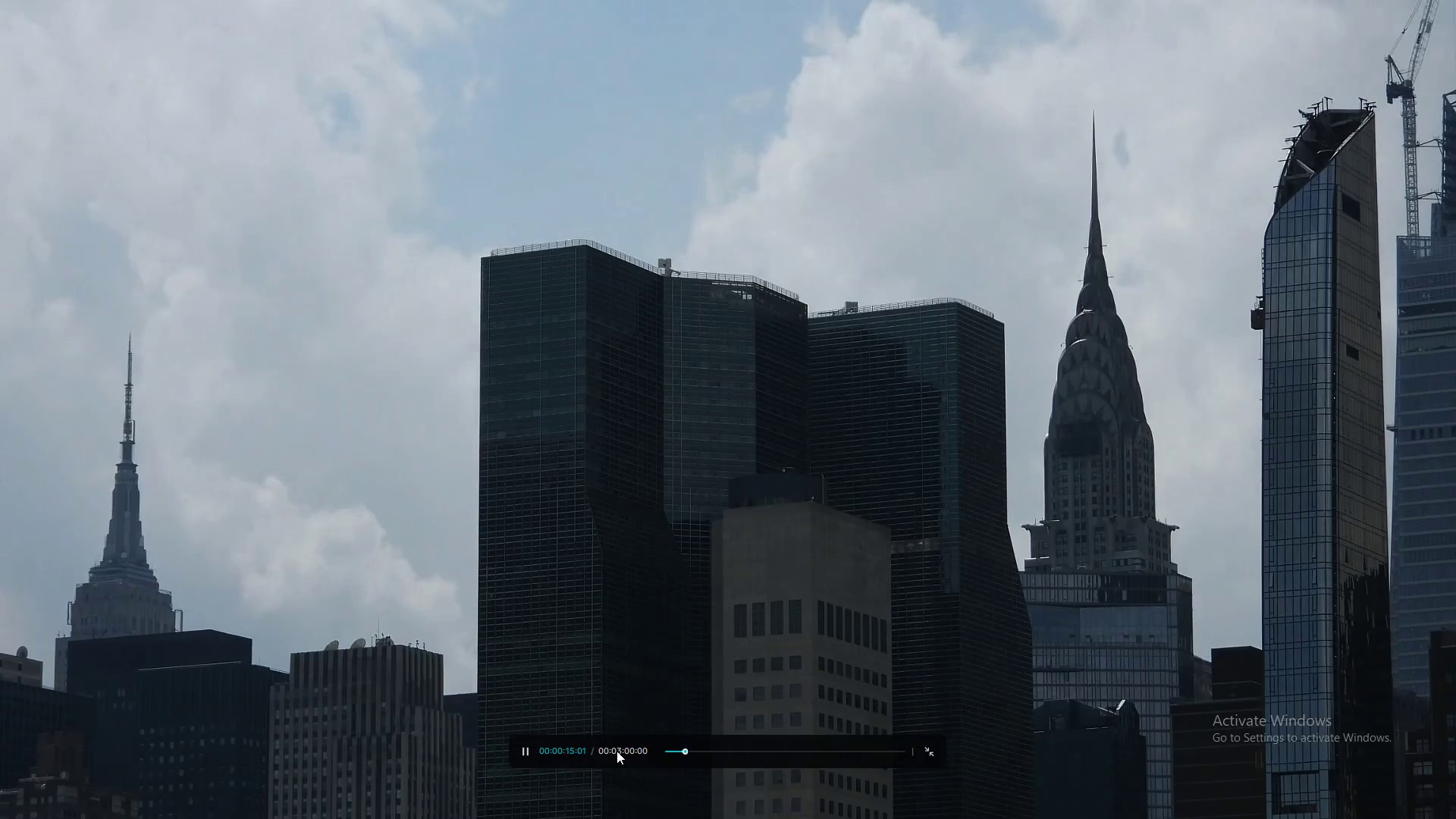 
key(Escape)
 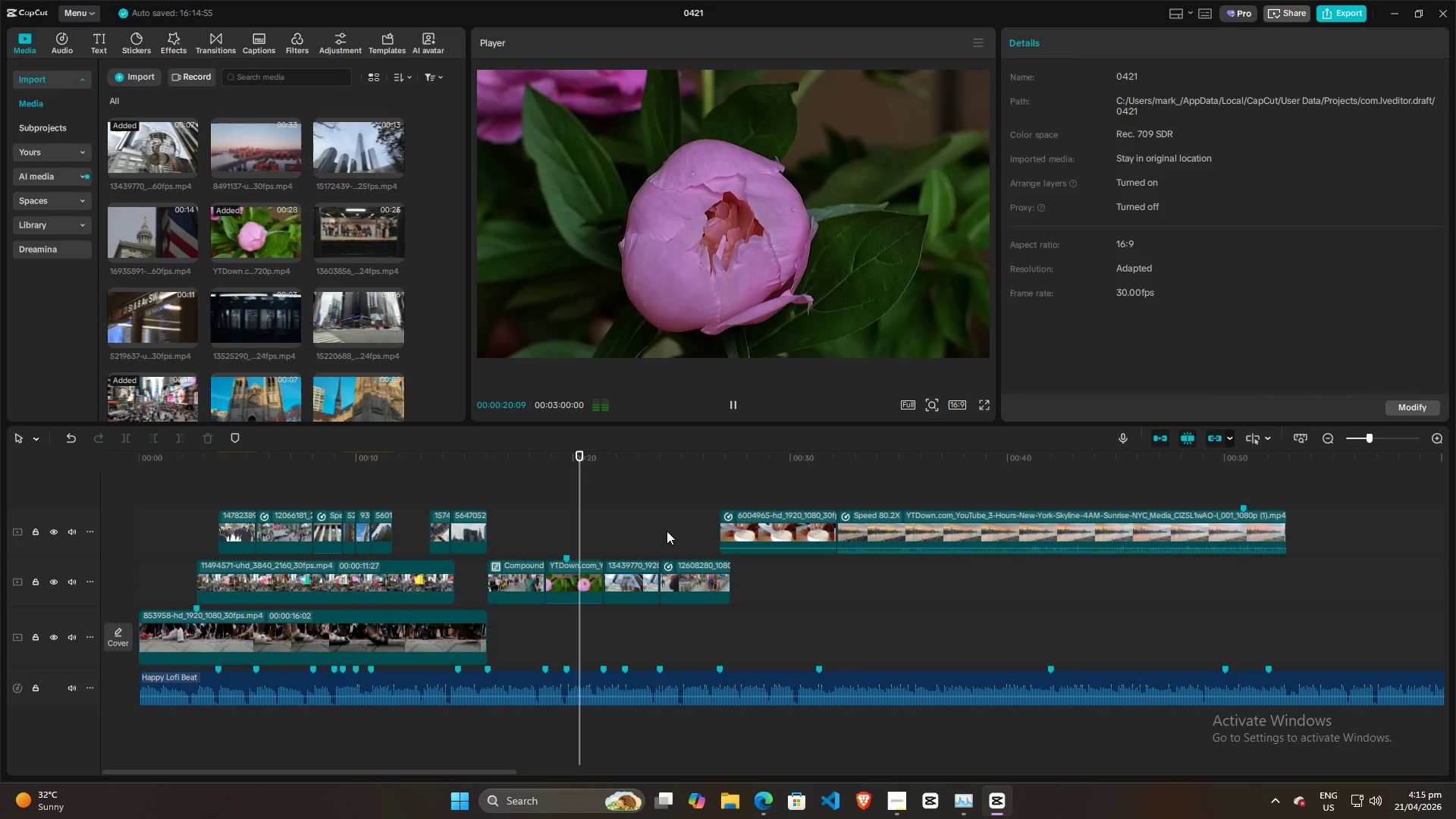 
key(Space)
 